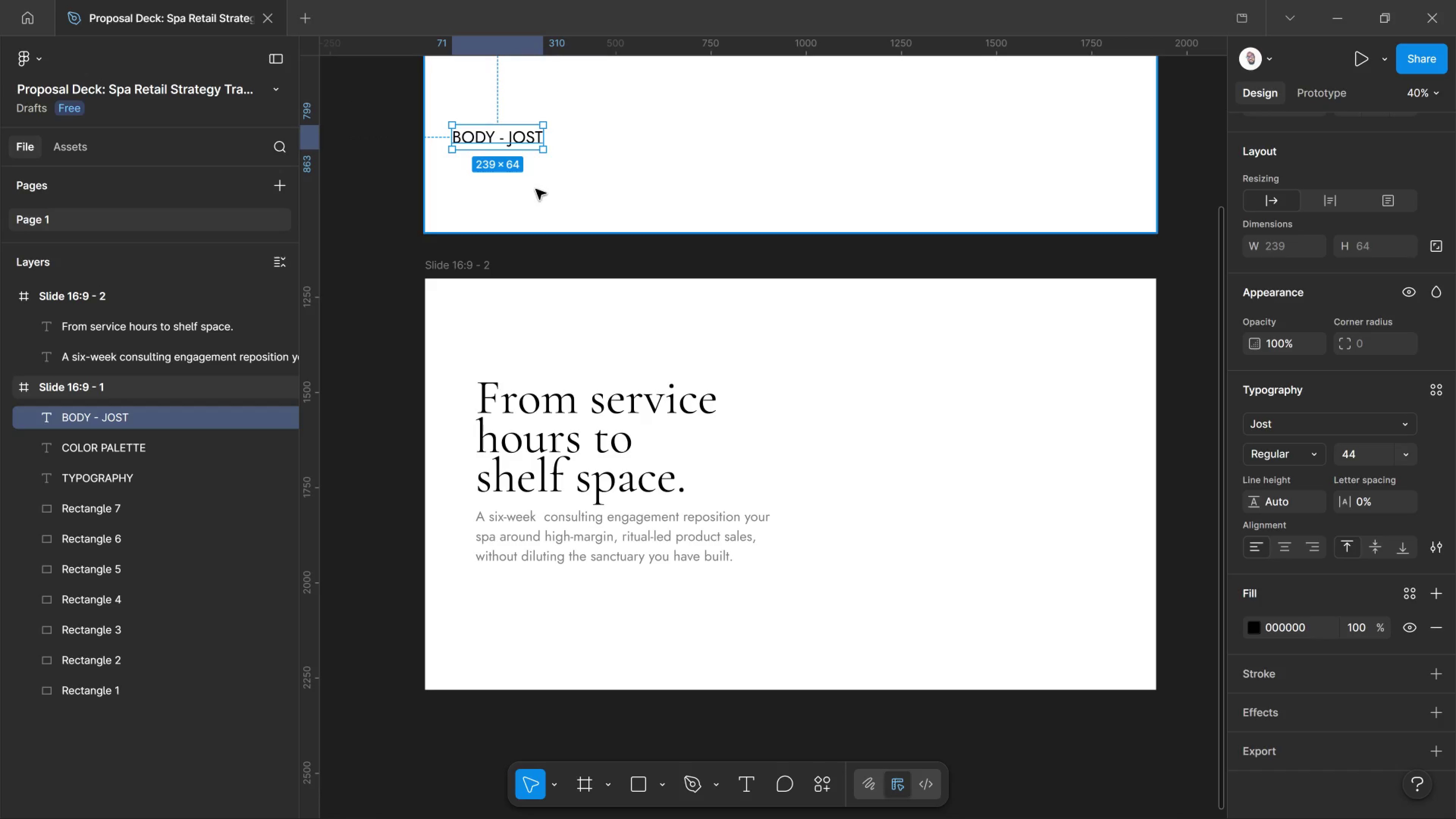 
hold_key(key=ShiftLeft, duration=0.31)
 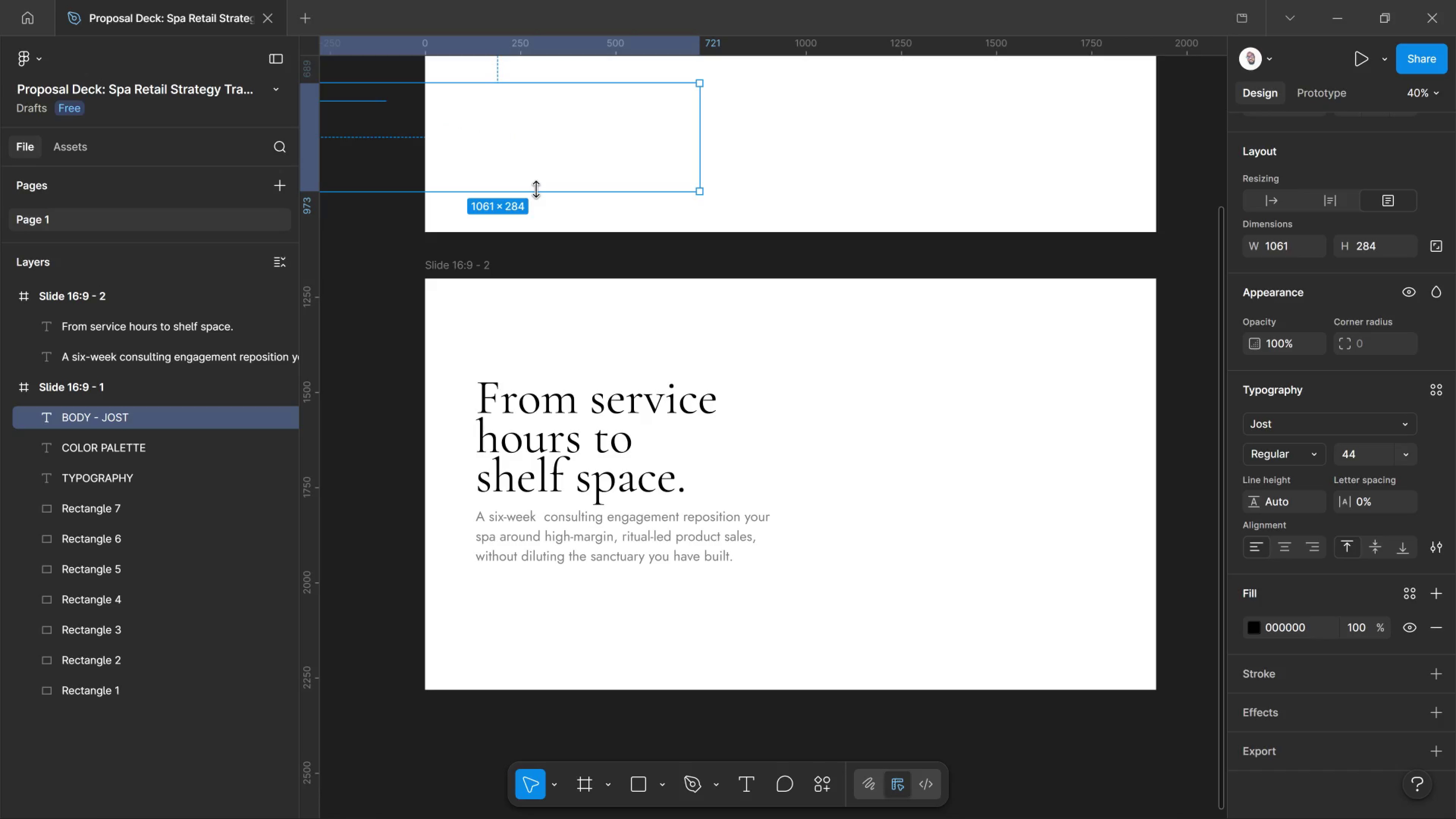 
key(Control+Z)
 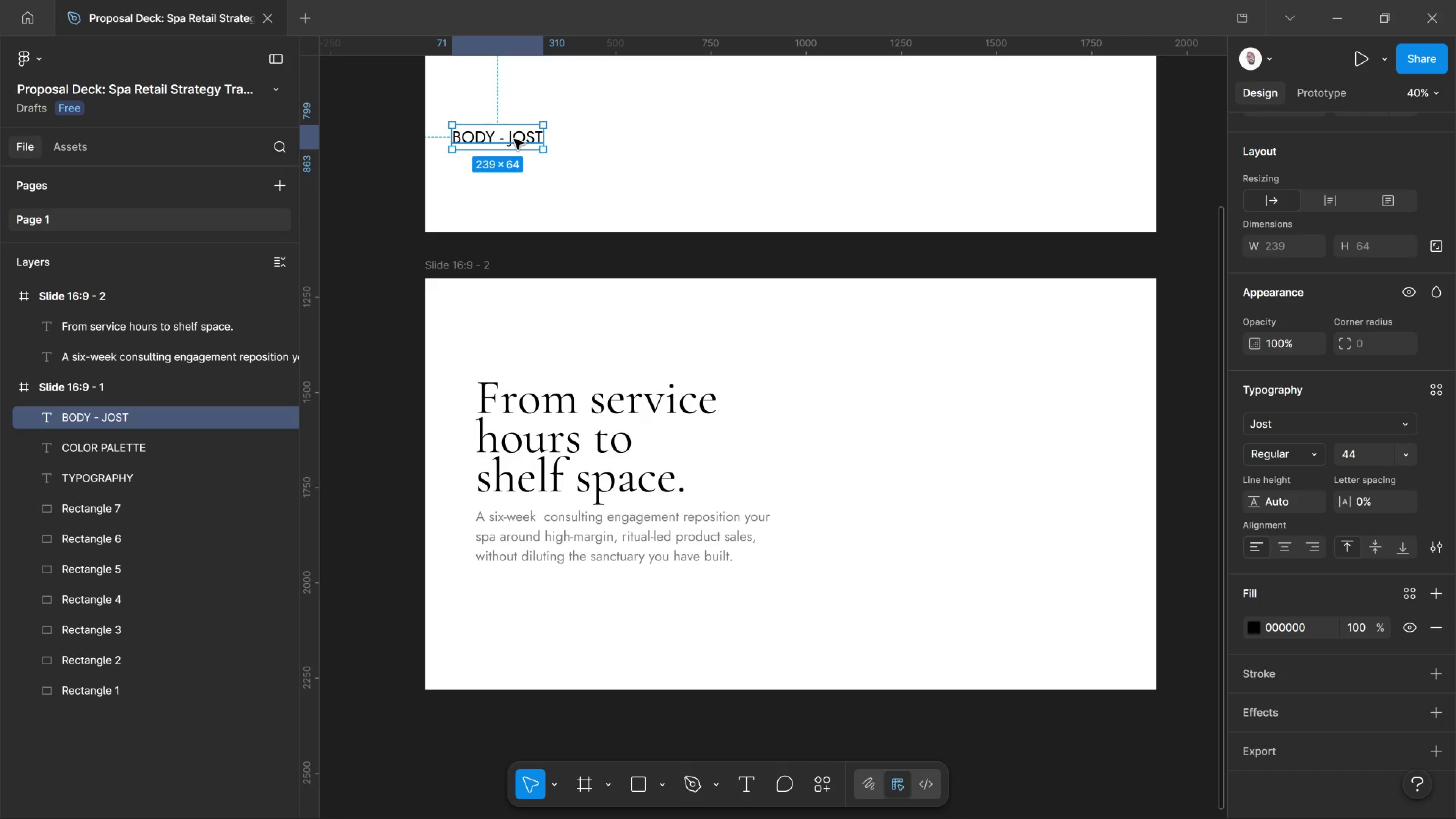 
hold_key(key=AltLeft, duration=1.61)
left_click_drag(start_coordinate=[514, 139], to_coordinate=[518, 194])
 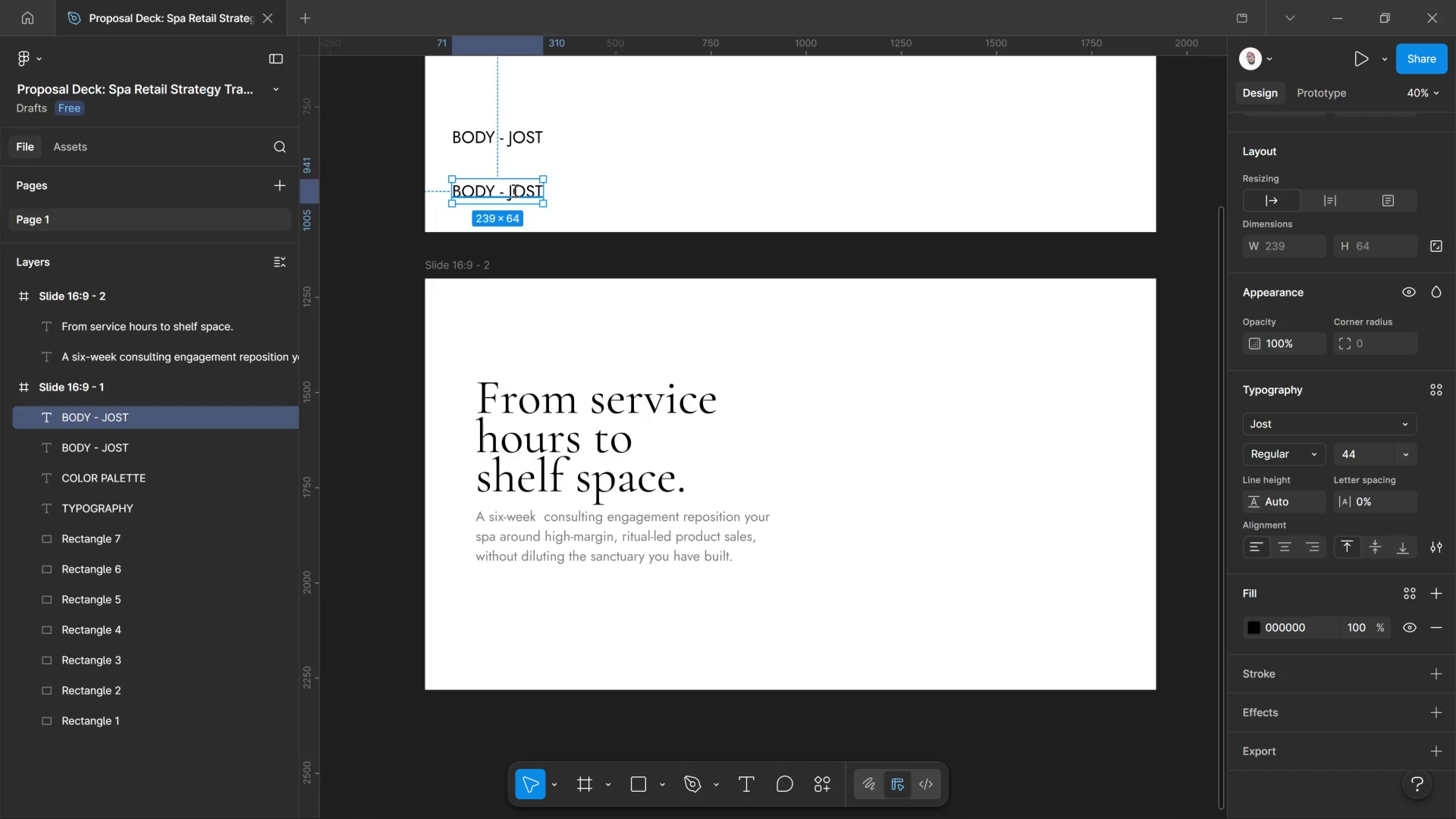 
hold_key(key=ShiftLeft, duration=0.75)
 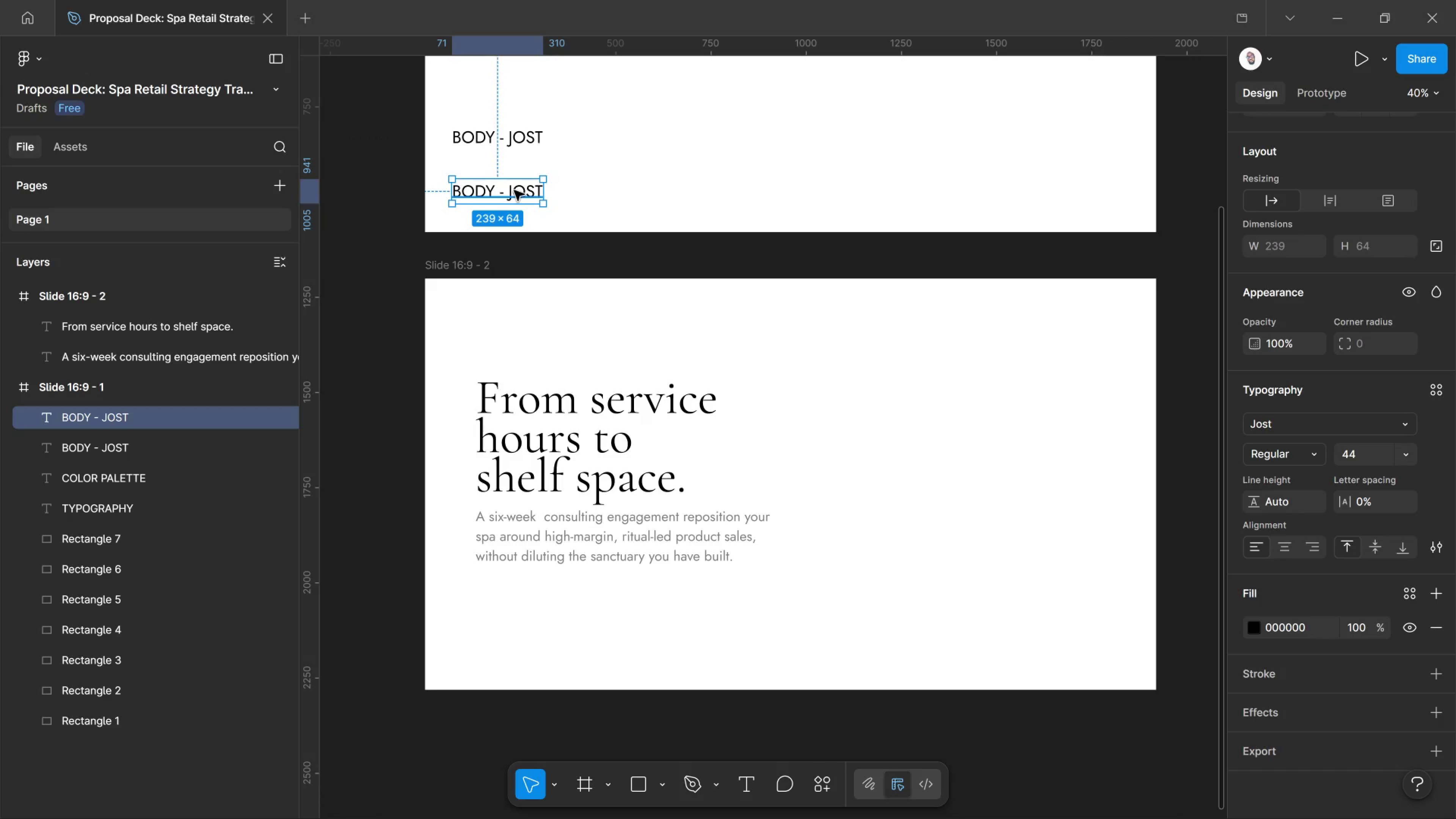 
double_click([514, 190])
 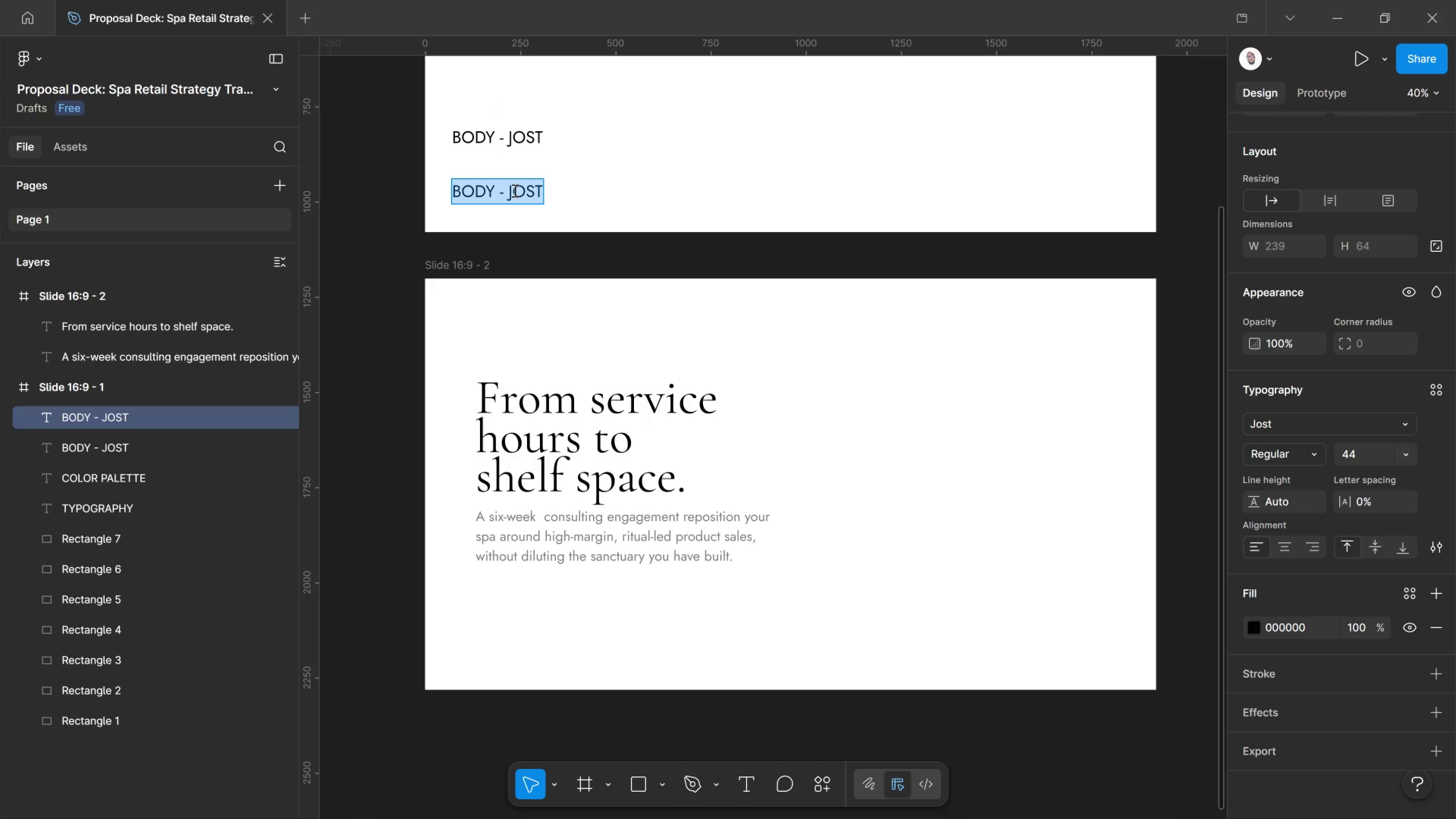 
type(MONO -)
 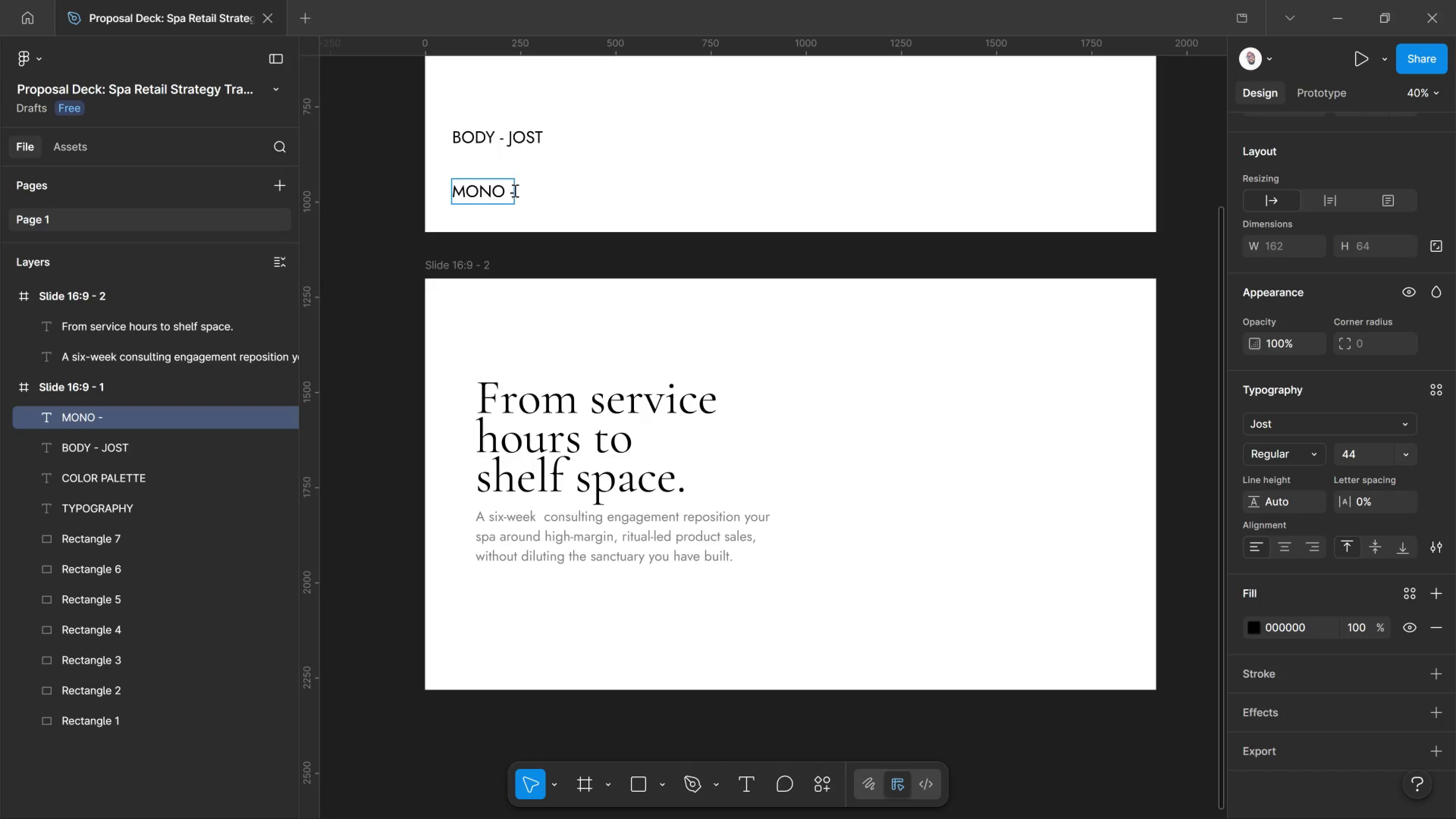 
key(Backspace)
key(Backspace)
type(/CAPTIOO)
key(Backspace)
type(NS )
 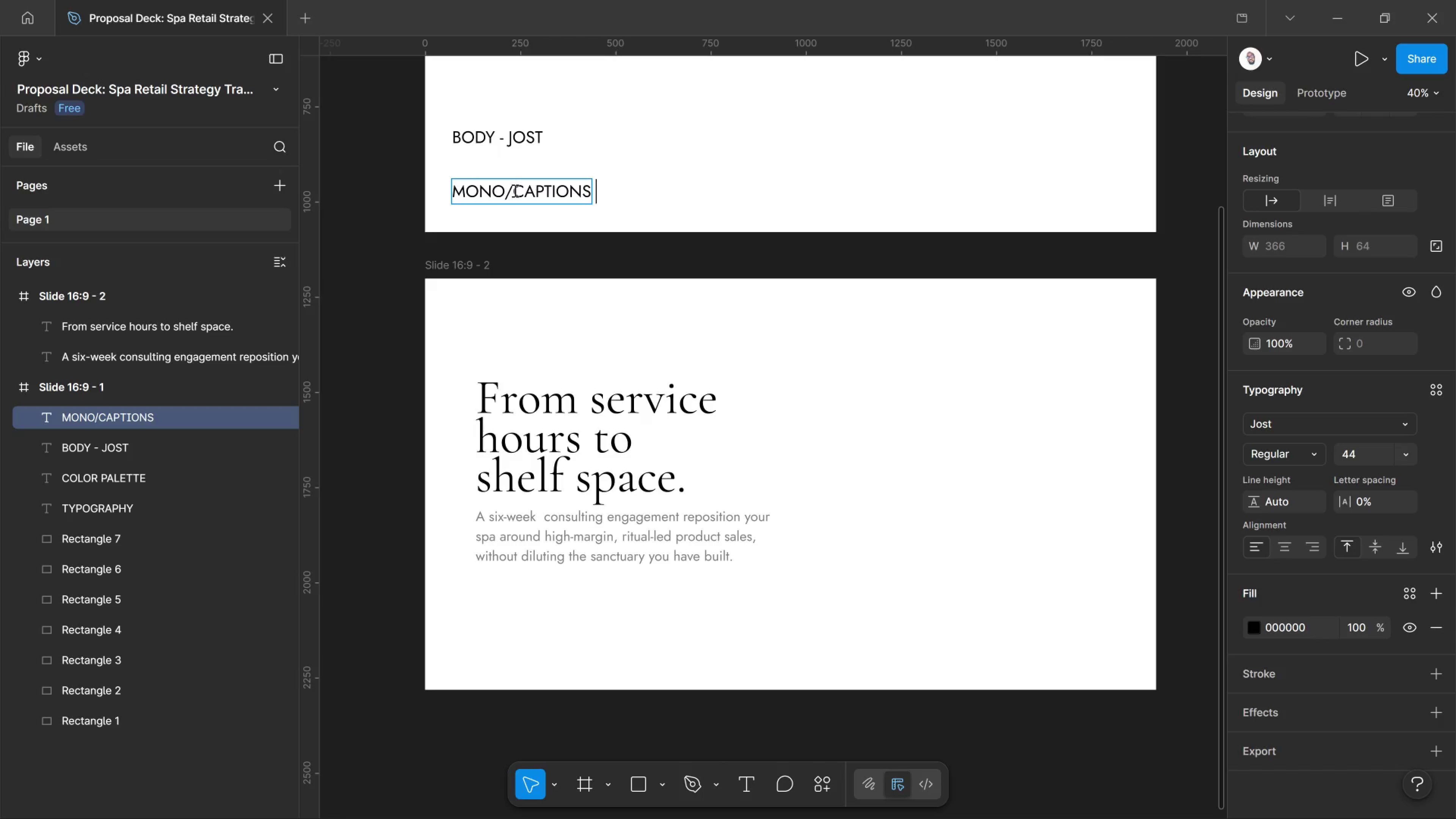 
type(& NUMERALS::)
 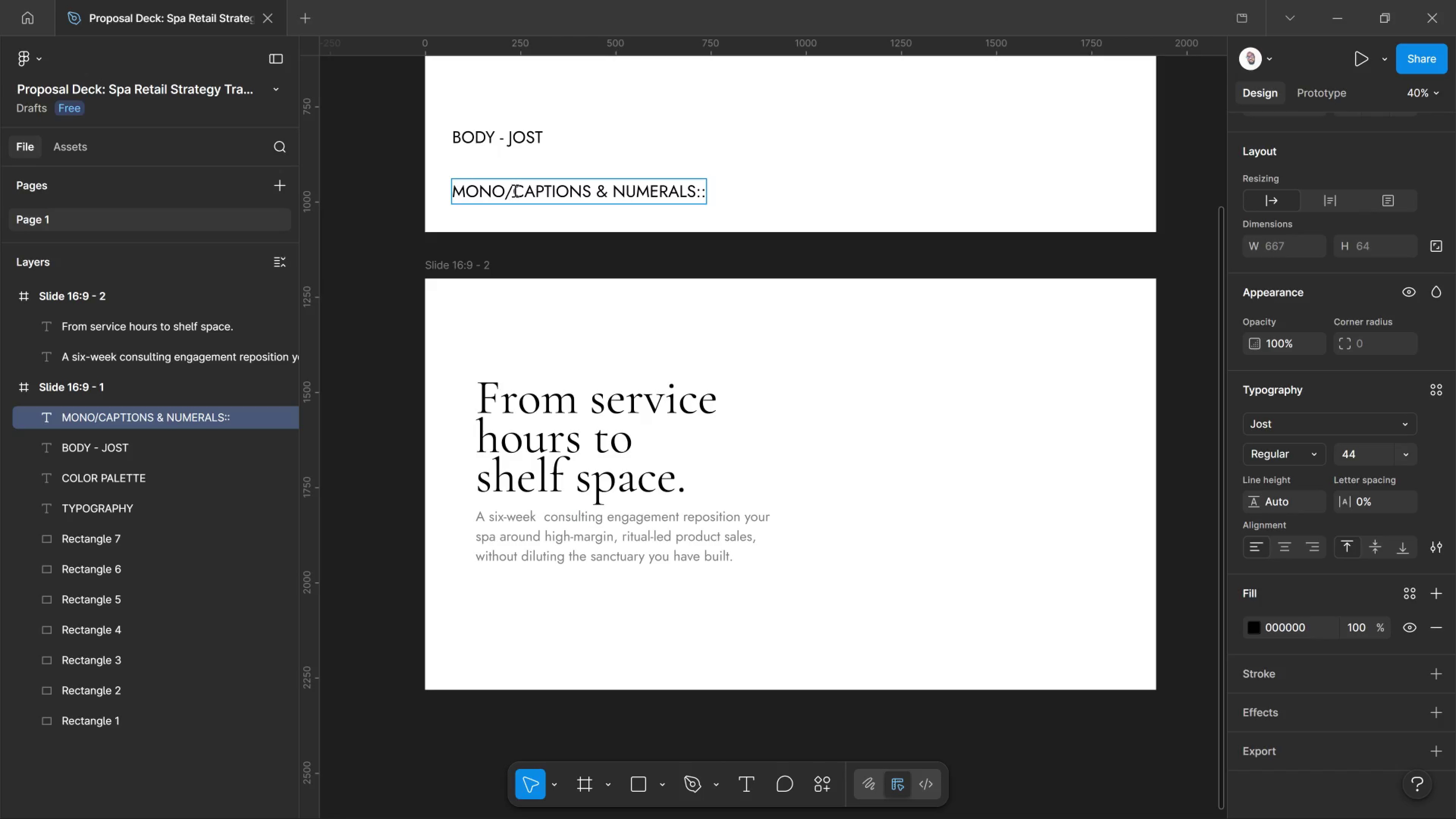 
key(Backspace)
 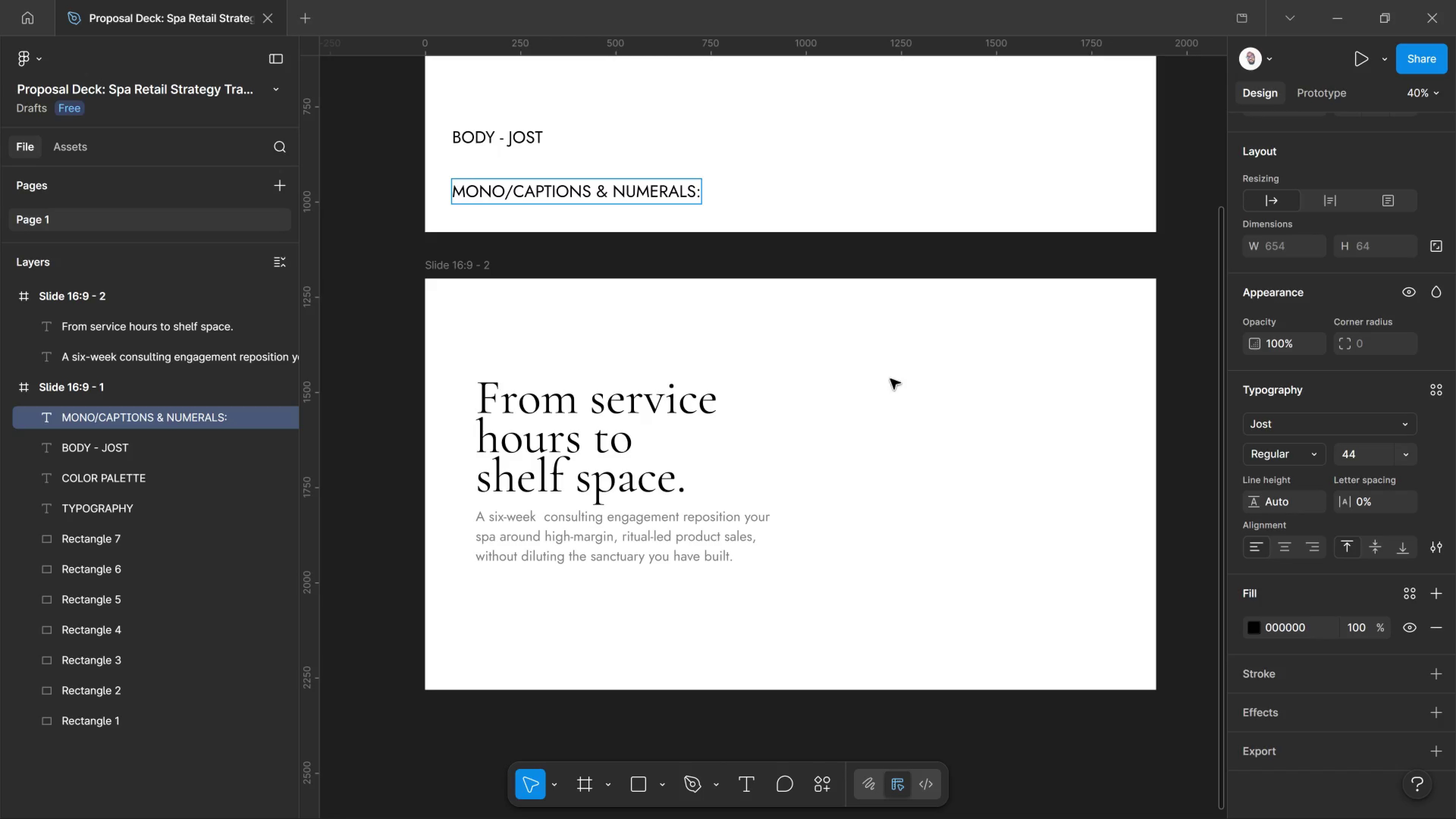 
type( DM MONO)
 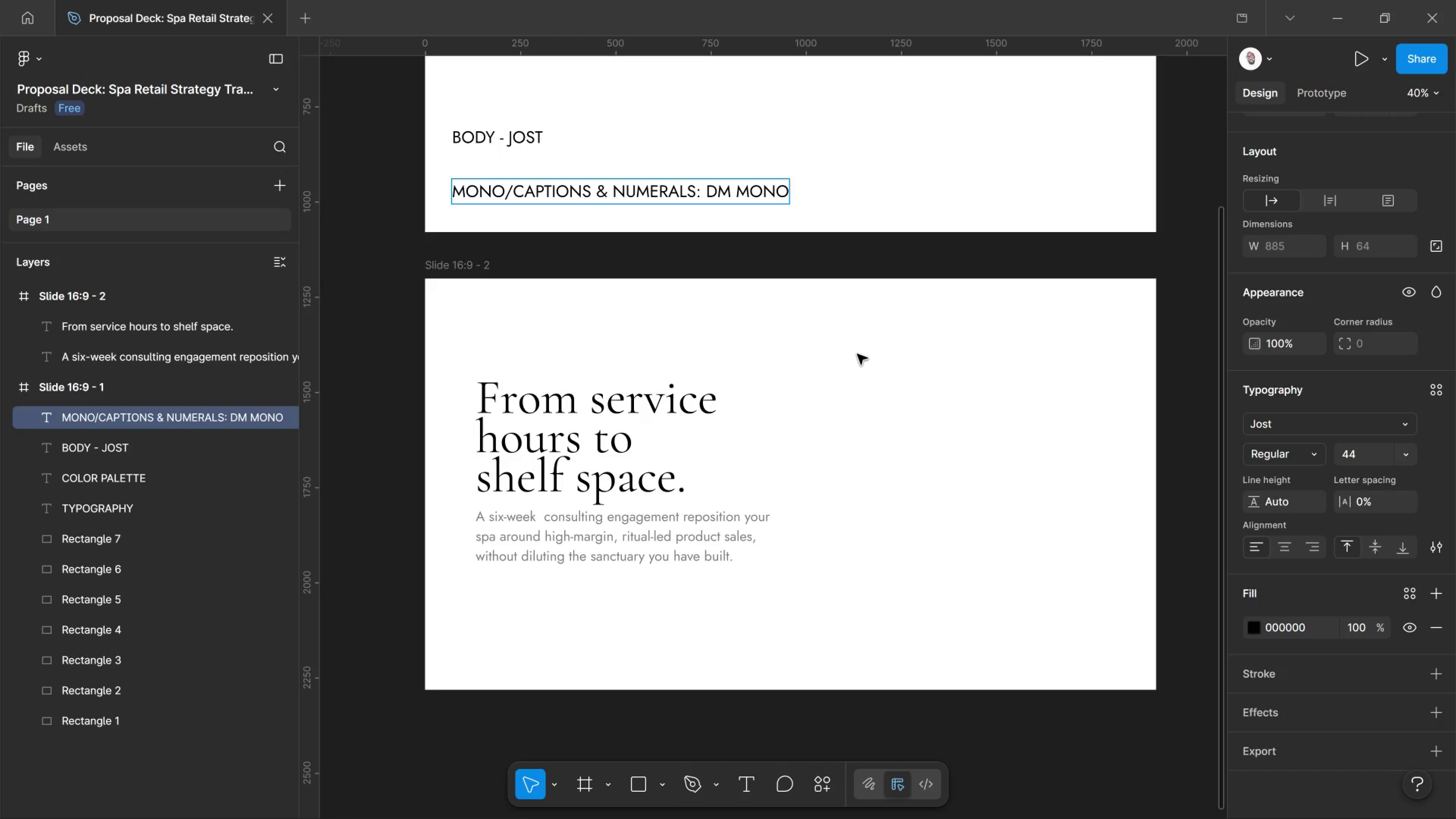 
key(Control+A)
 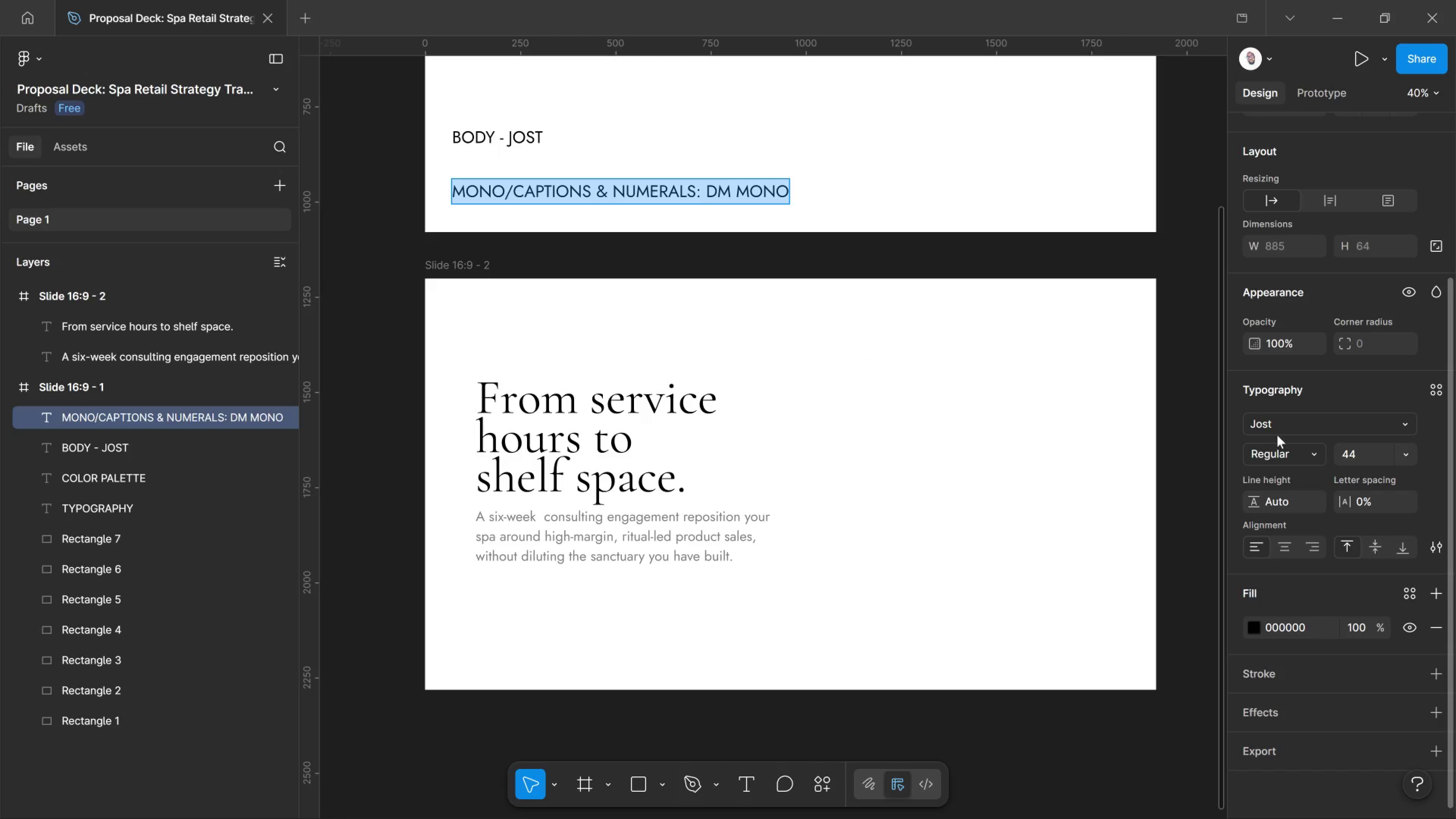 
left_click([1282, 431])
 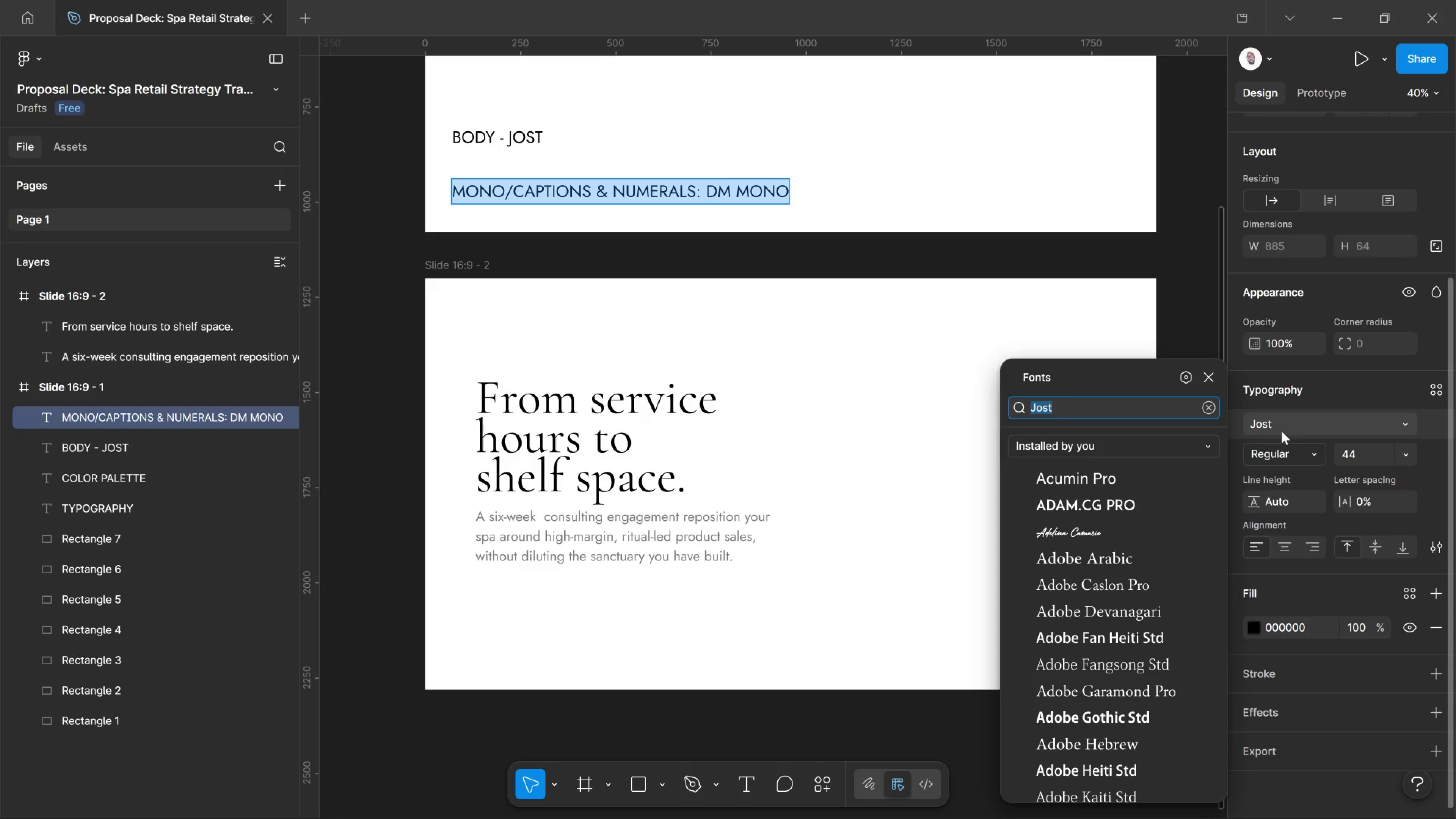 
type(DM )
 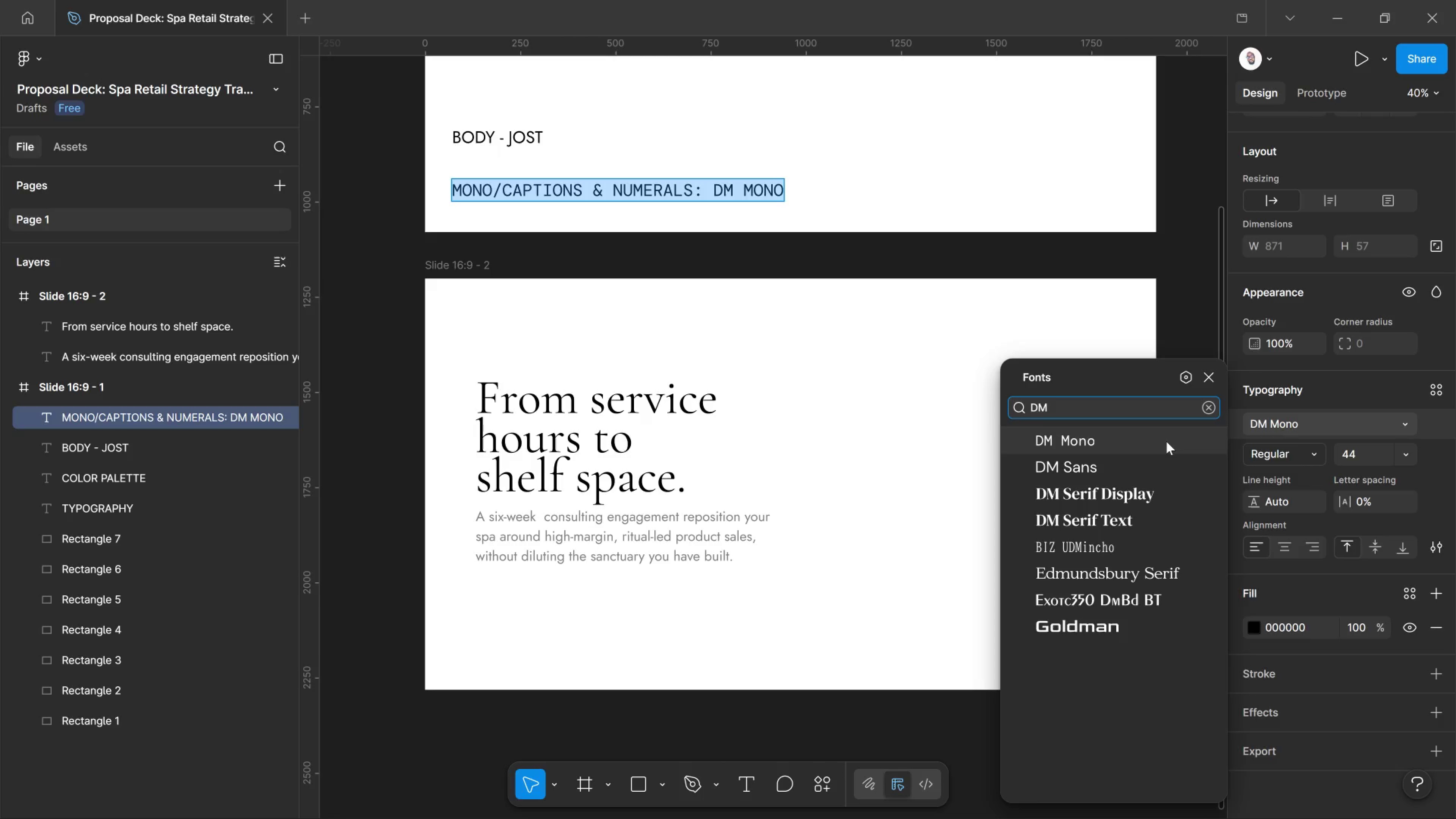 
left_click([1156, 441])
 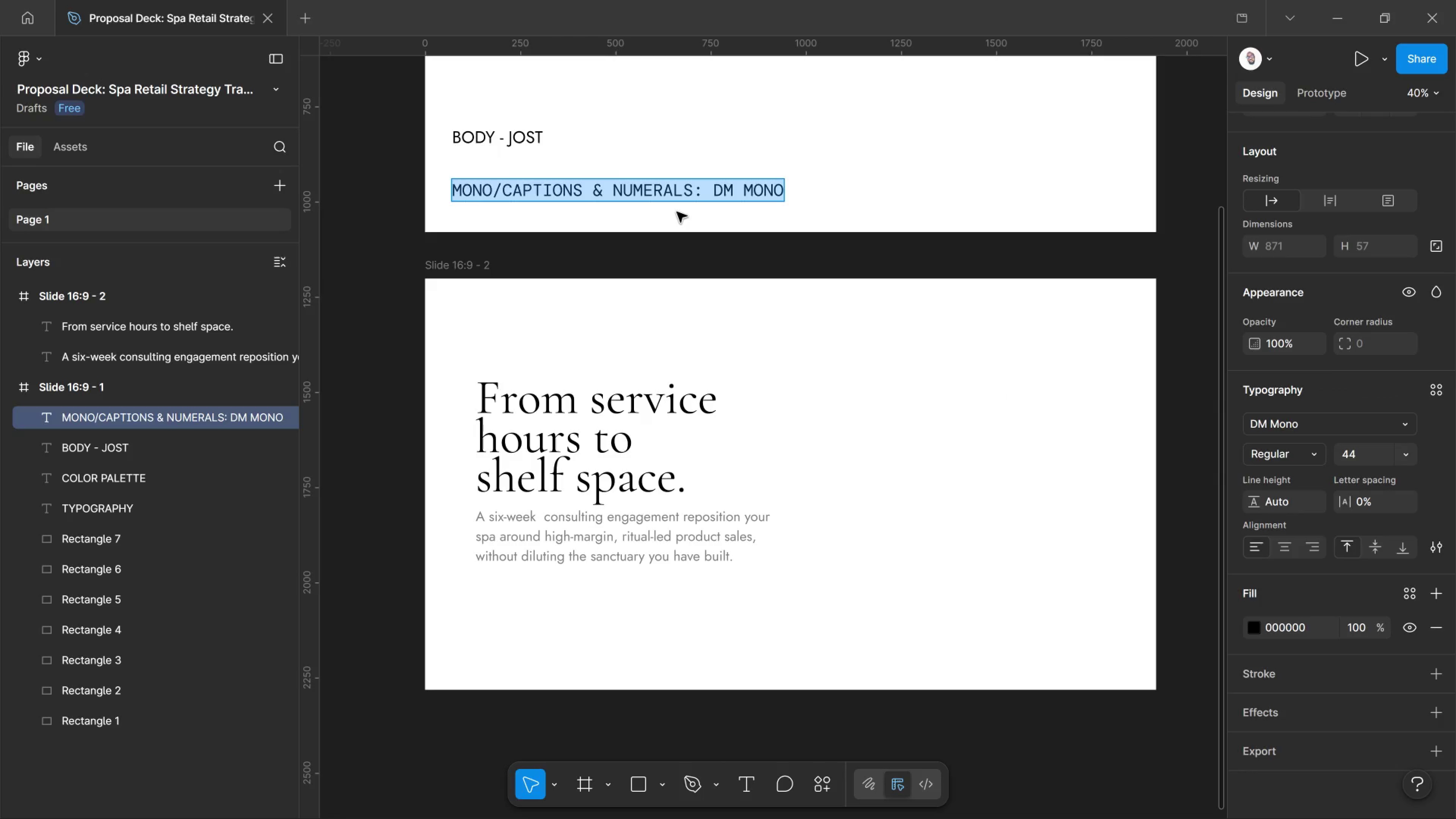 
wait(7.44)
 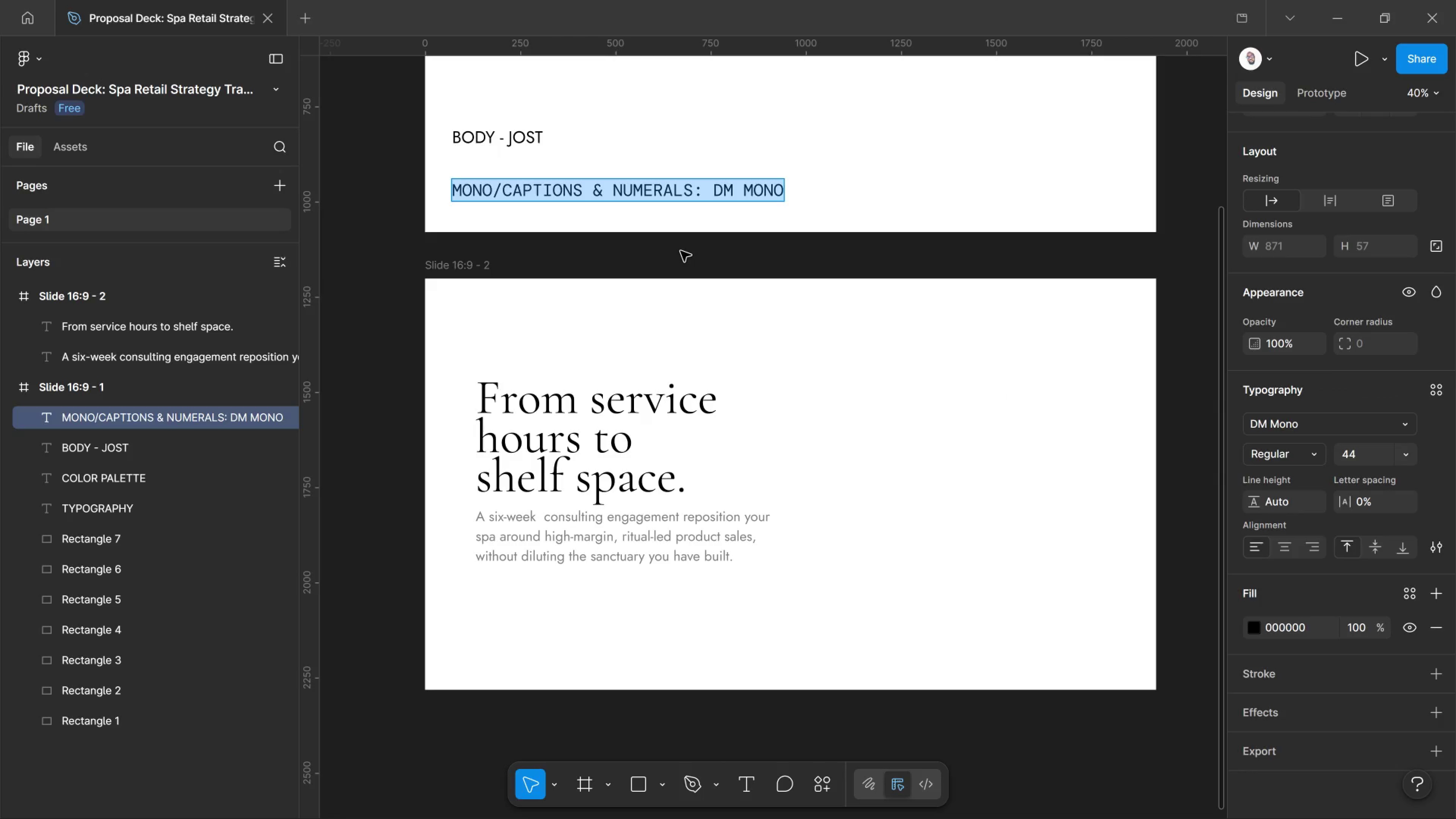 
left_click([797, 192])
 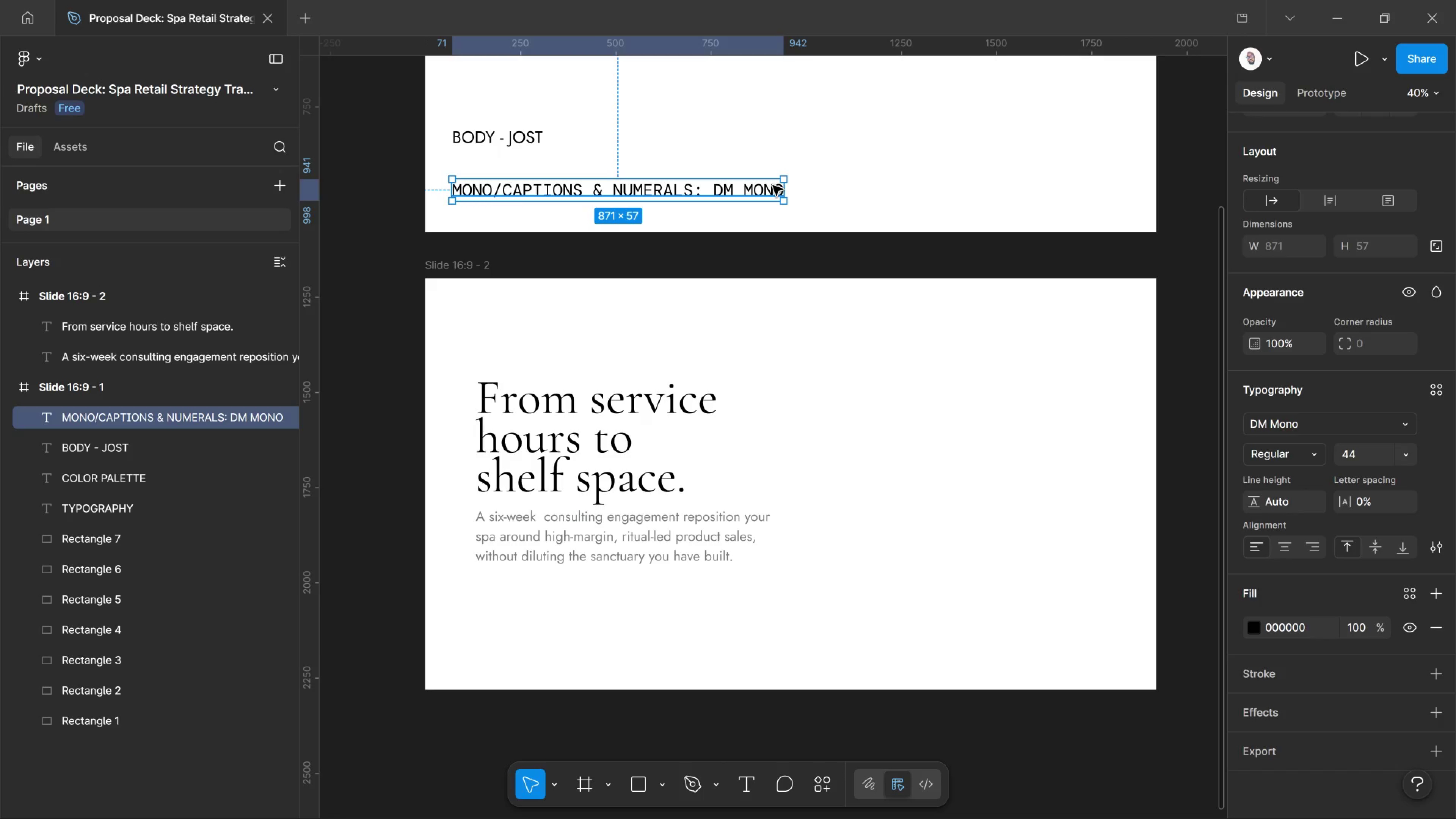 
hold_key(key=AltLeft, duration=3.64)
left_click_drag(start_coordinate=[773, 185], to_coordinate=[797, 348])
 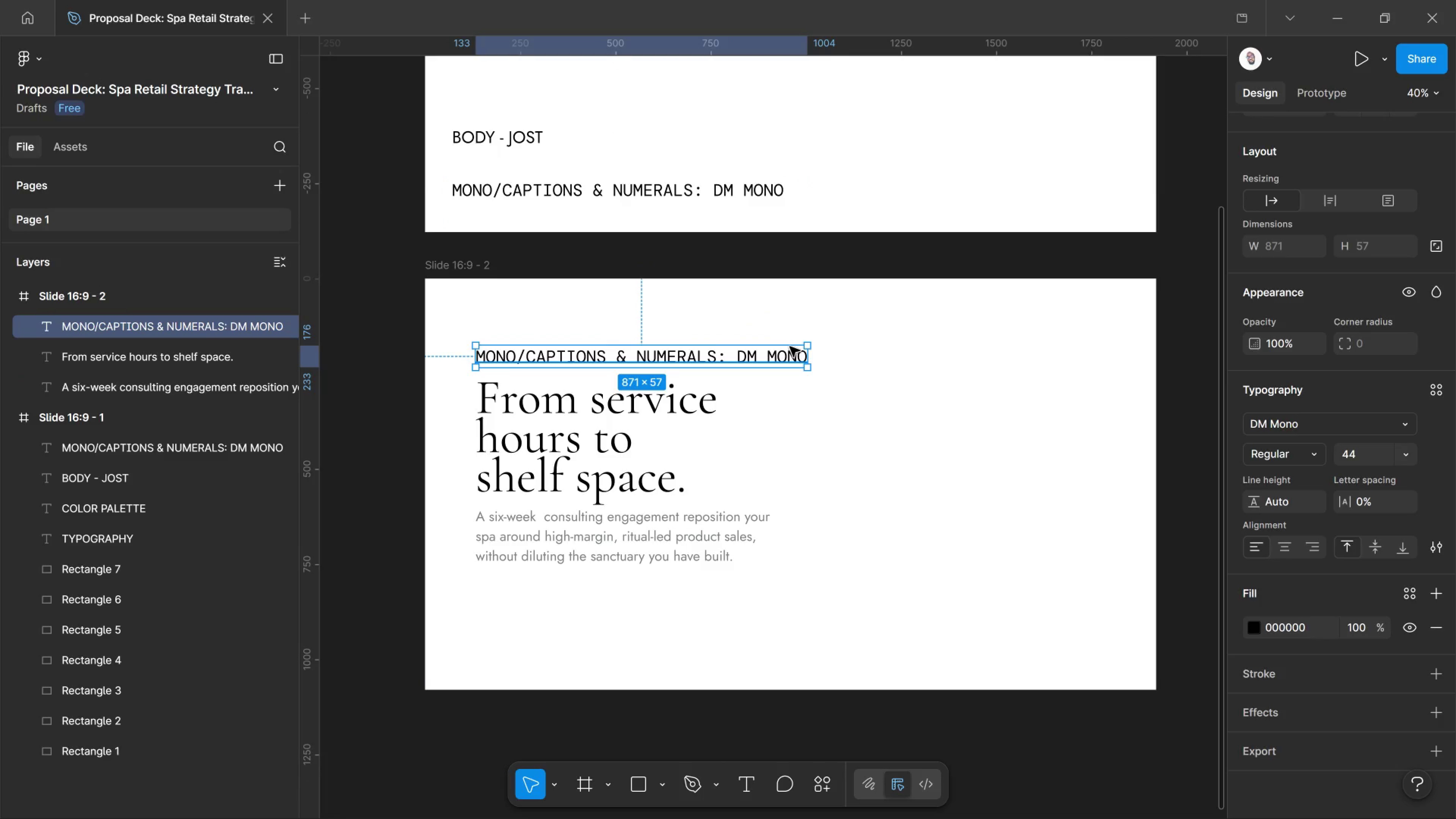 
double_click([790, 347])
 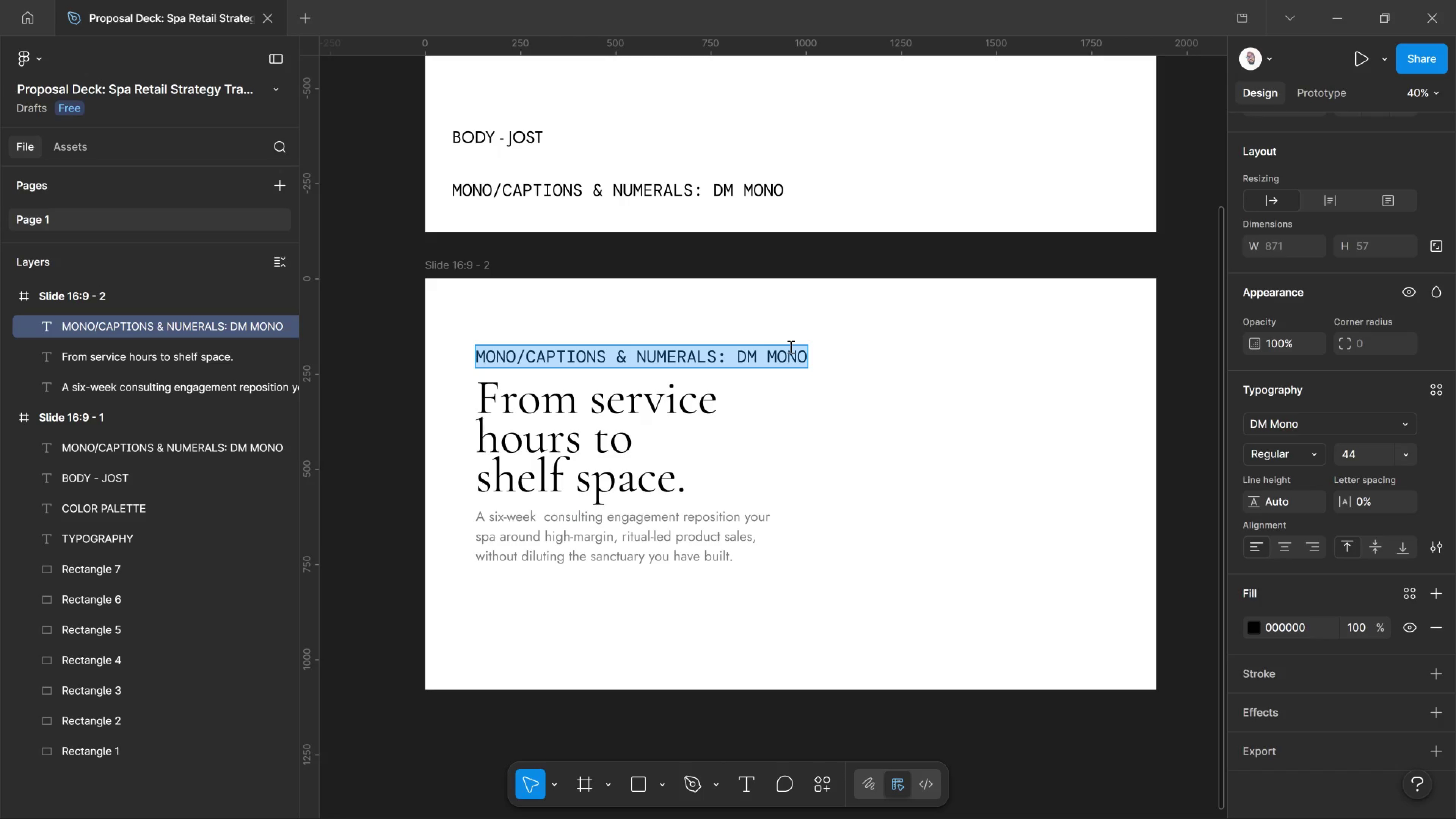 
wait(7.22)
 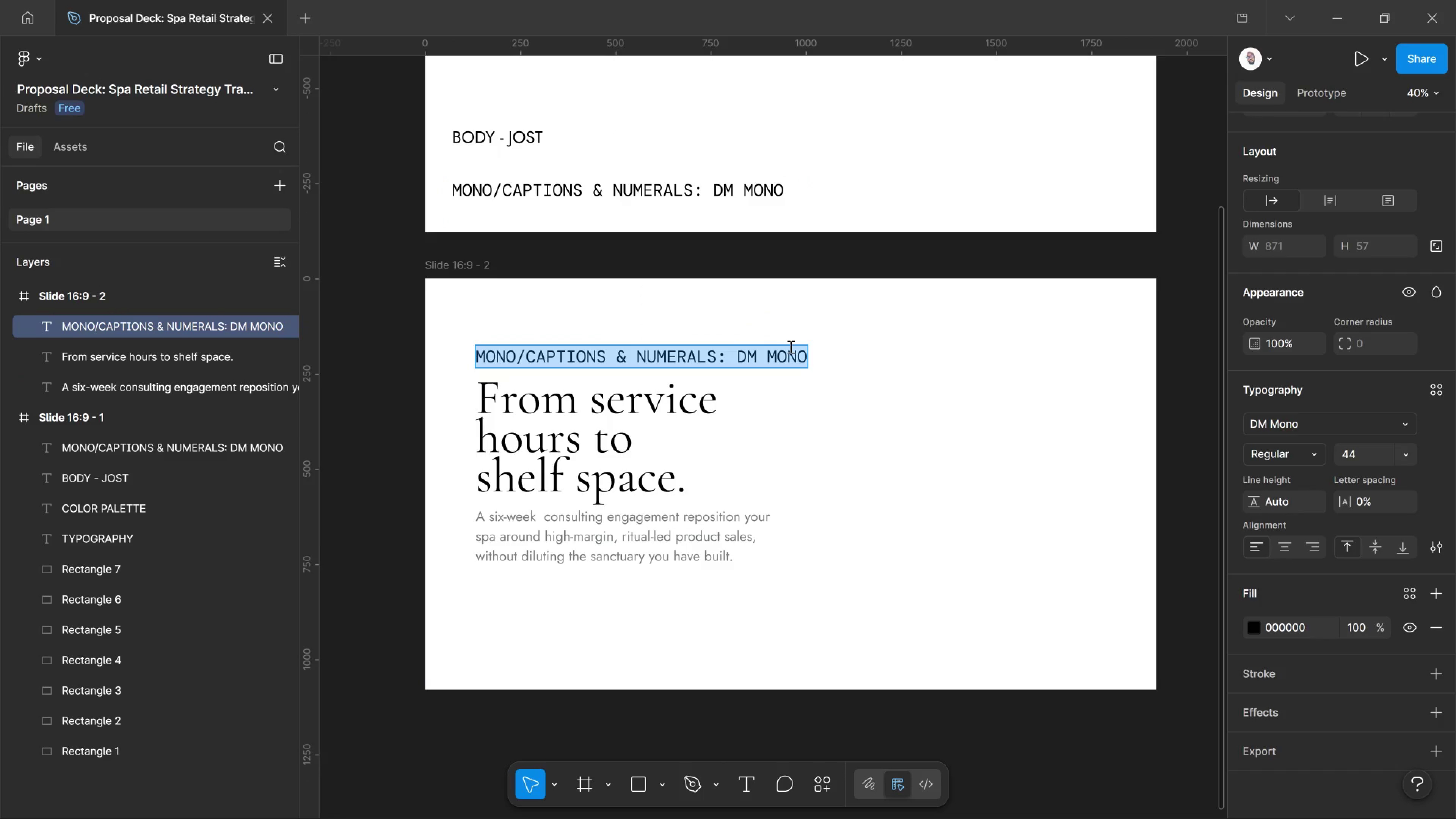 
type(A RETAIL )
 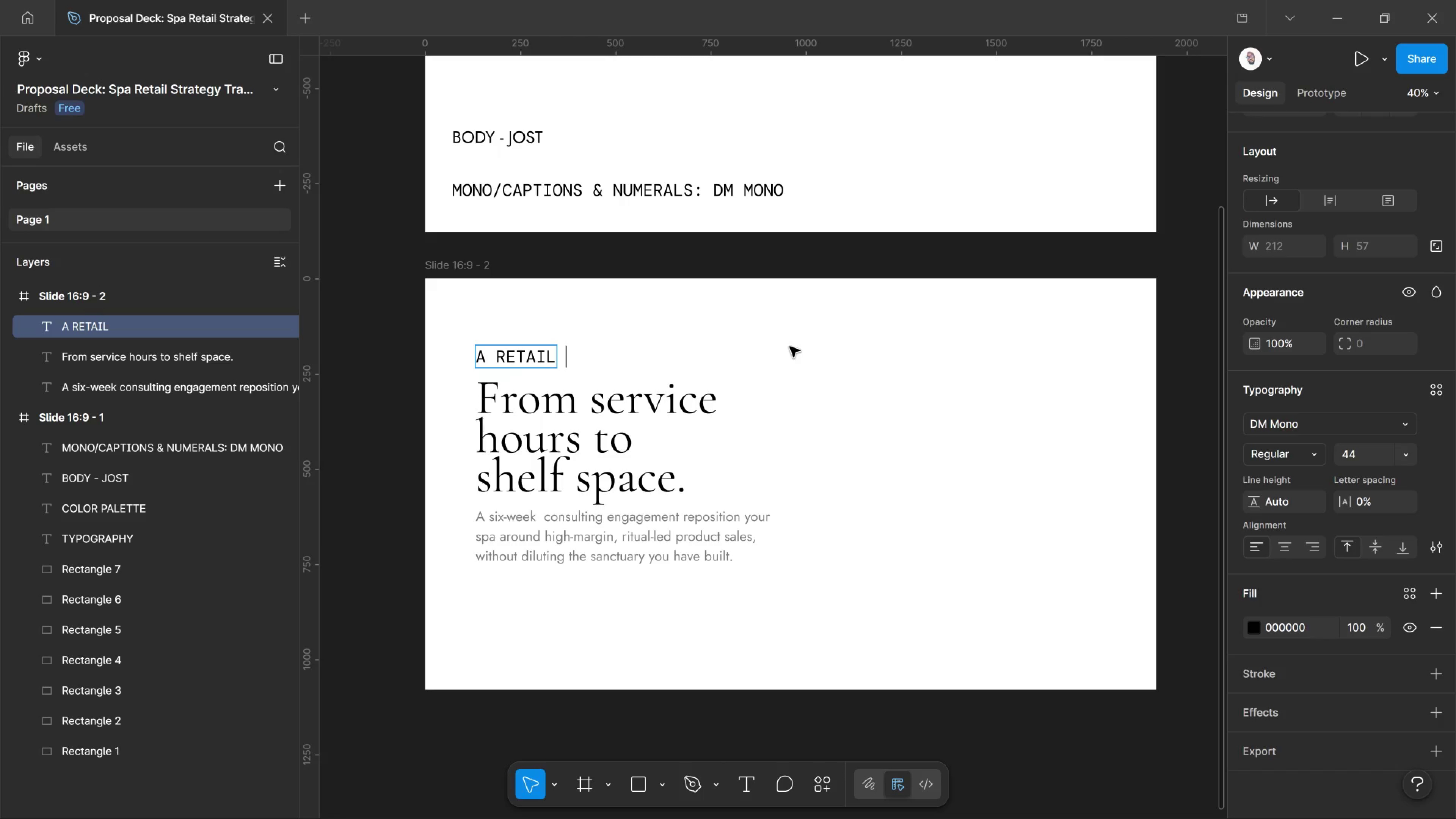 
type(- )
key(Backspace)
key(Backspace)
key(Backspace)
type(-FIRST TRANSFORMATION)
 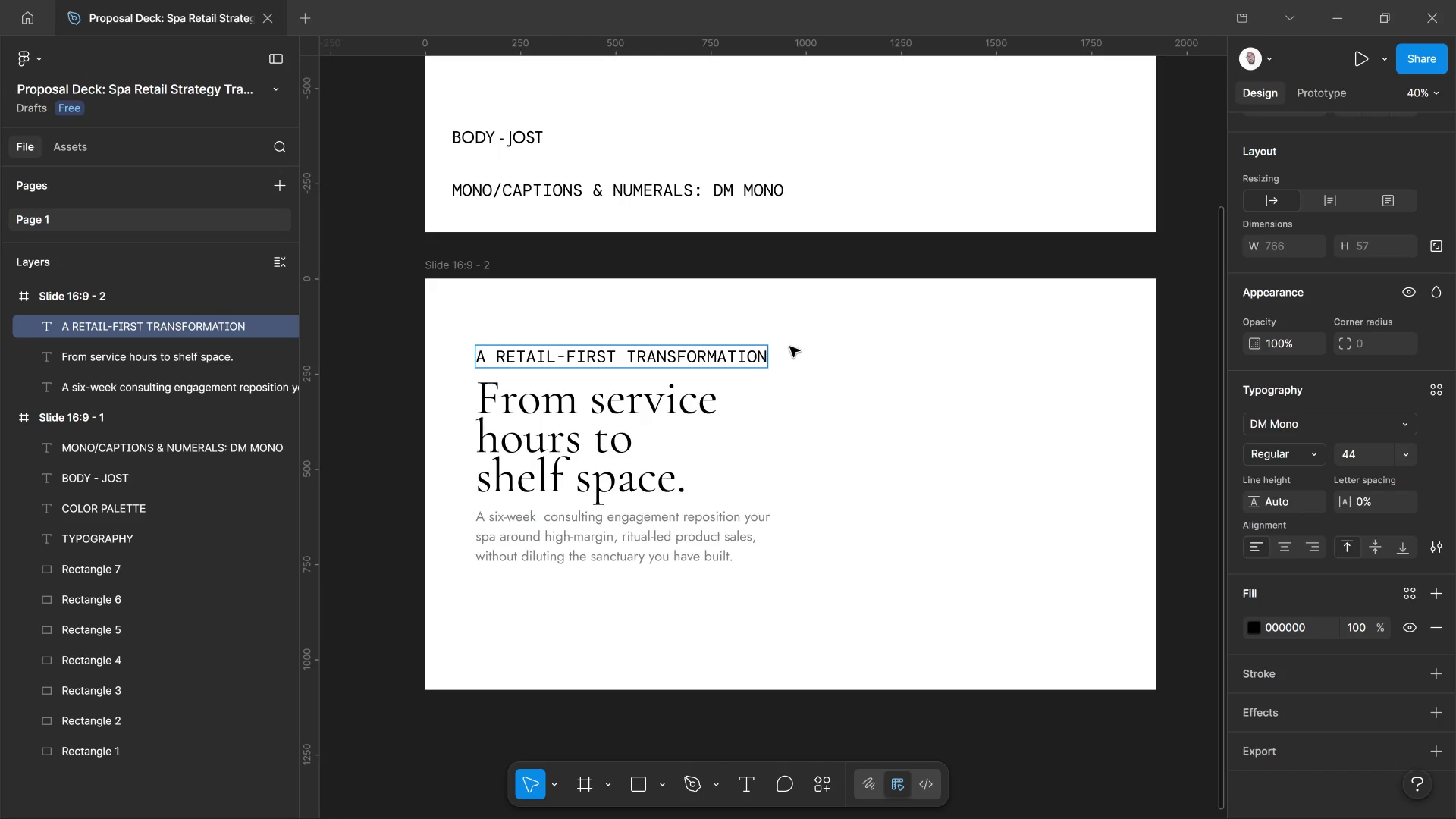 
wait(8.05)
 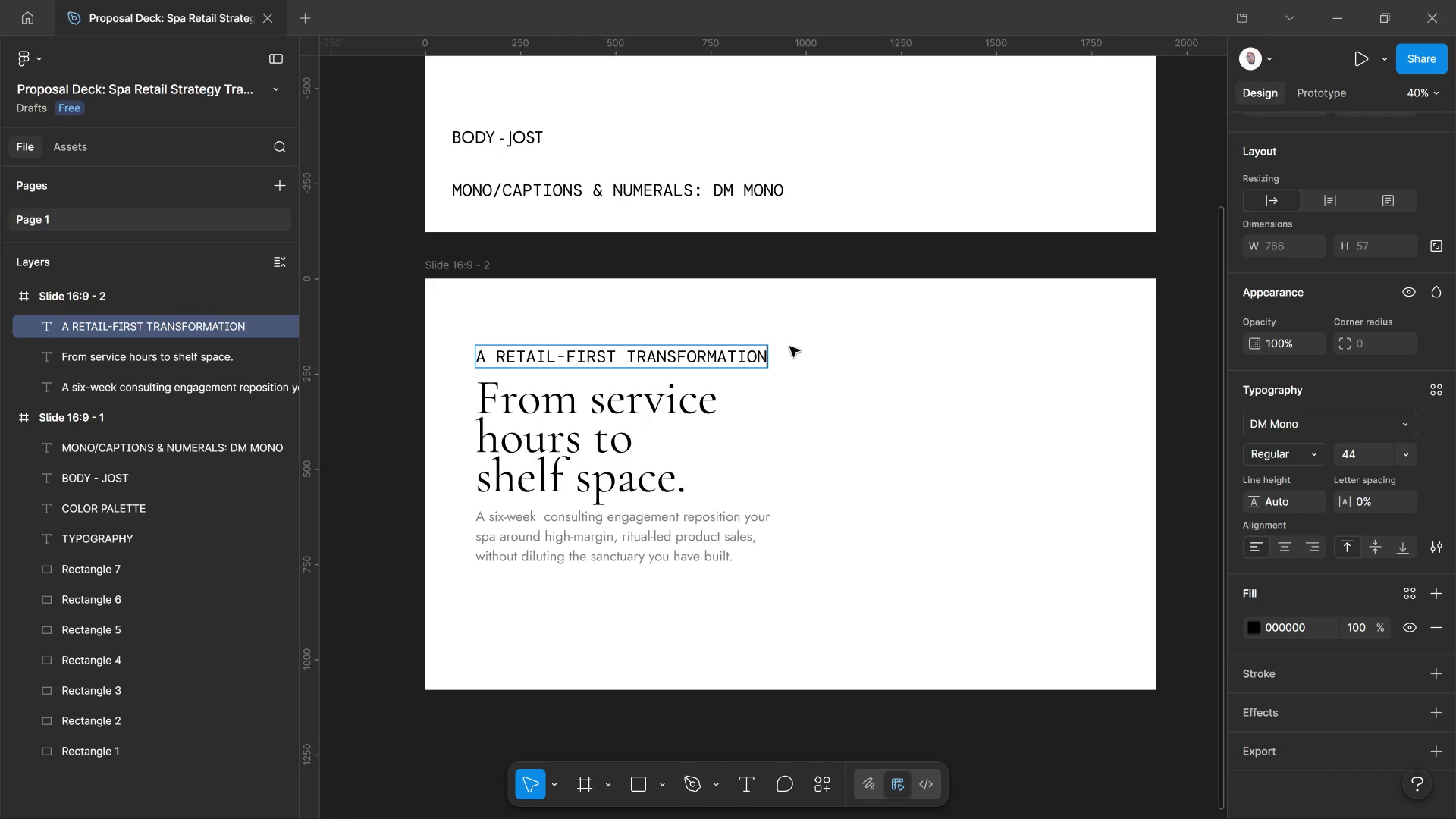 
key(Control+A)
 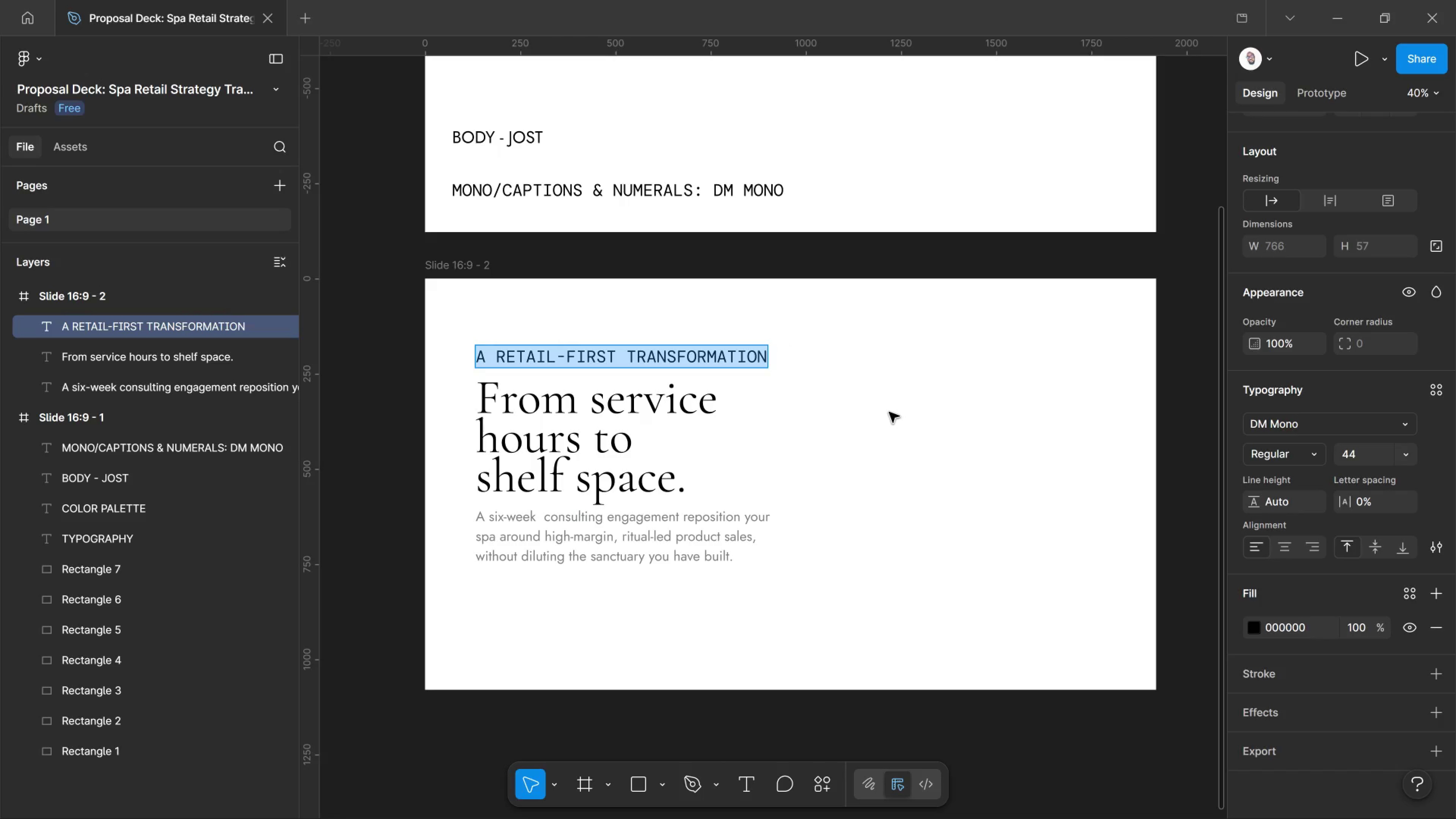 
key(Control+Shift+Comma)
 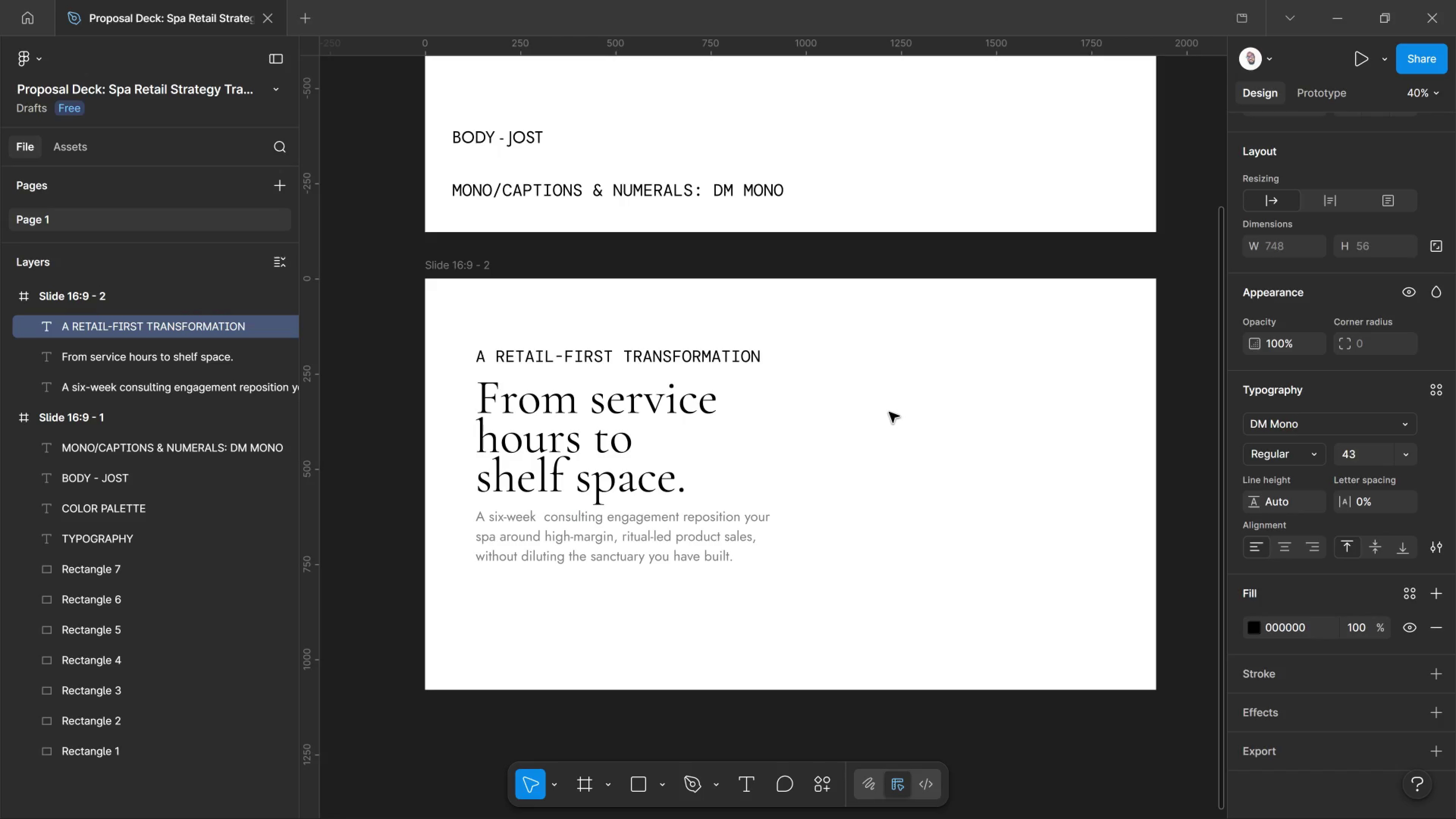 
key(Control+Shift+Comma)
 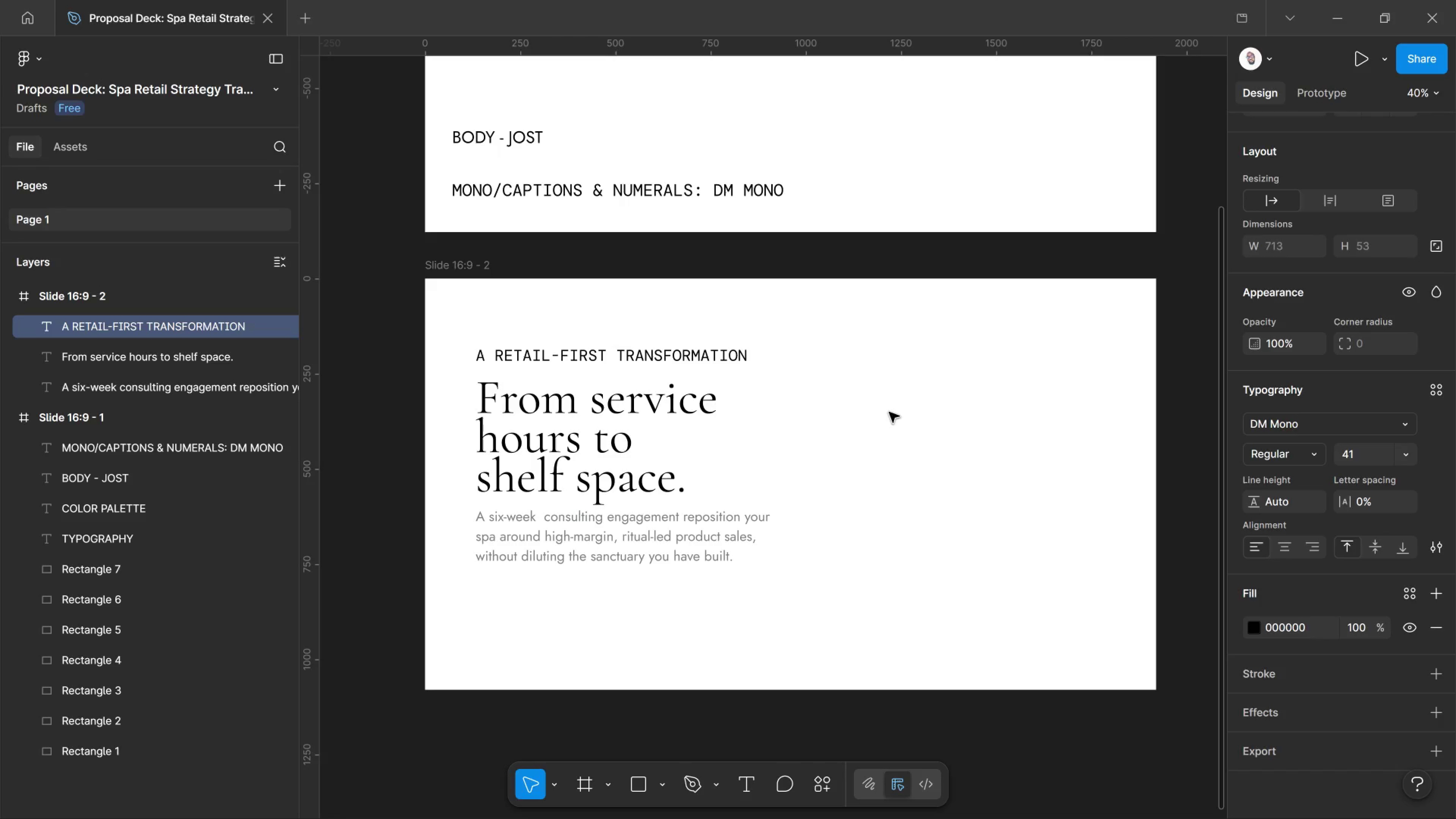 
key(Control+Shift+Comma)
 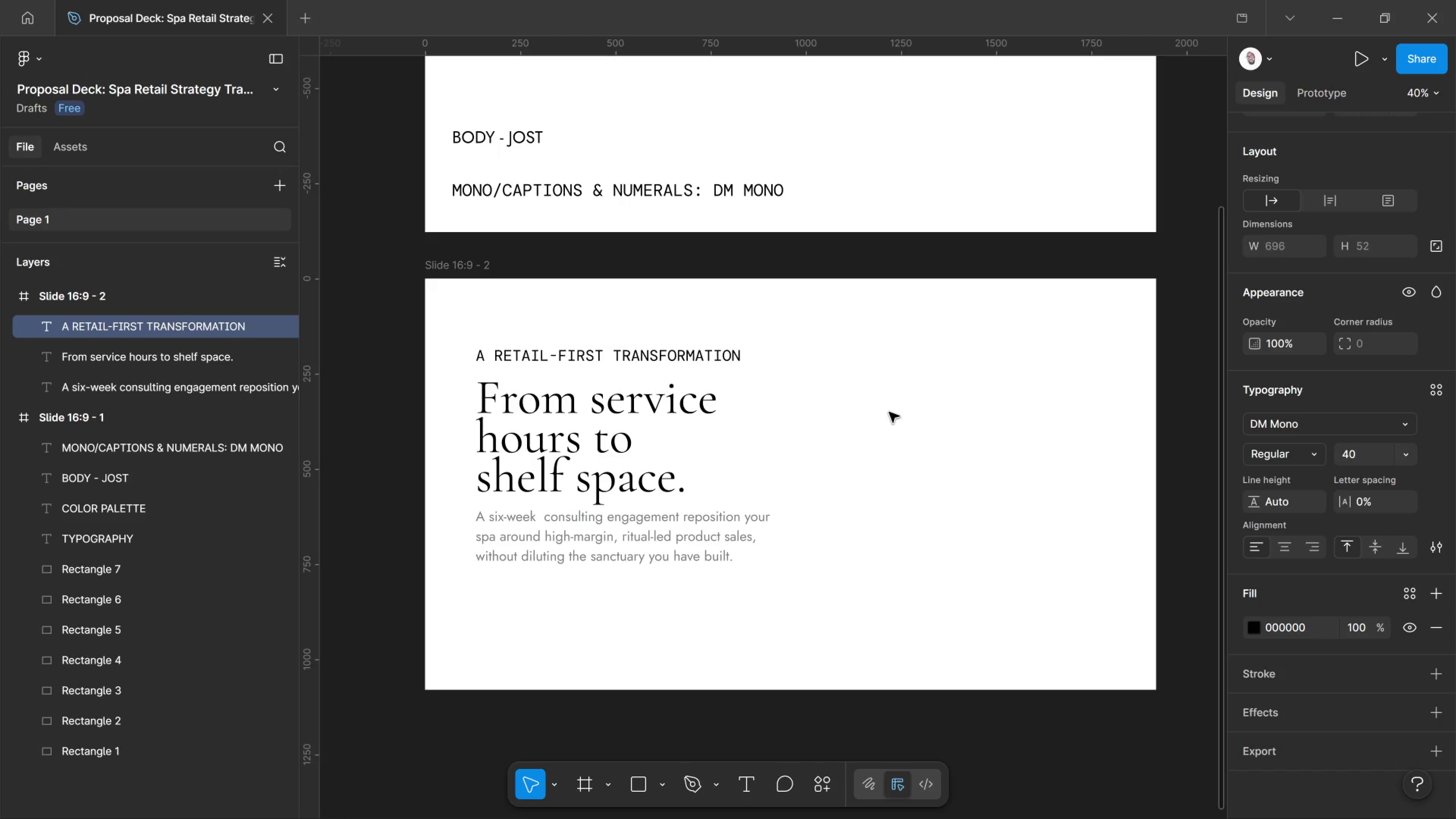 
key(Control+Shift+Comma)
 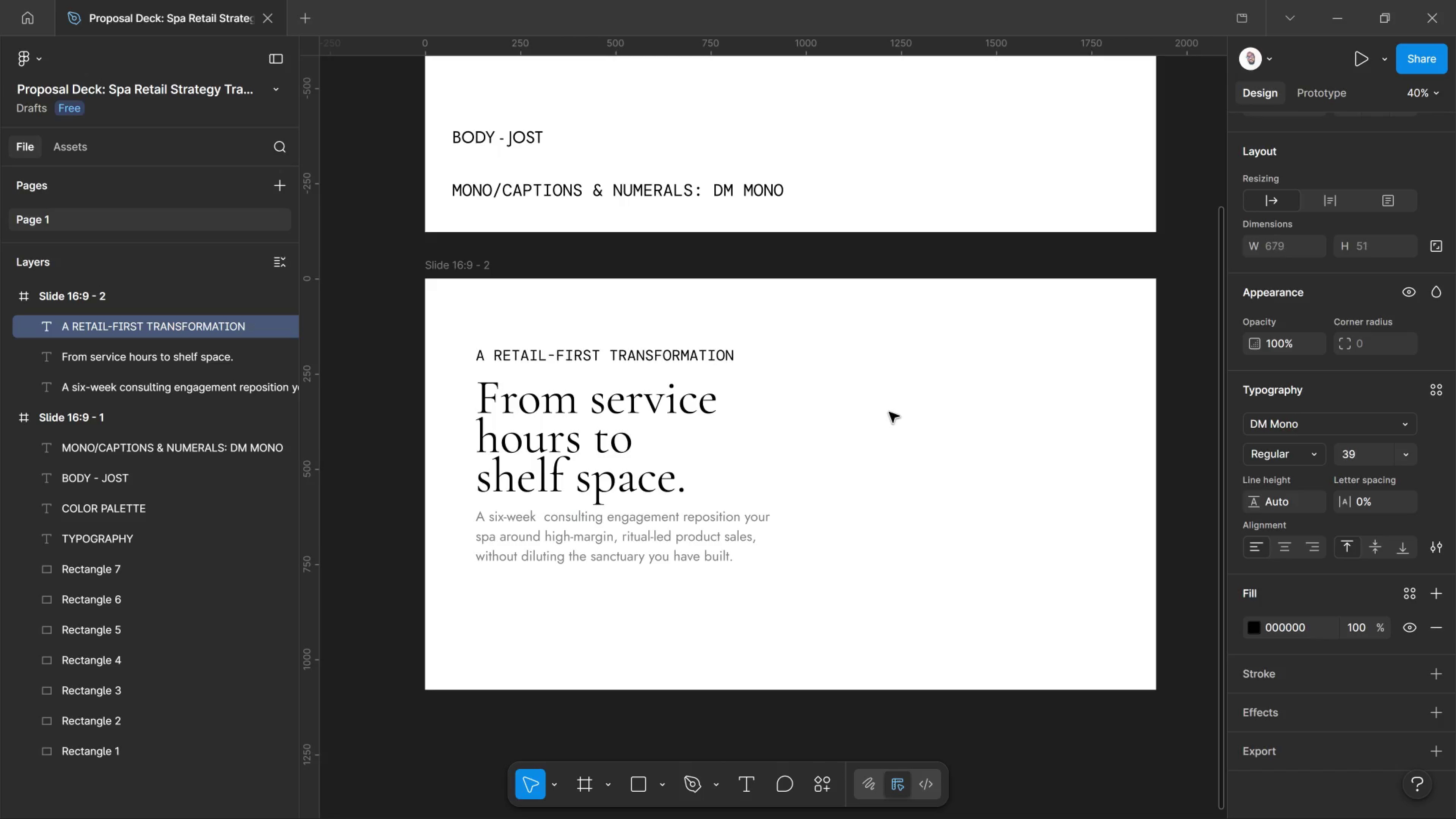 
key(Control+Shift+Comma)
 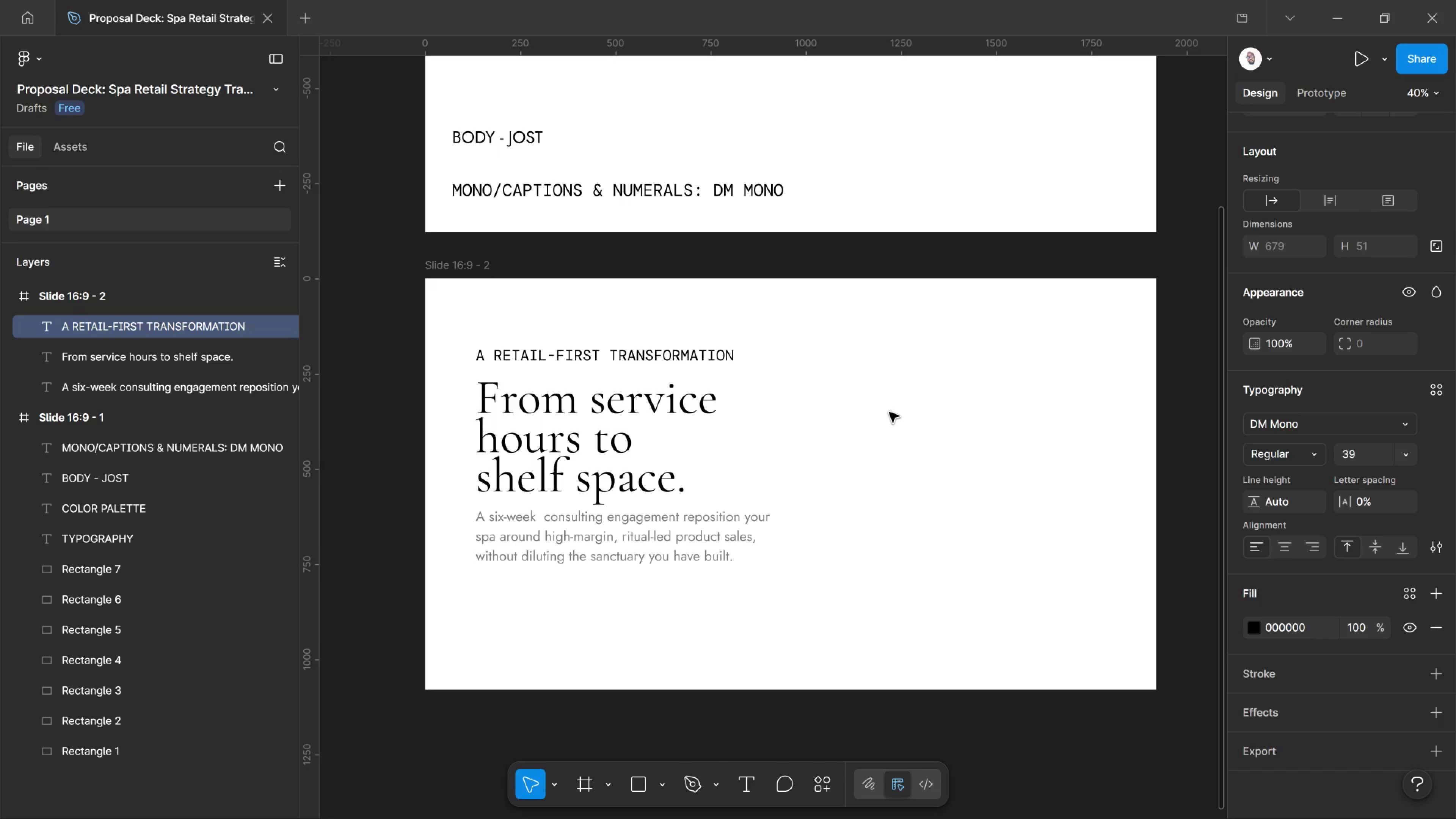 
key(Control+Shift+Comma)
 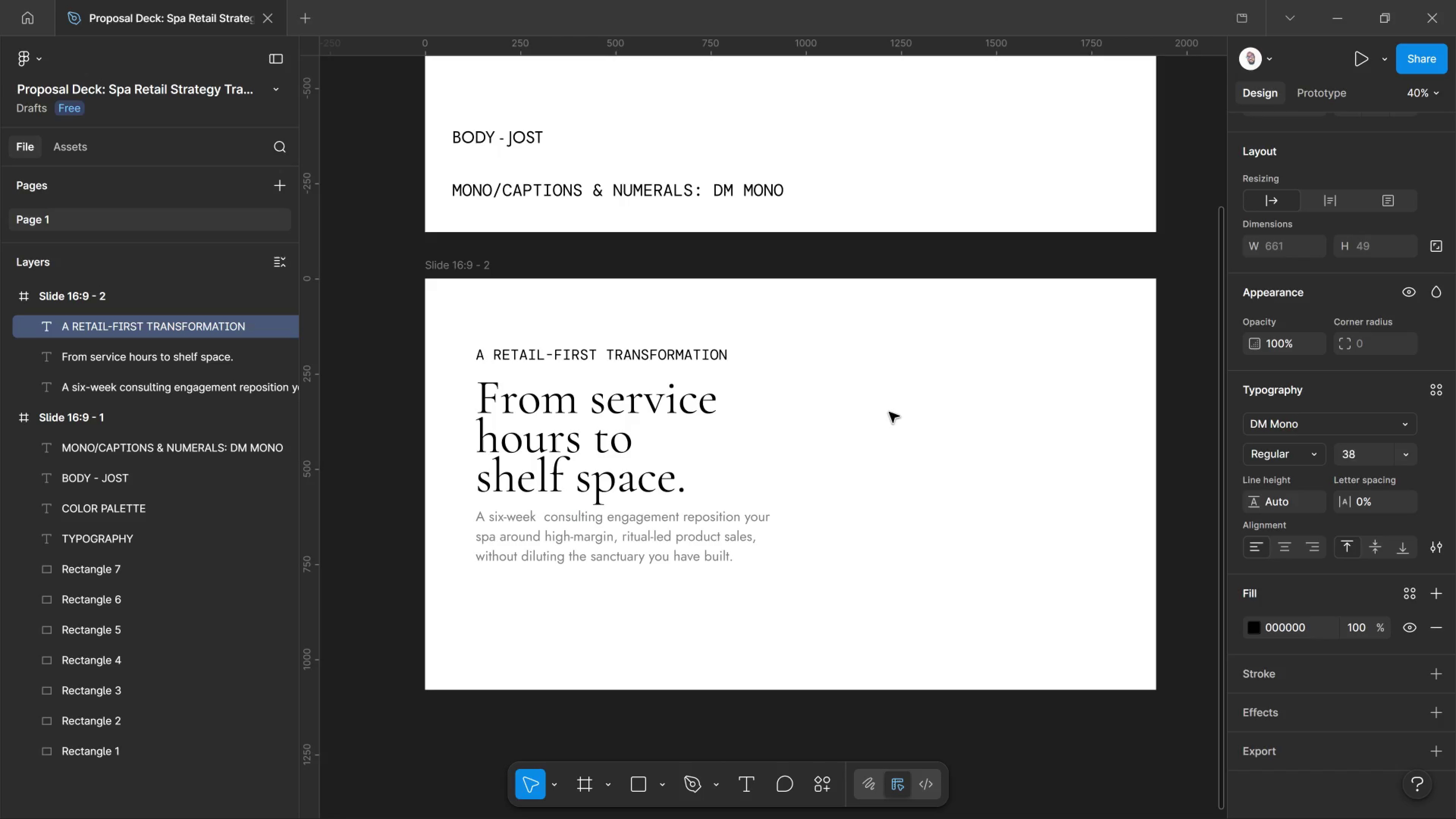 
key(Control+Shift+Comma)
 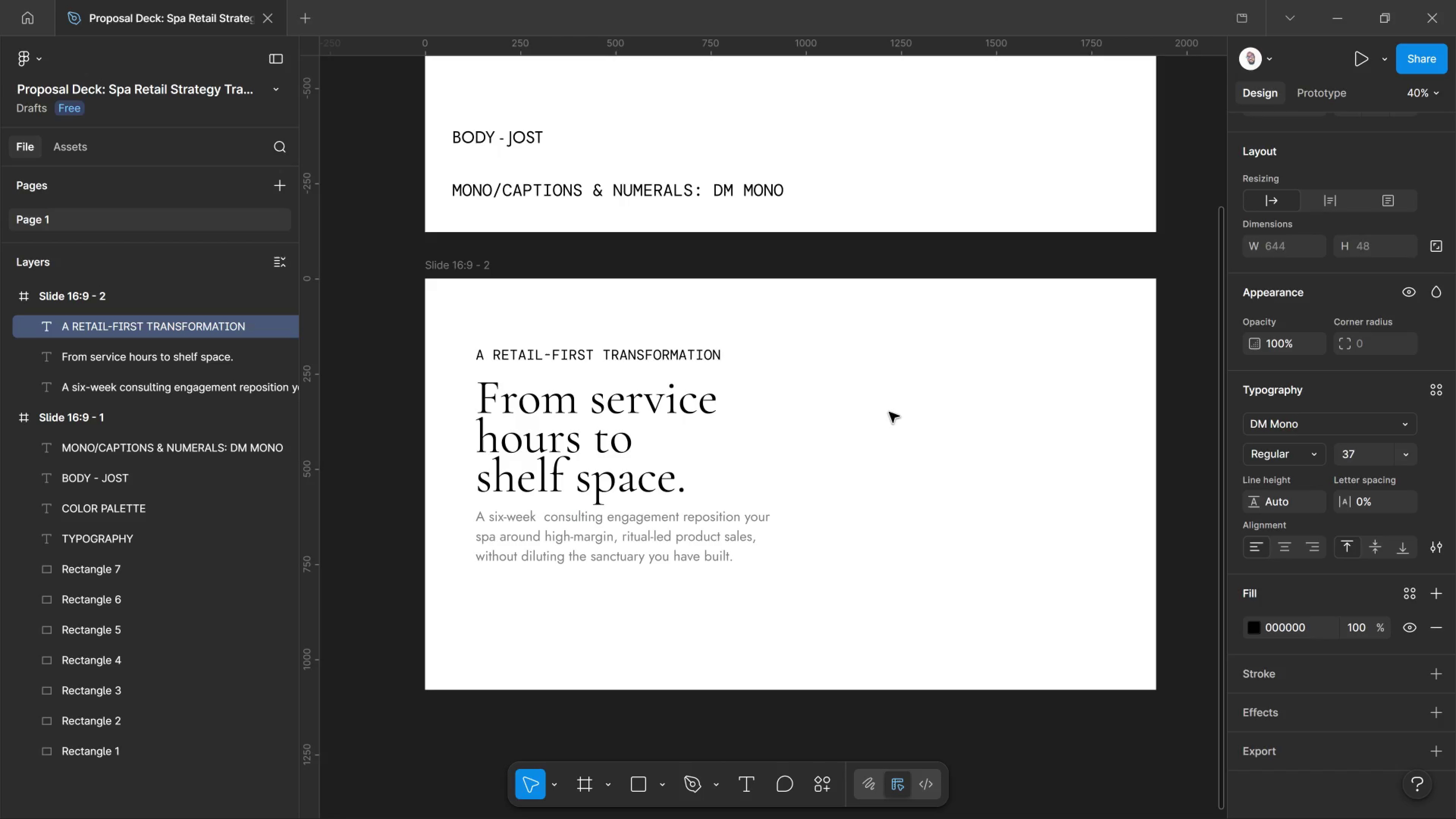 
key(Control+Shift+Comma)
 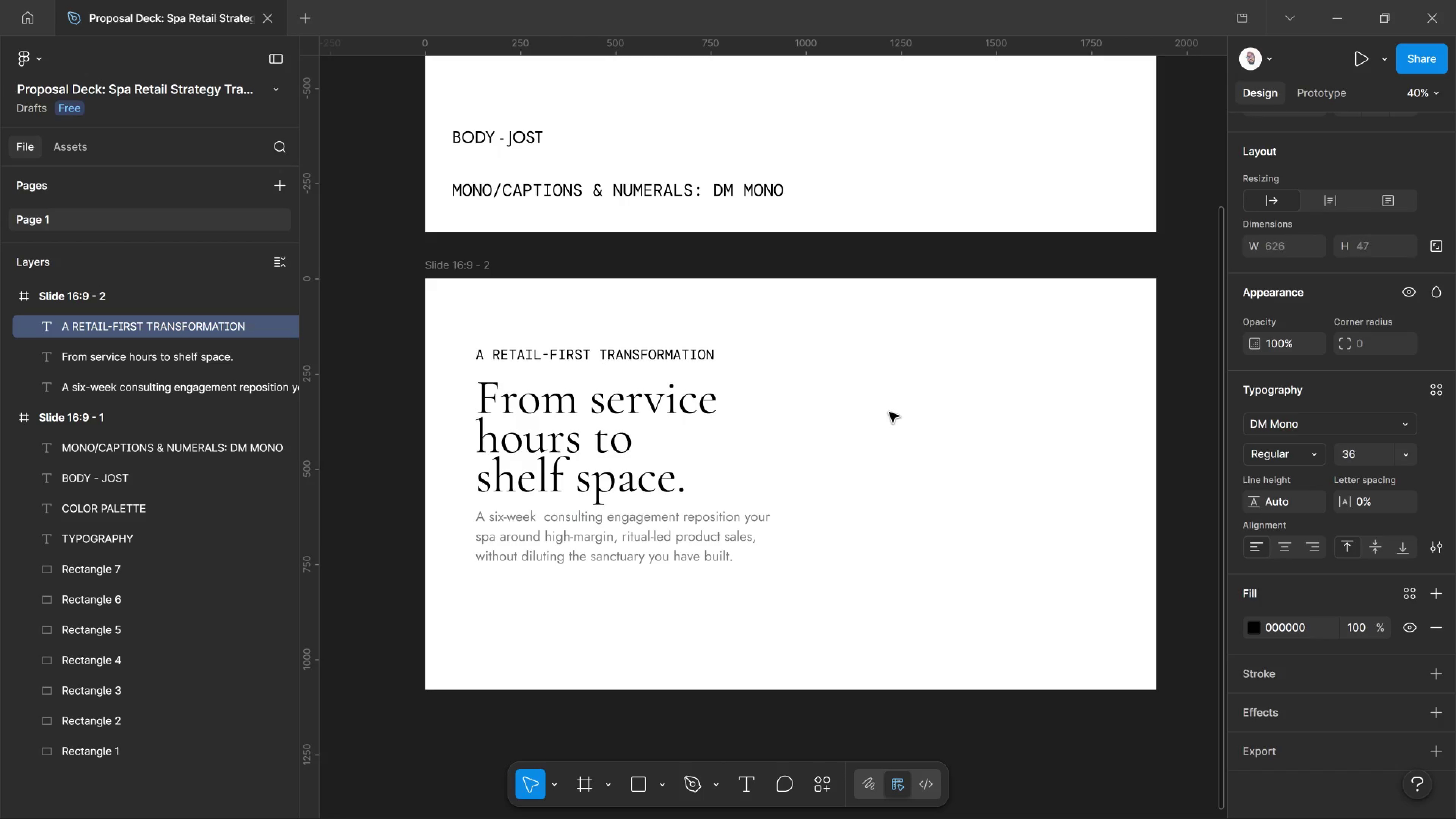 
key(Control+Shift+Comma)
 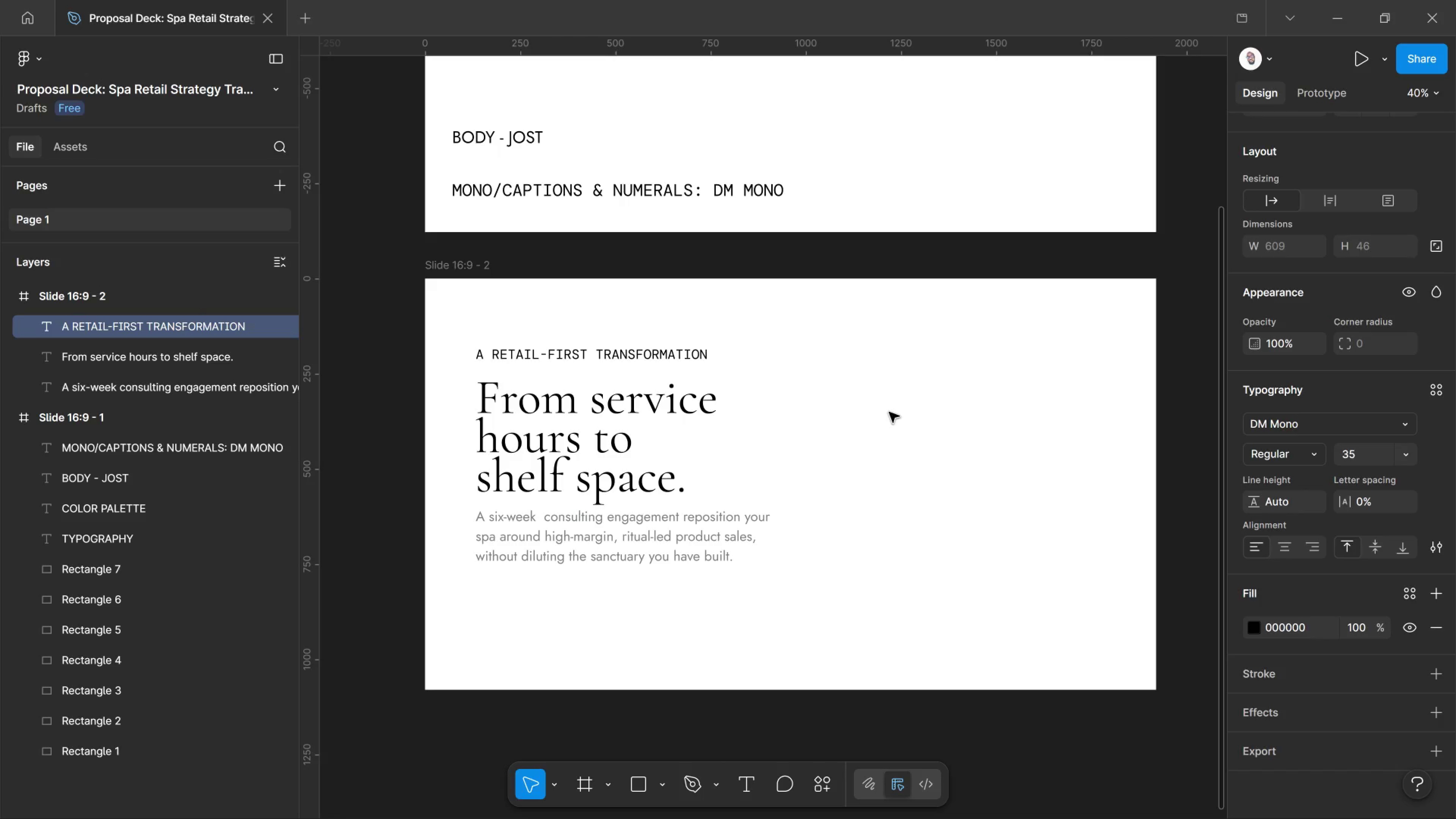 
key(Control+Shift+Comma)
 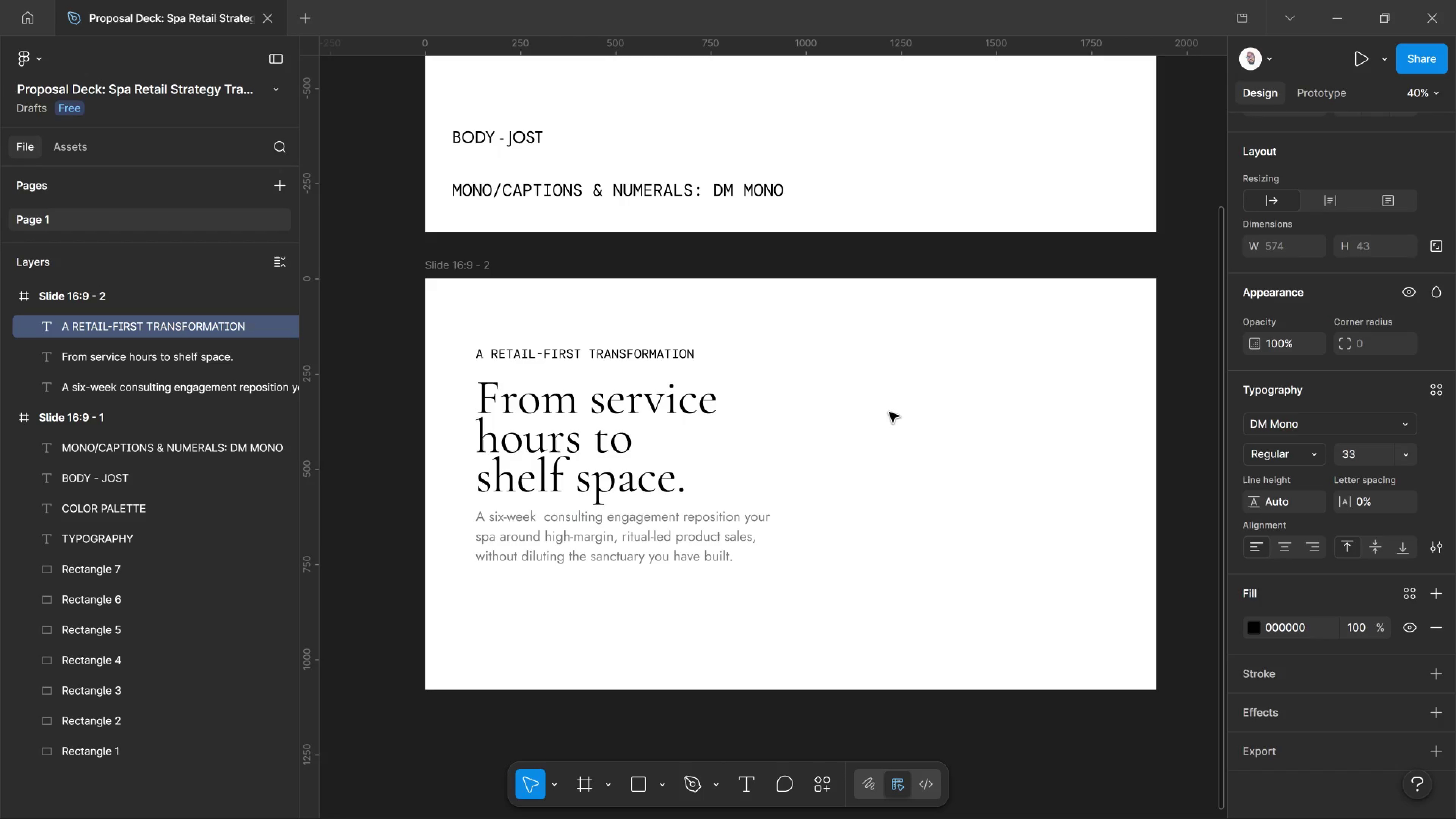 
key(Control+Shift+Comma)
 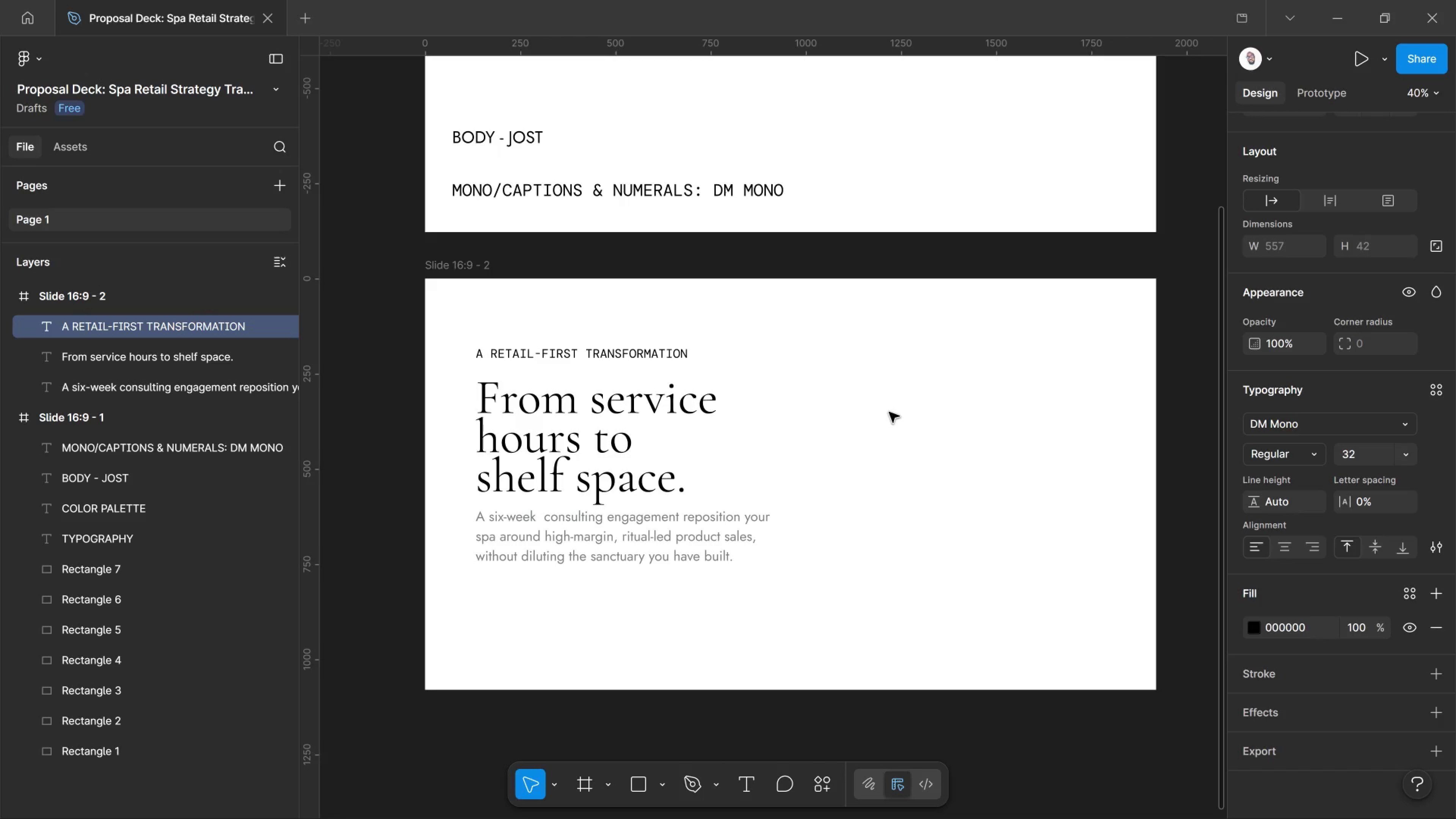 
key(Control+Shift+Comma)
 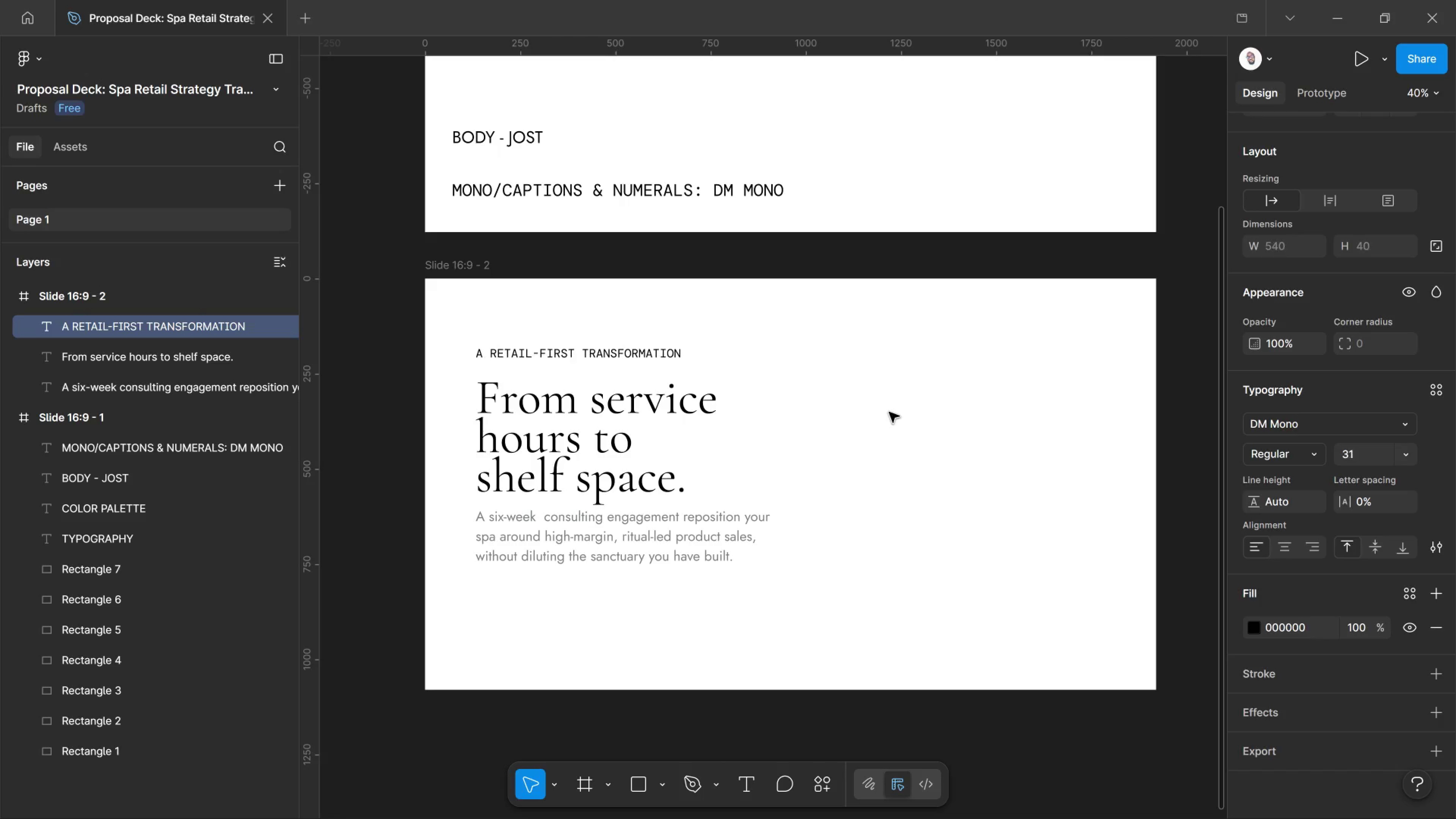 
key(Control+Shift+Comma)
 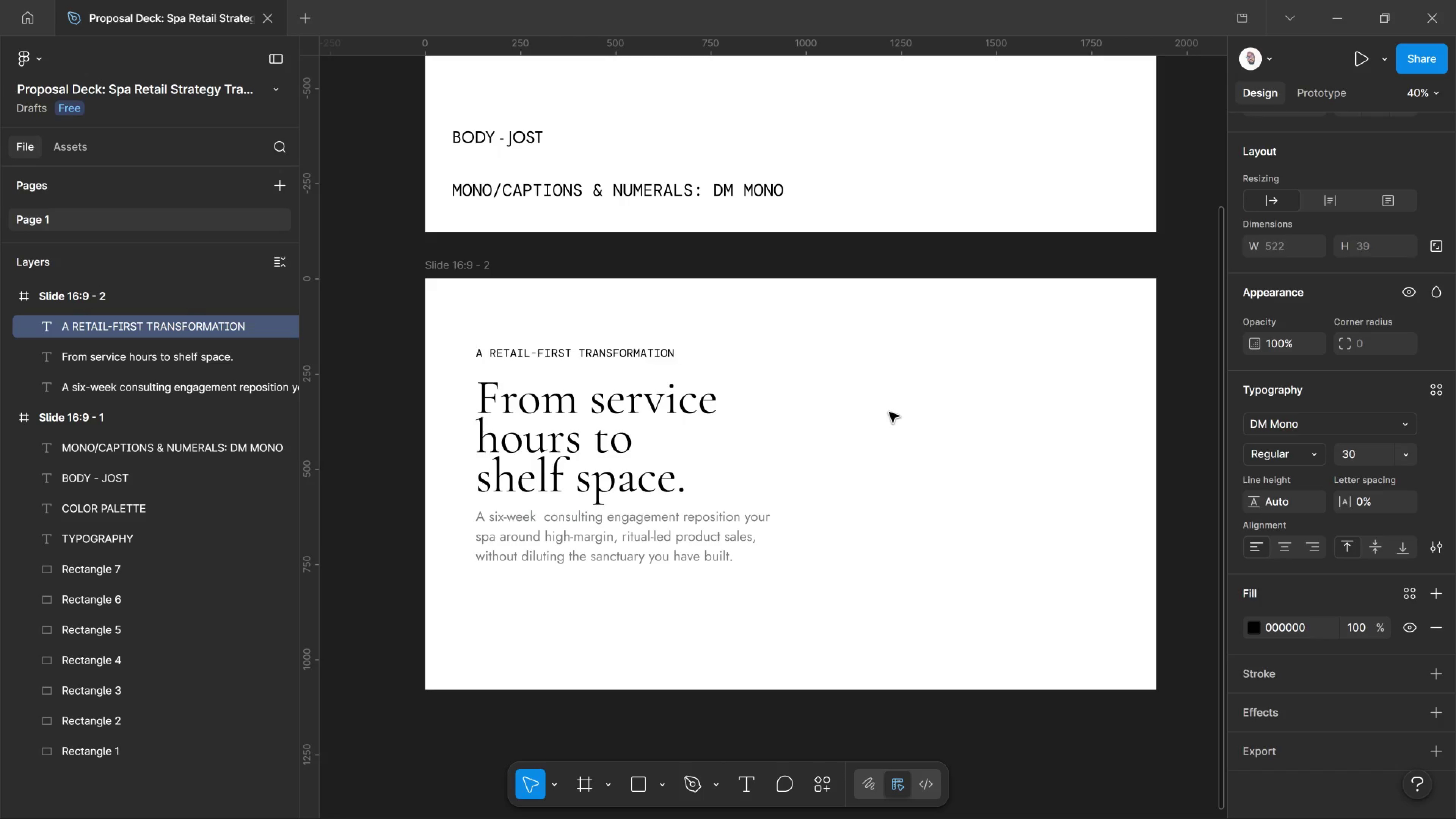 
key(Control+Shift+Comma)
 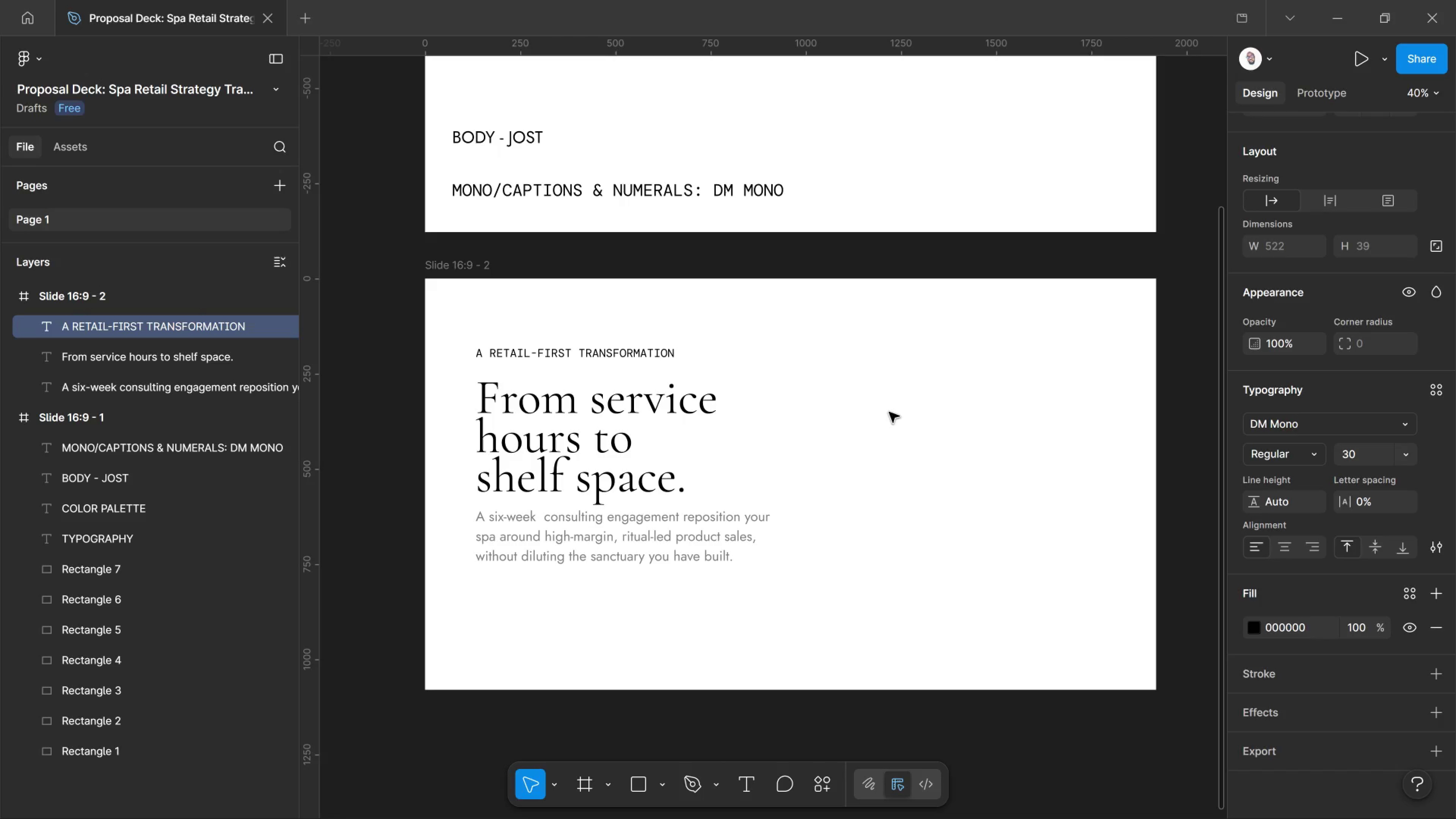 
key(Control+Shift+Comma)
 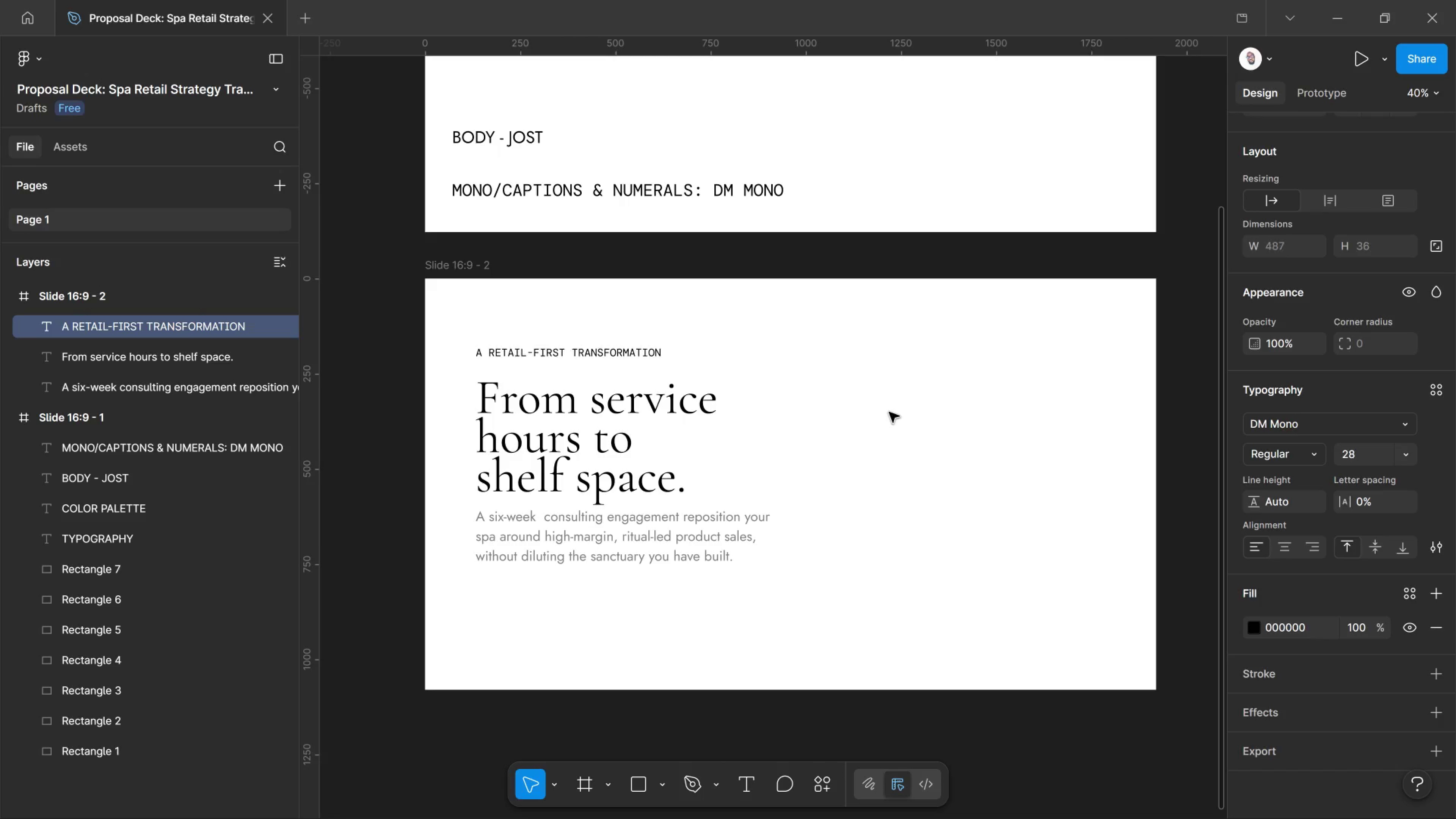 
key(Control+Shift+Comma)
 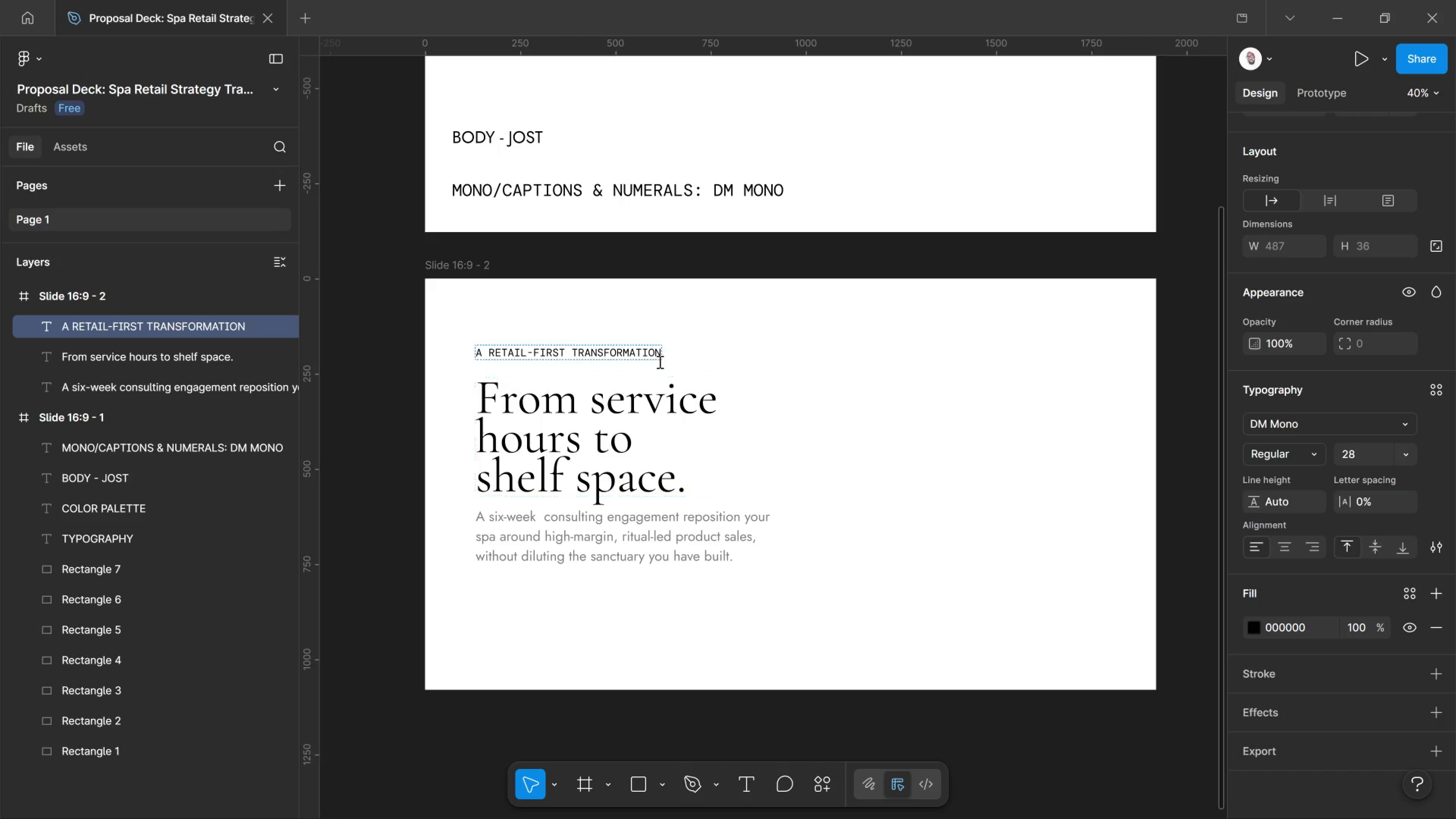 
left_click([659, 362])
 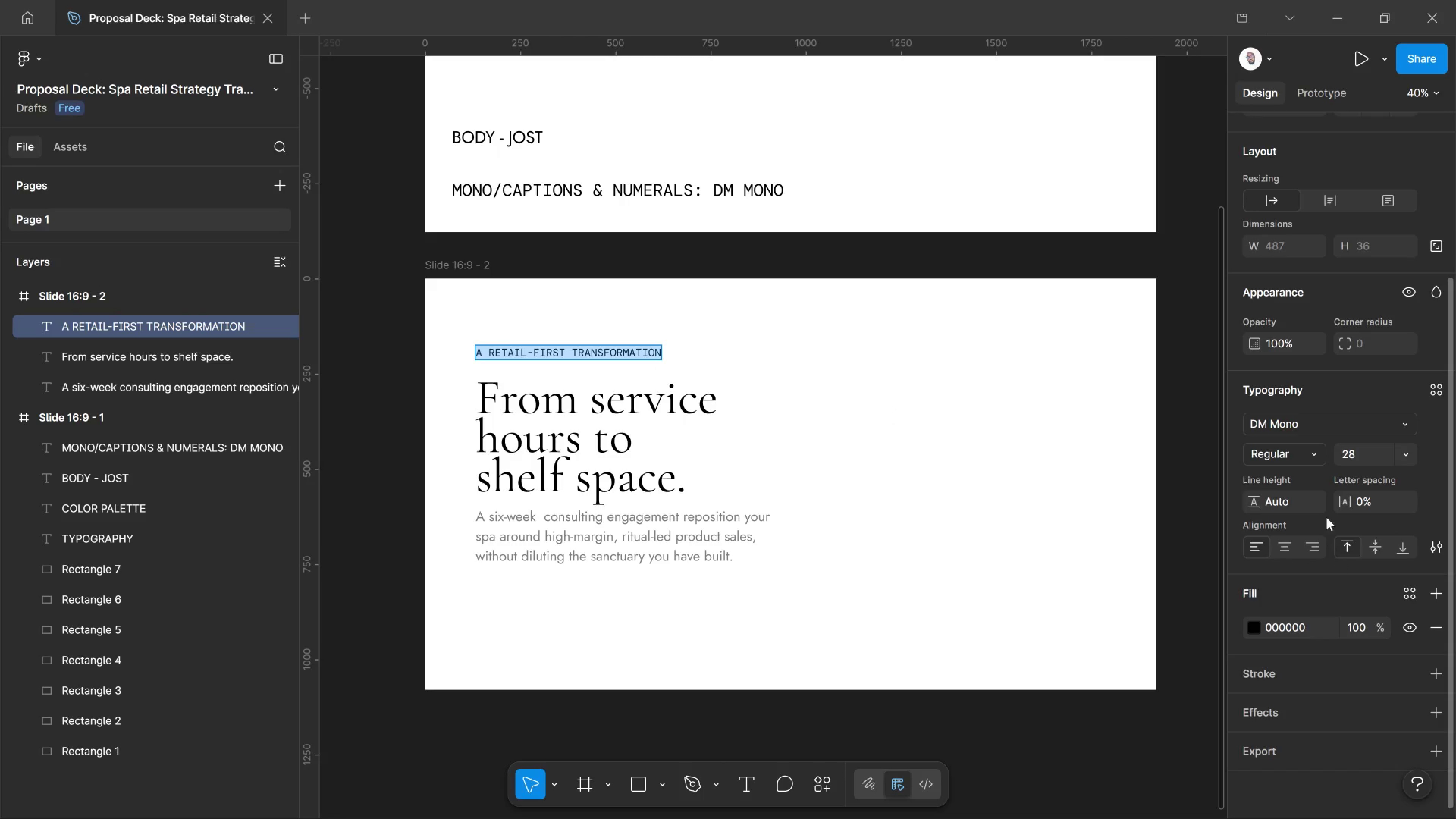 
scroll: coordinate [1332, 531], scroll_direction: down, amount: 8.0
 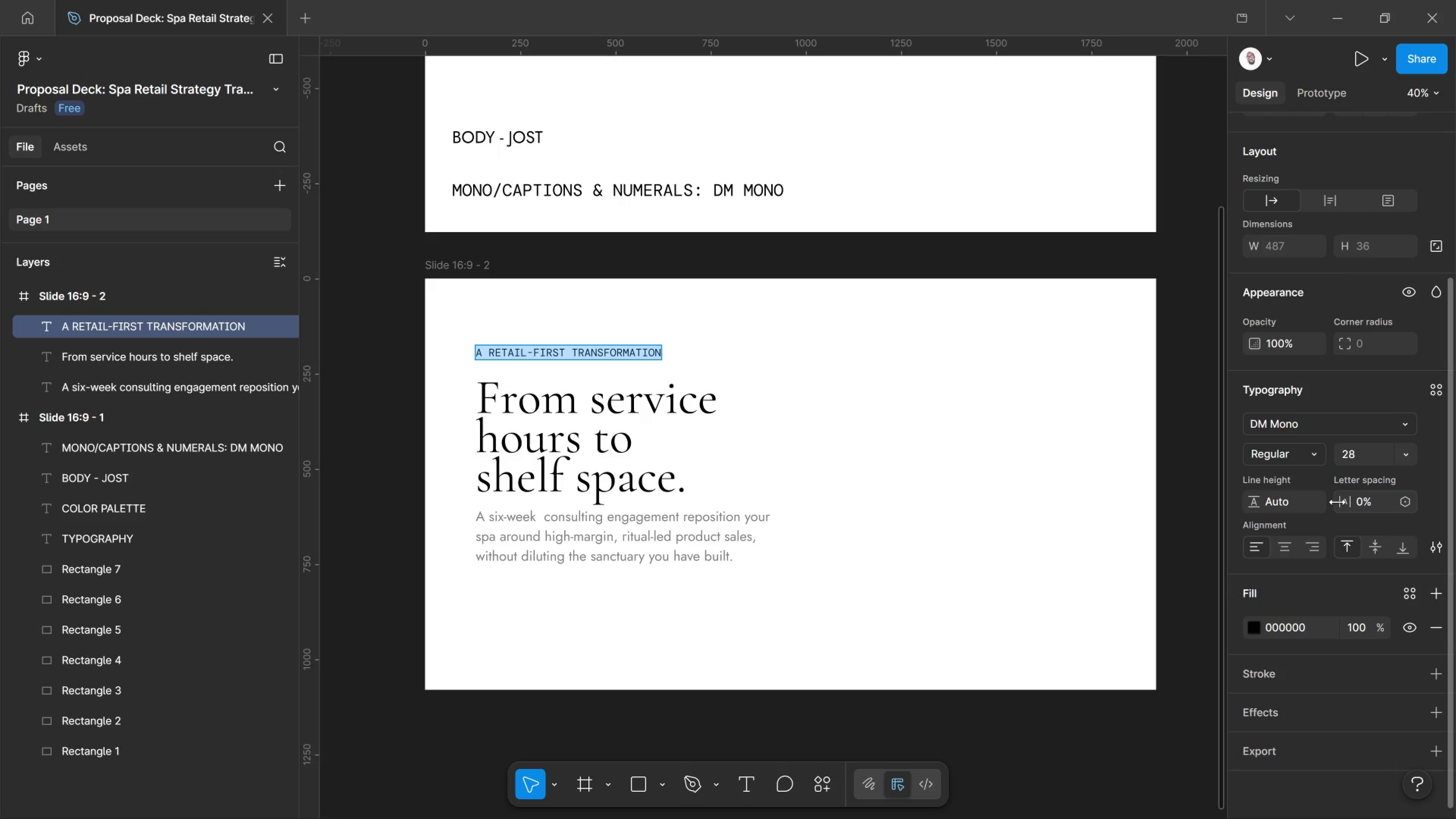 
left_click_drag(start_coordinate=[1340, 502], to_coordinate=[776, 417])
 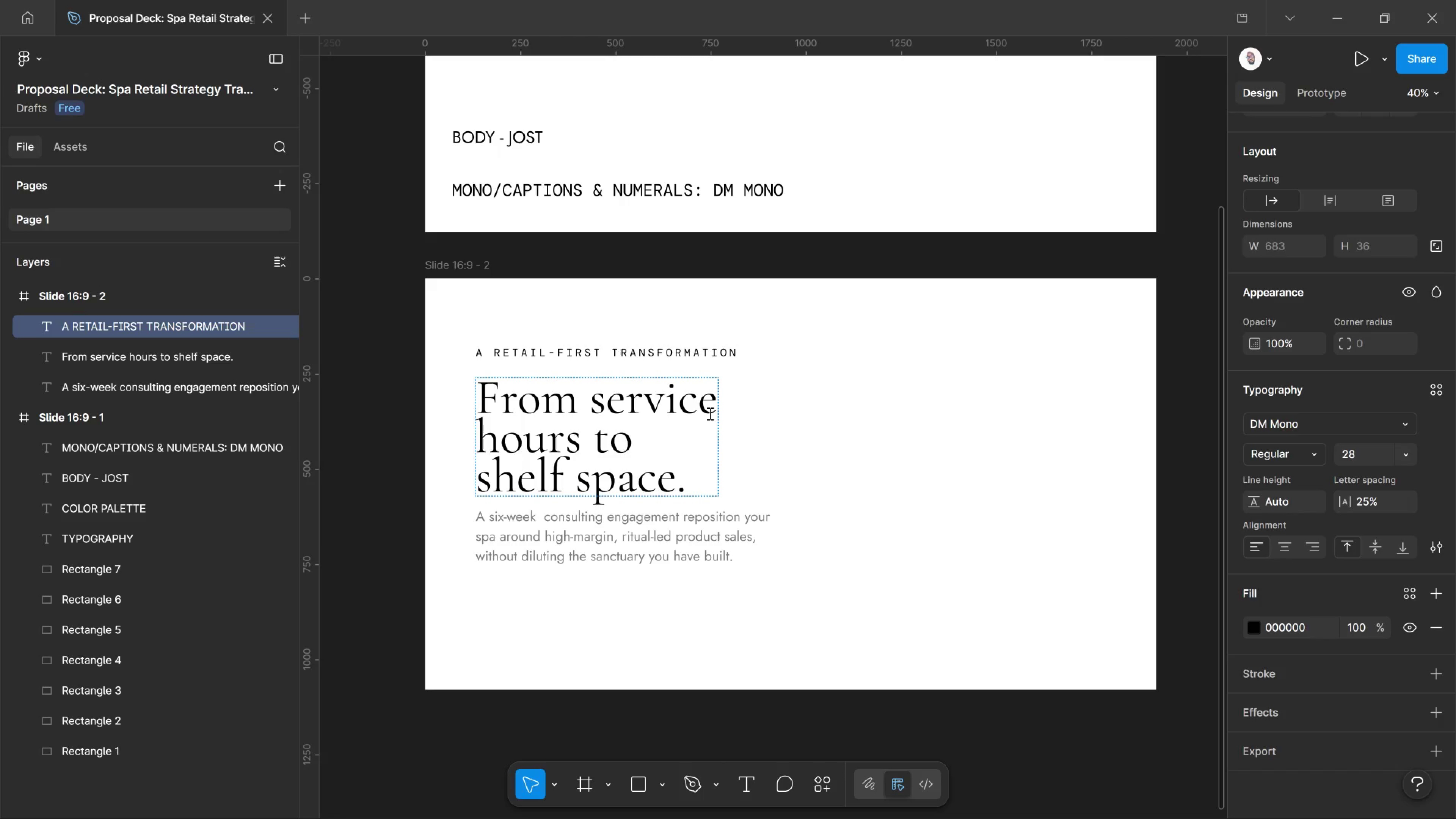 
left_click_drag(start_coordinate=[709, 413], to_coordinate=[709, 420])
 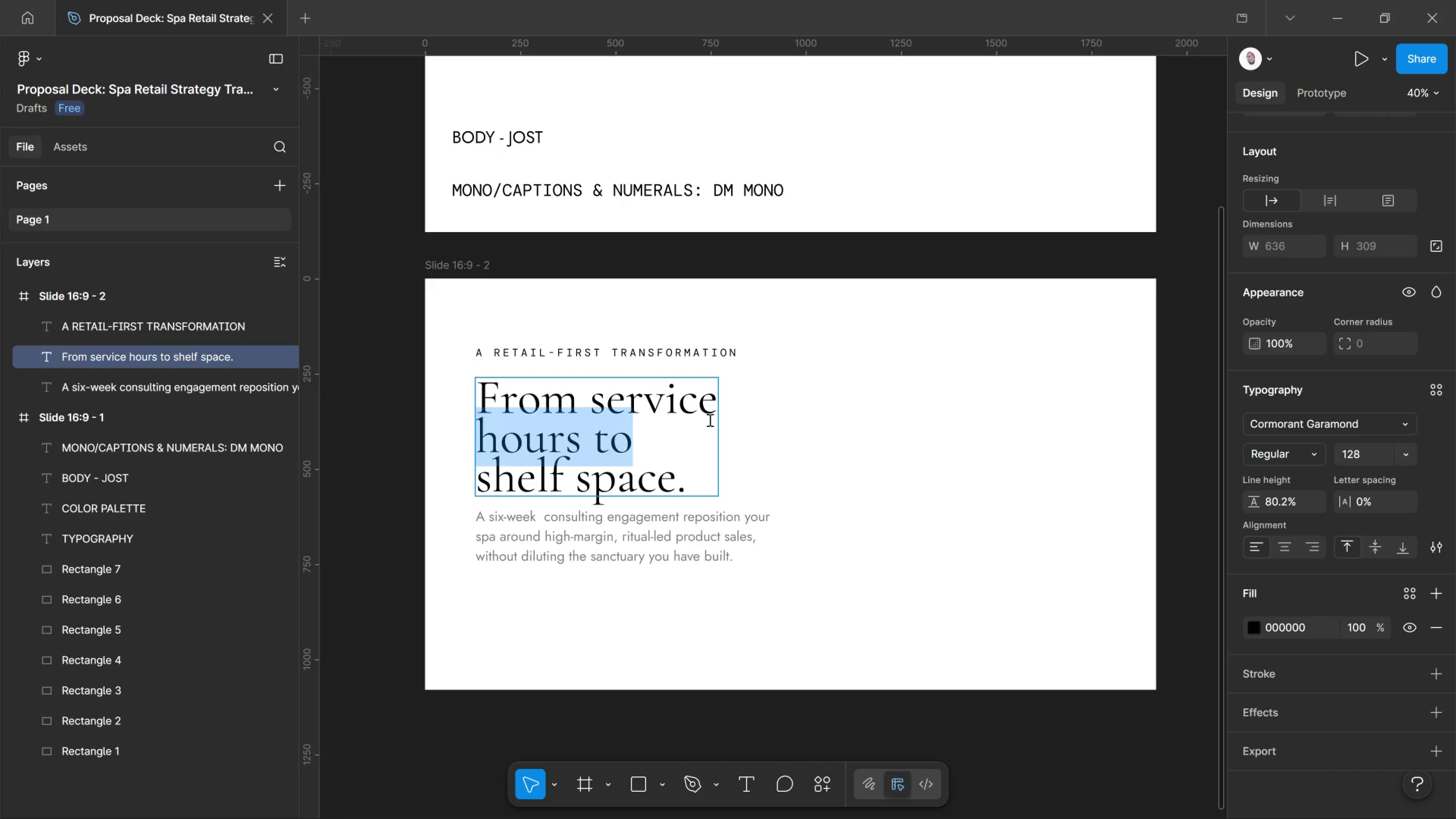 
key(Control+A)
 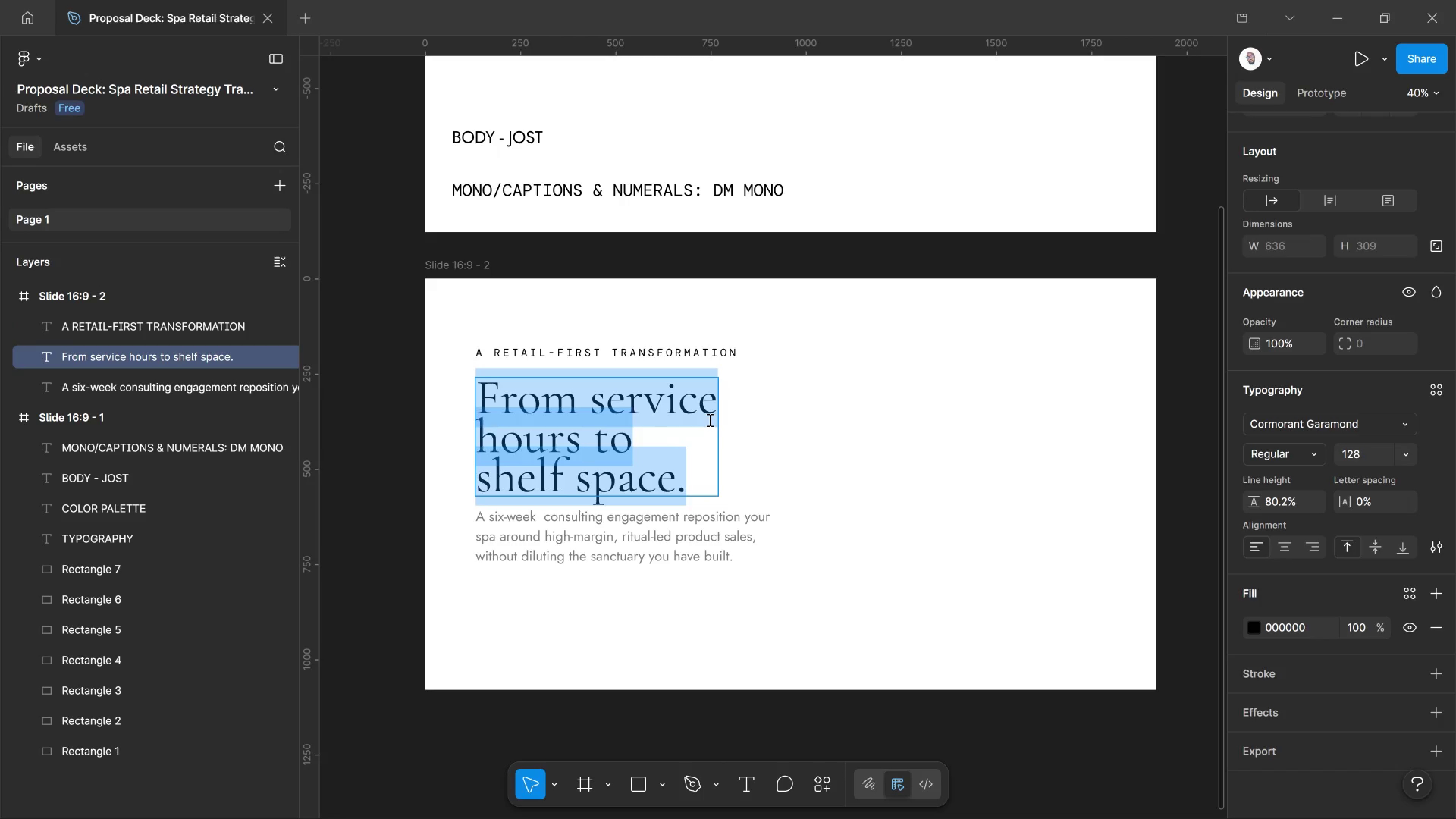 
hold_key(key=Period, duration=1.51)
 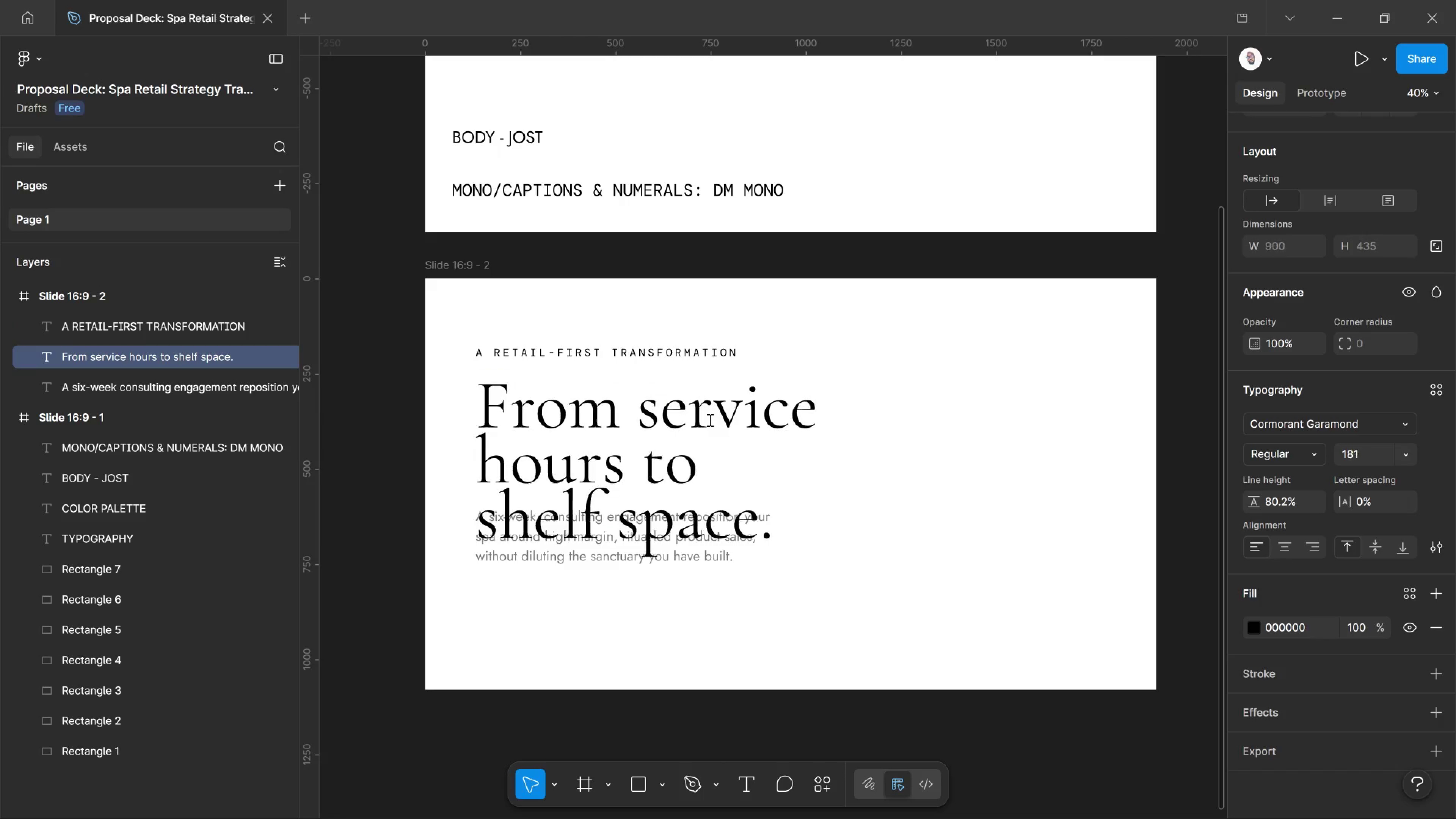 
hold_key(key=Period, duration=0.59)
 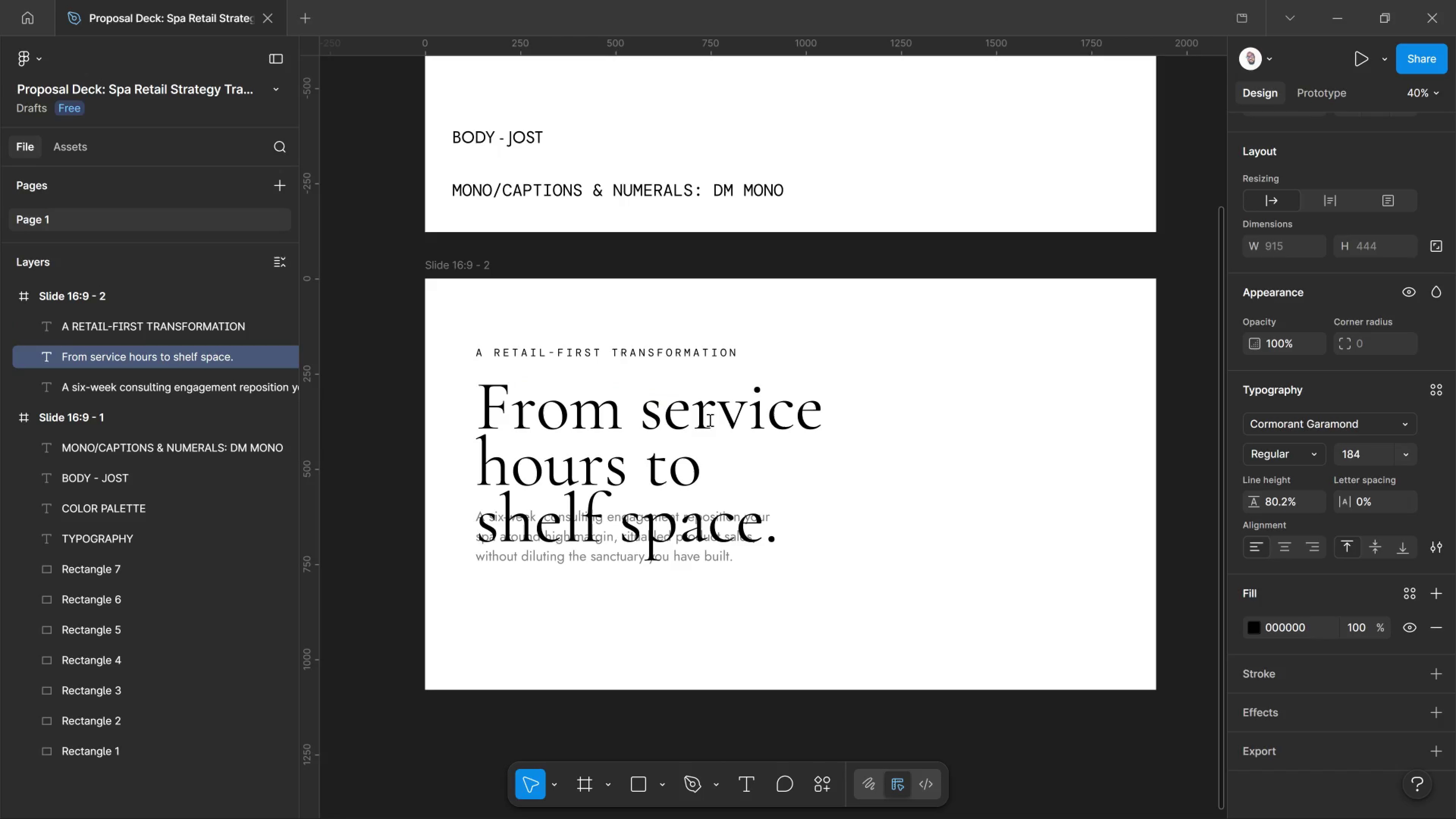 
key(Control+Shift+Comma)
 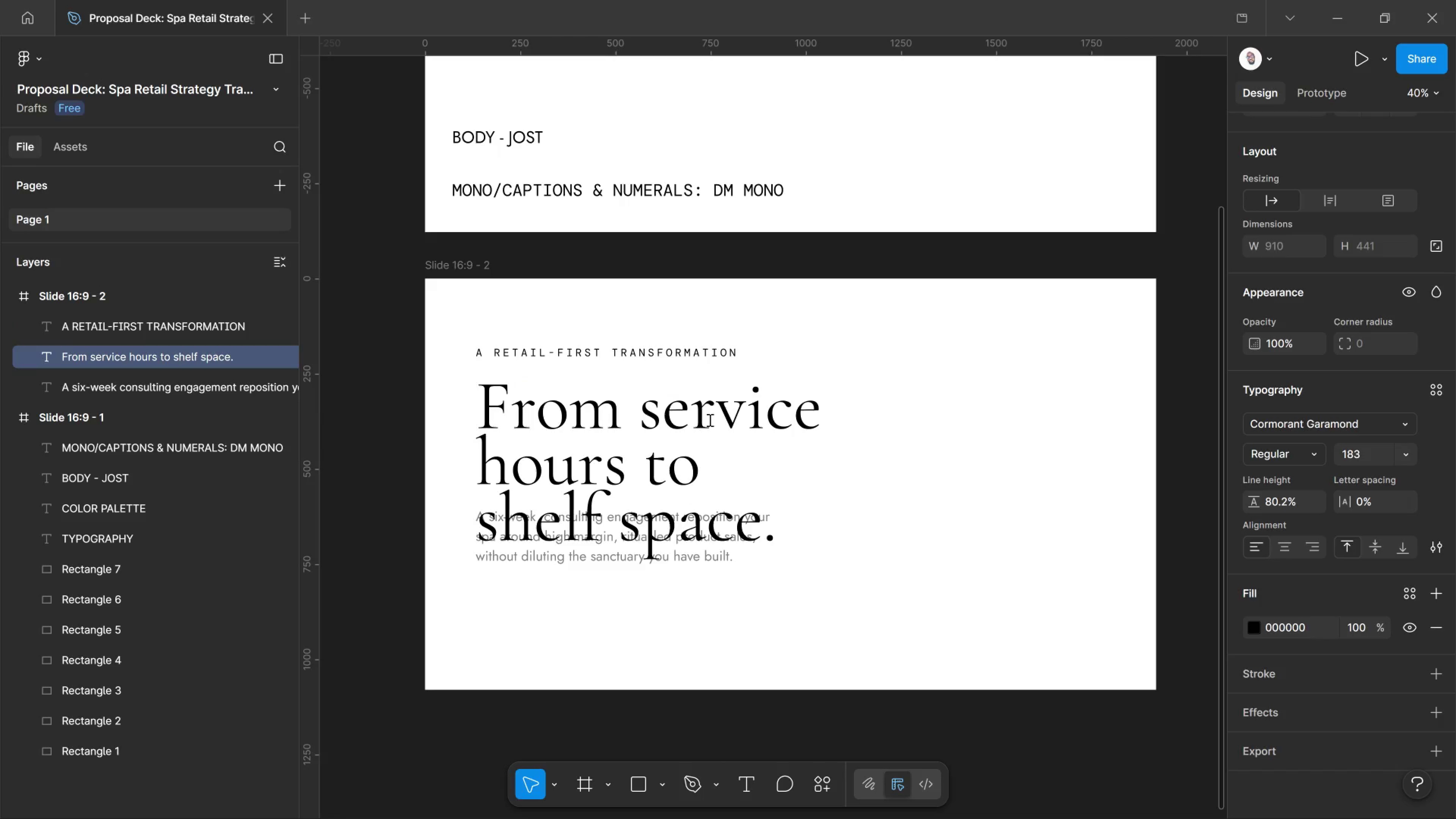 
key(Control+Shift+Comma)
 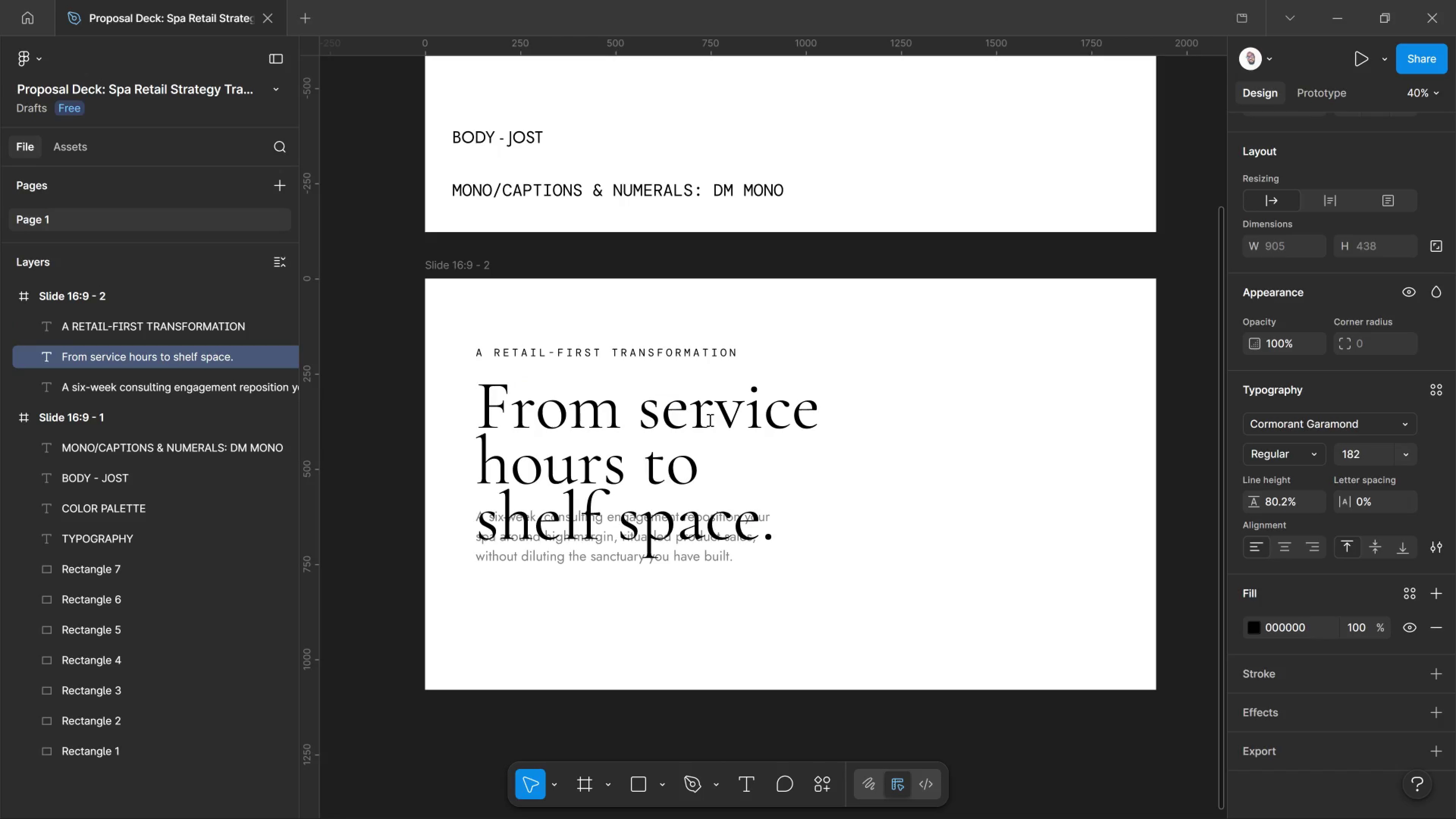 
key(Control+Shift+Comma)
 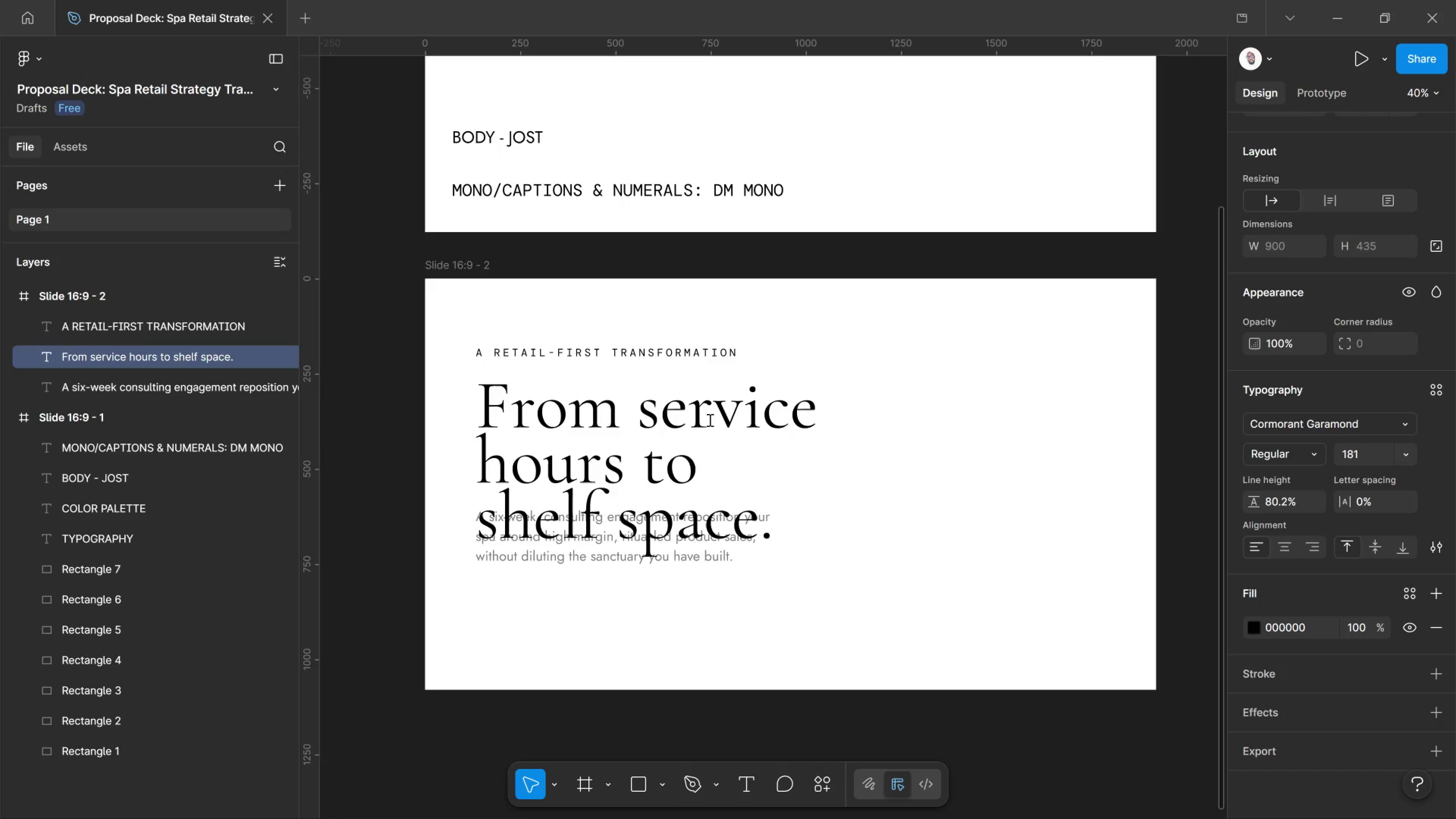 
key(Control+Shift+Comma)
 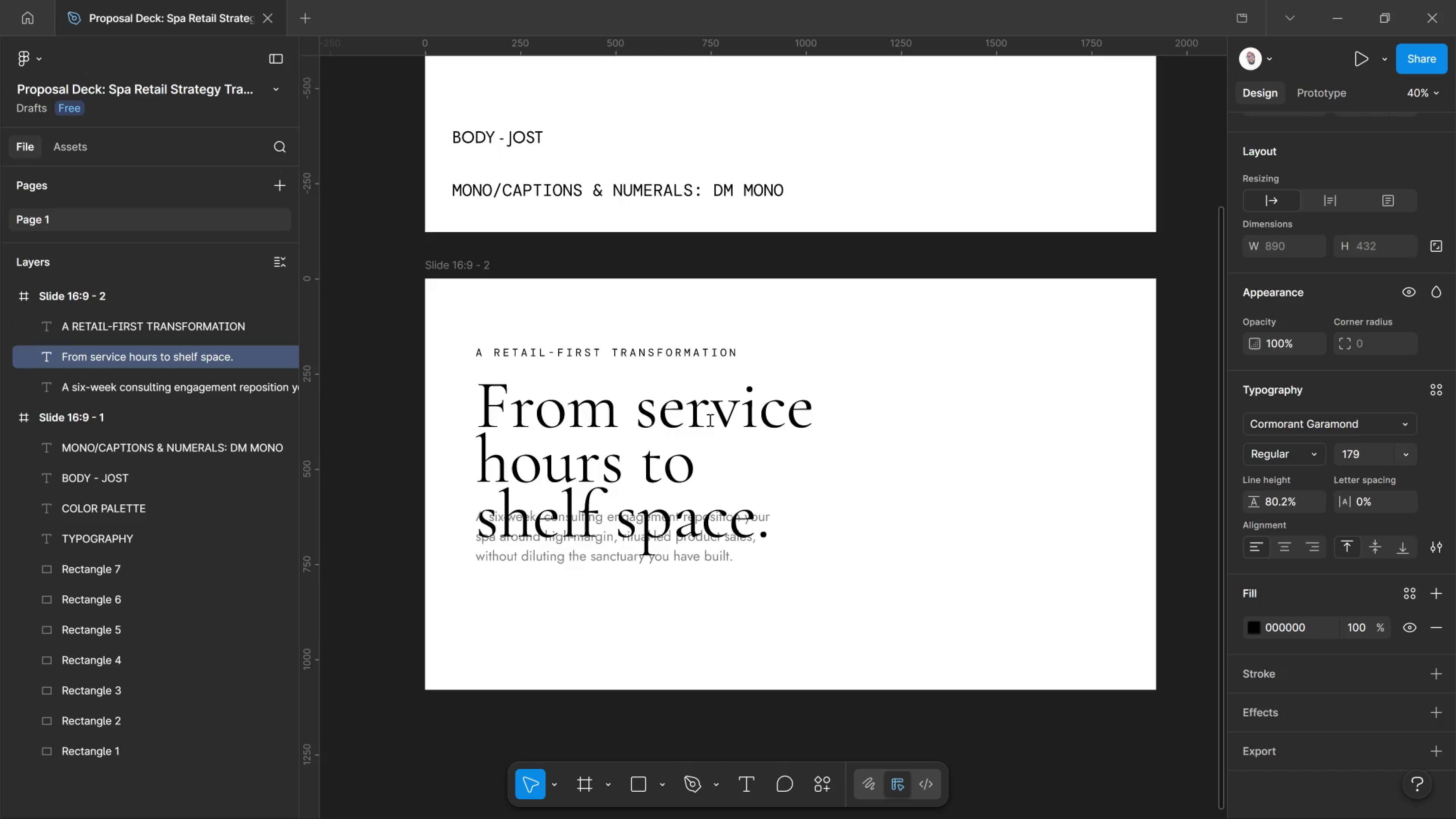 
hold_key(key=Comma, duration=1.11)
 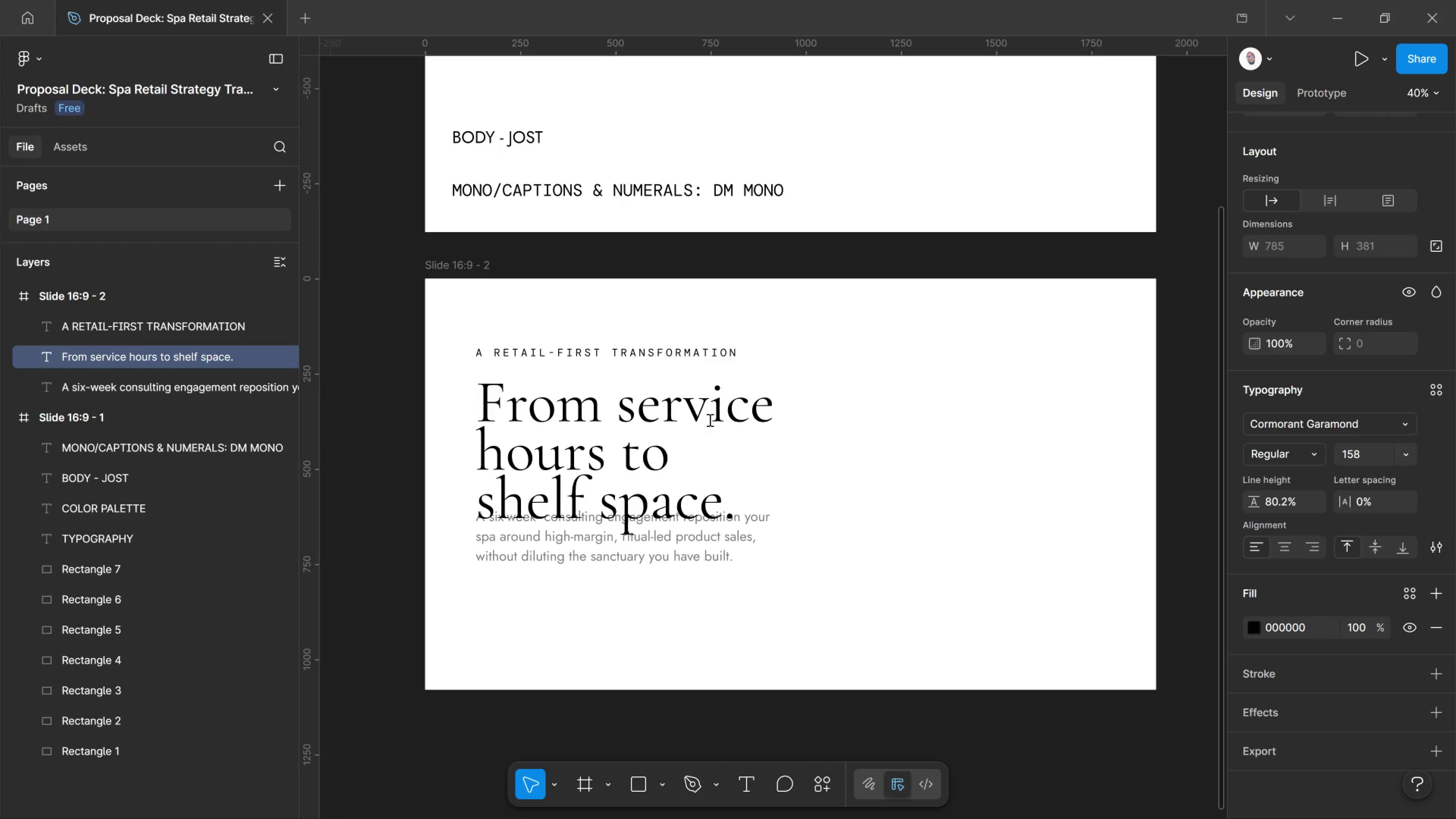 
key(Control+Shift+Comma)
 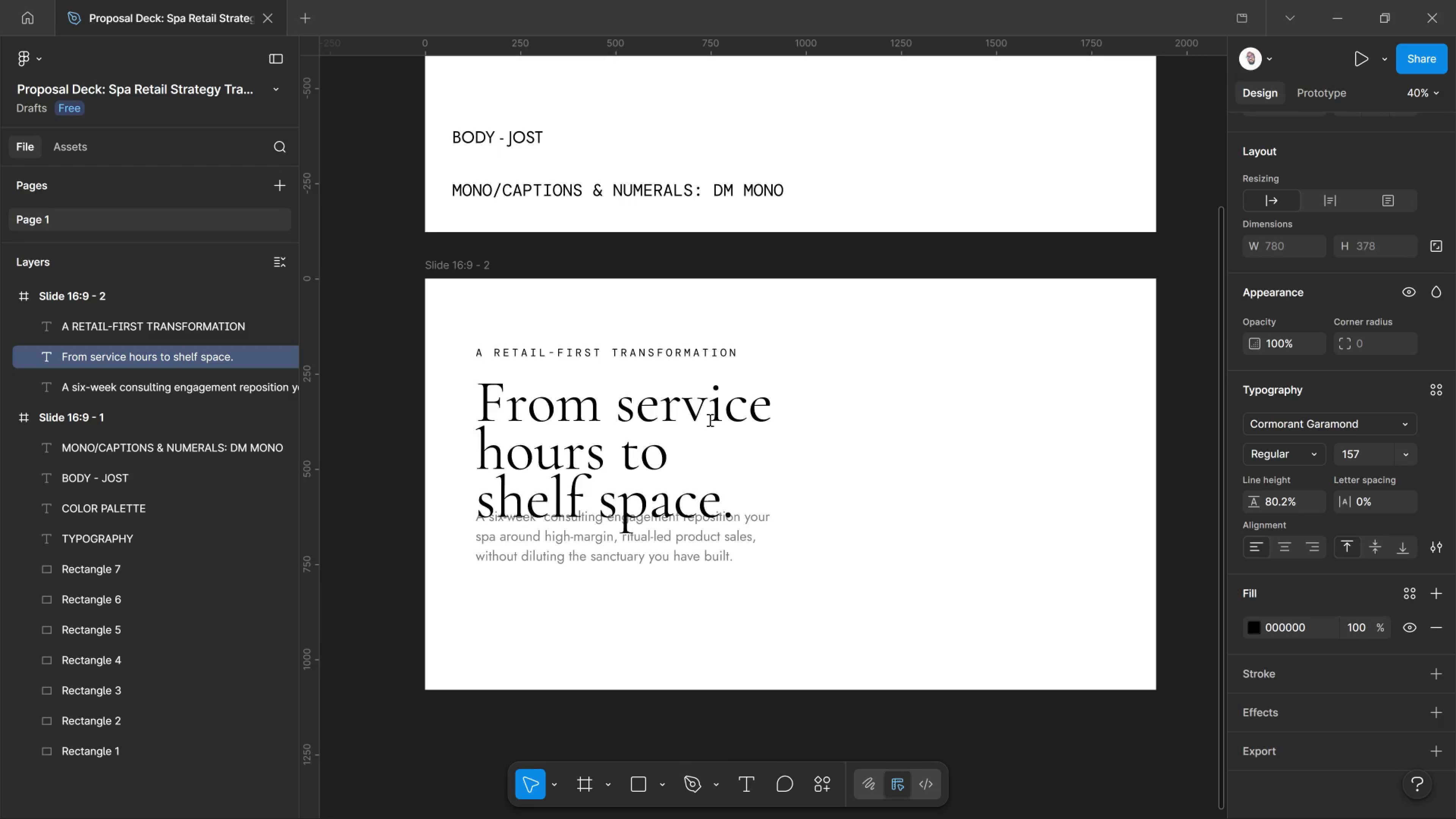 
key(Control+Shift+Comma)
 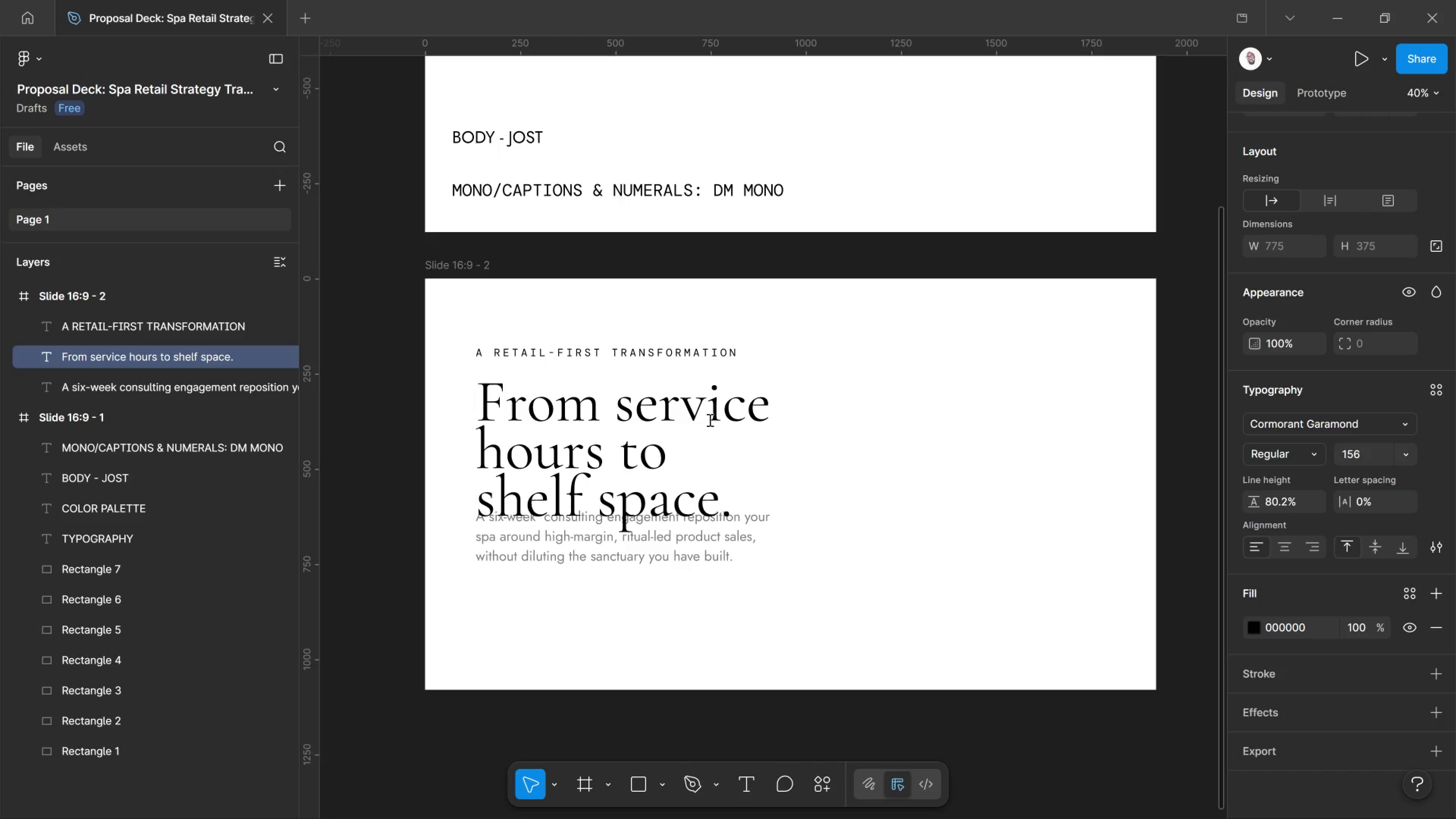 
key(Control+Shift+Comma)
 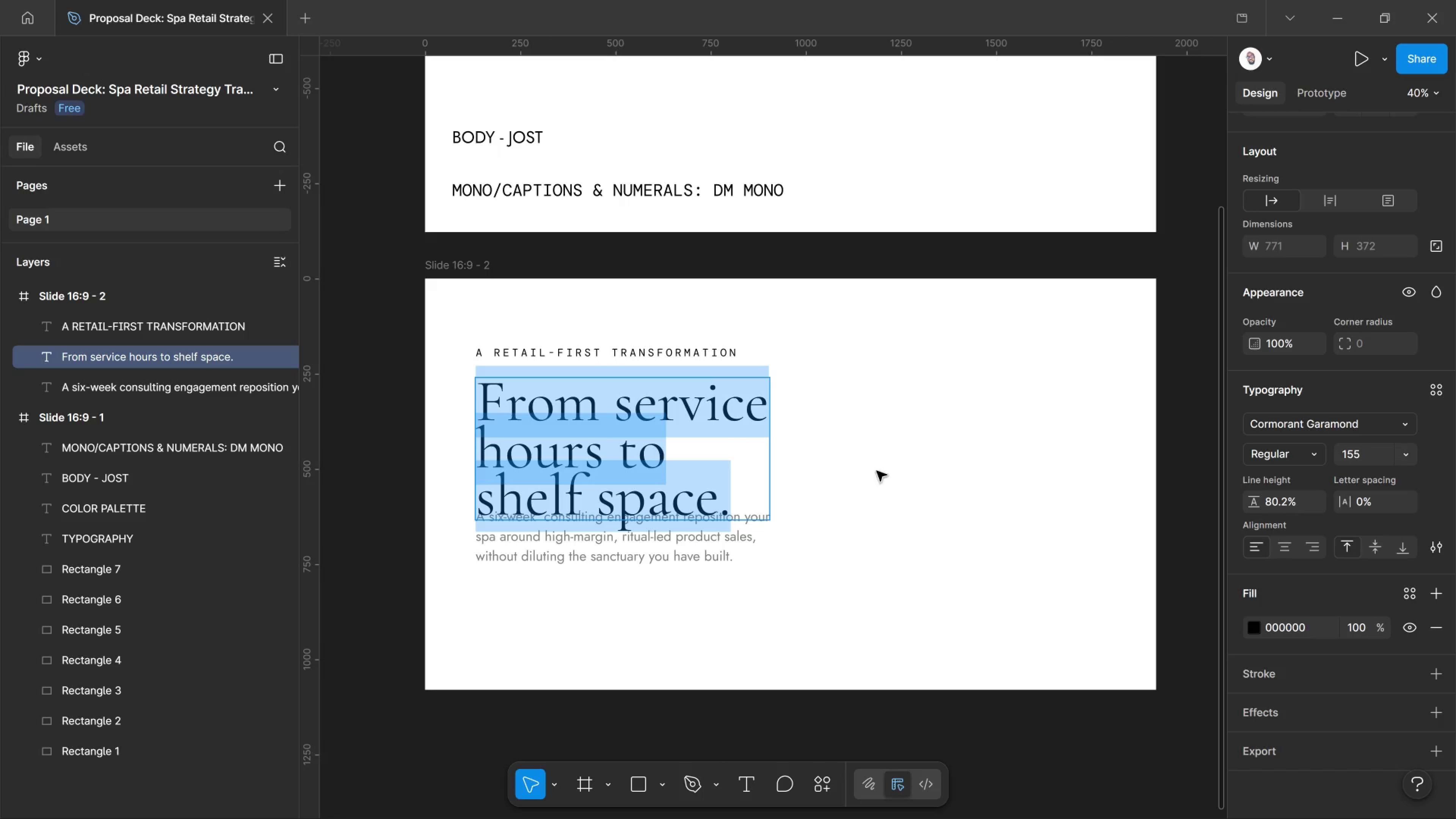 
left_click([965, 479])
 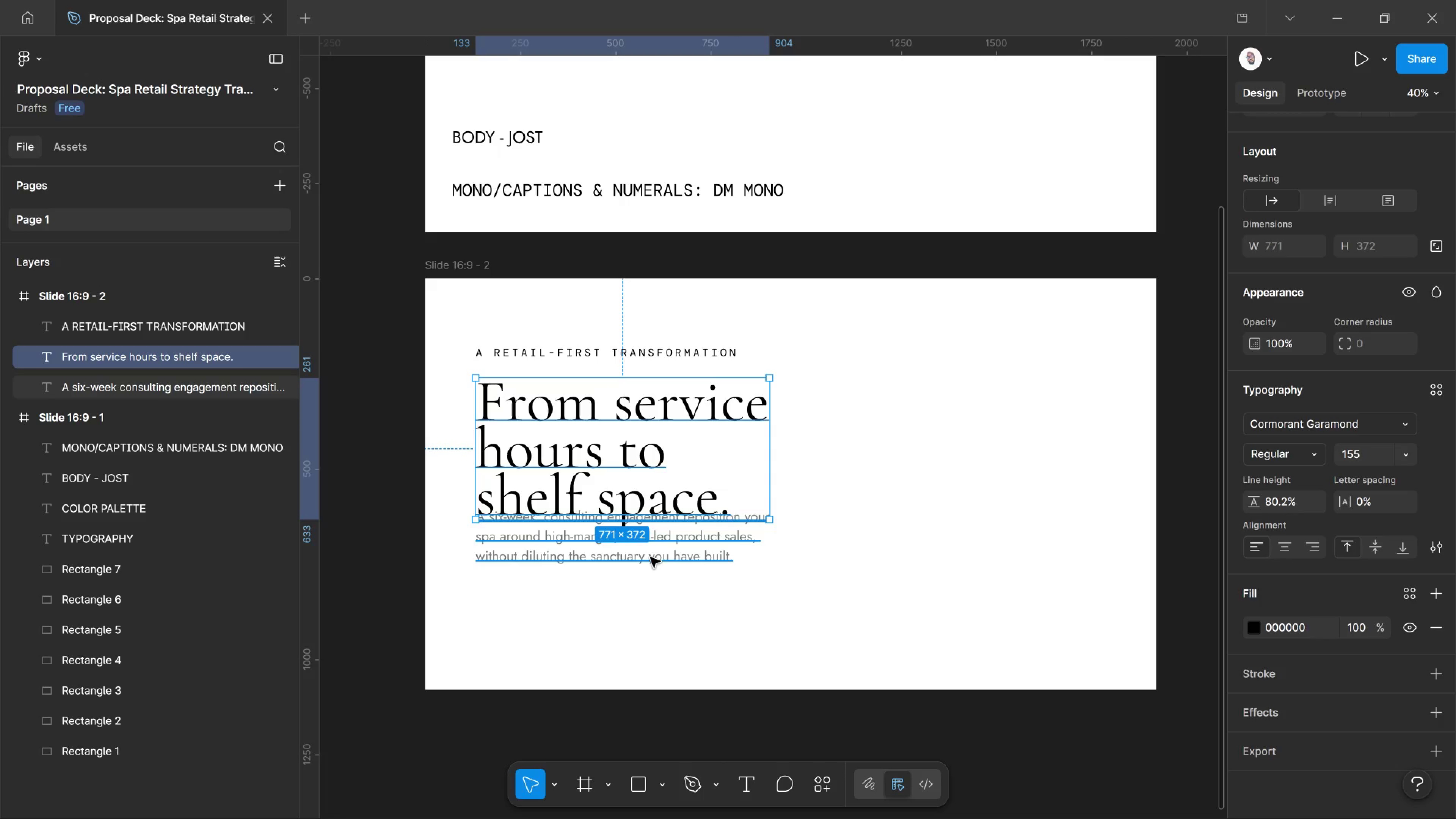 
left_click([650, 557])
 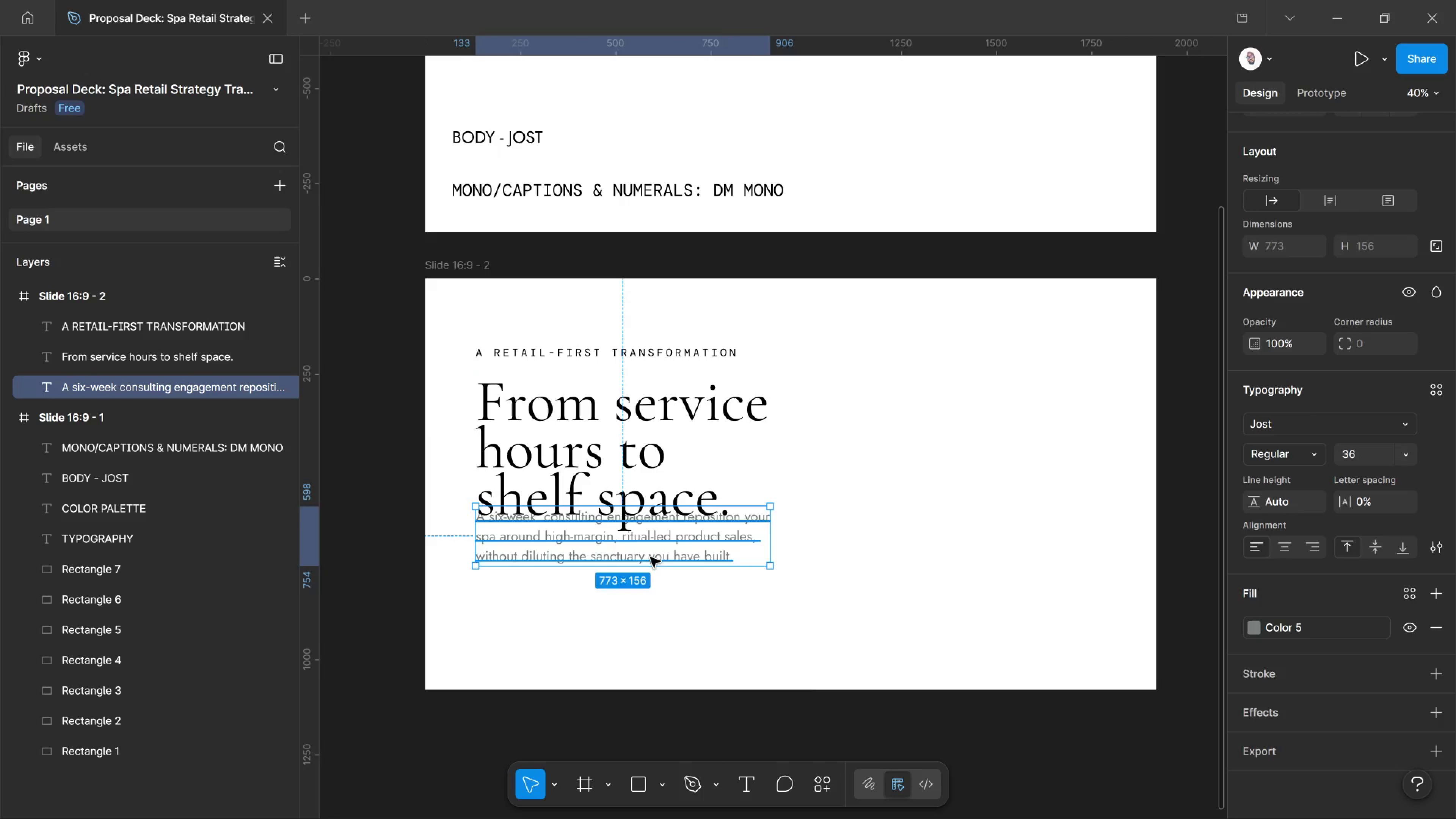 
left_click_drag(start_coordinate=[650, 557], to_coordinate=[650, 598])
 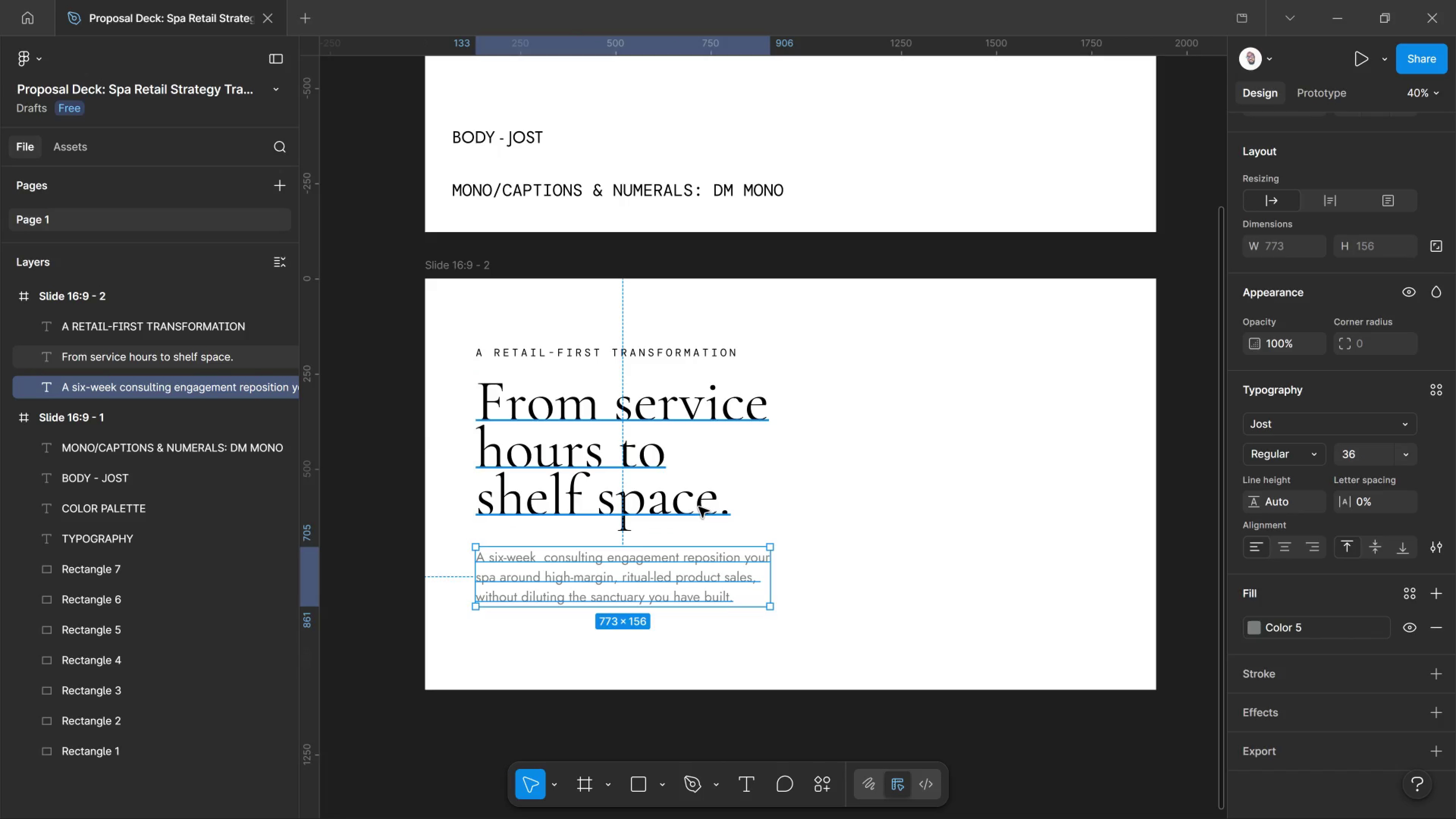 
left_click_drag(start_coordinate=[699, 507], to_coordinate=[695, 507])
 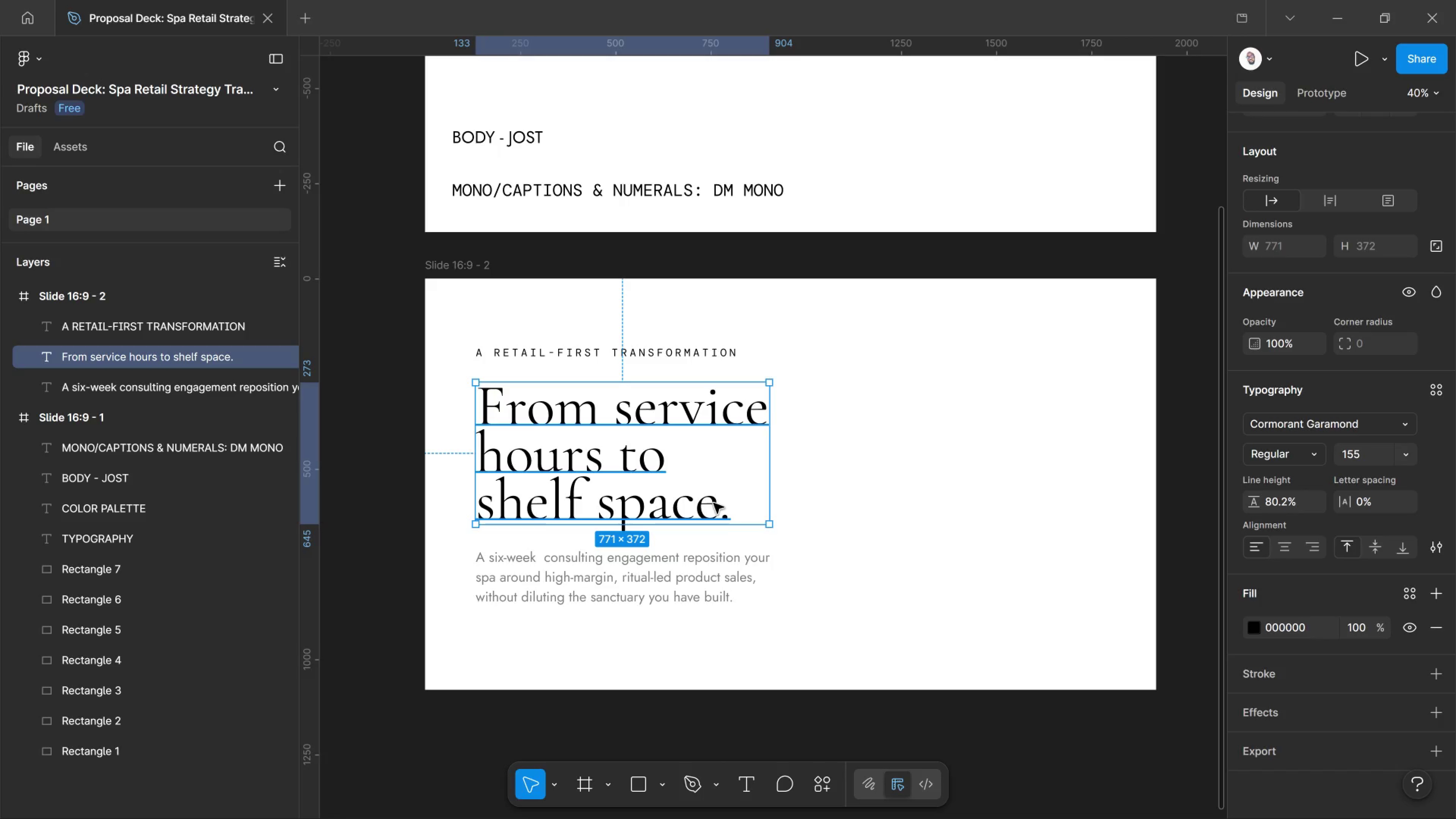 
key(ArrowUp)
 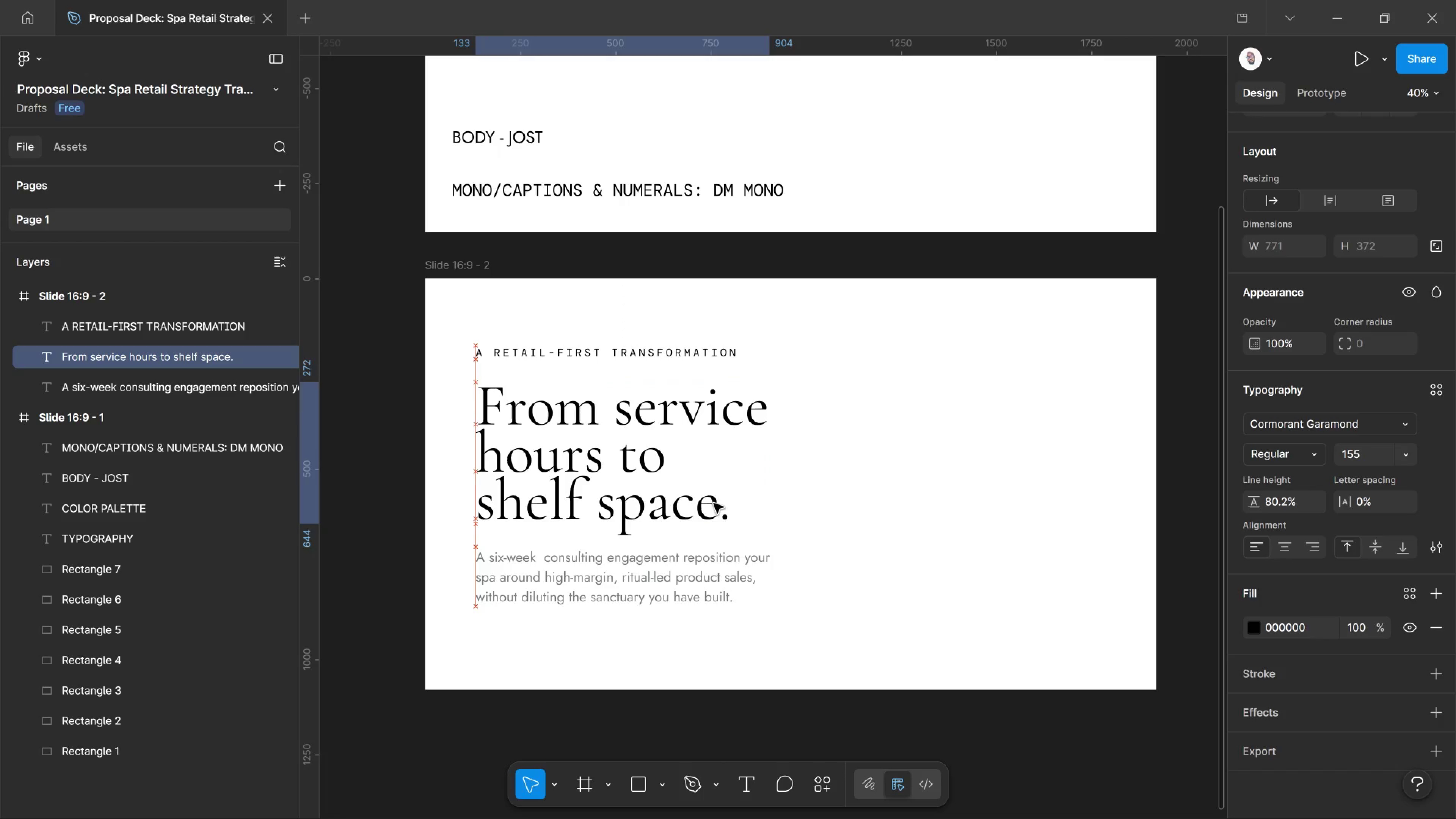 
key(ArrowUp)
 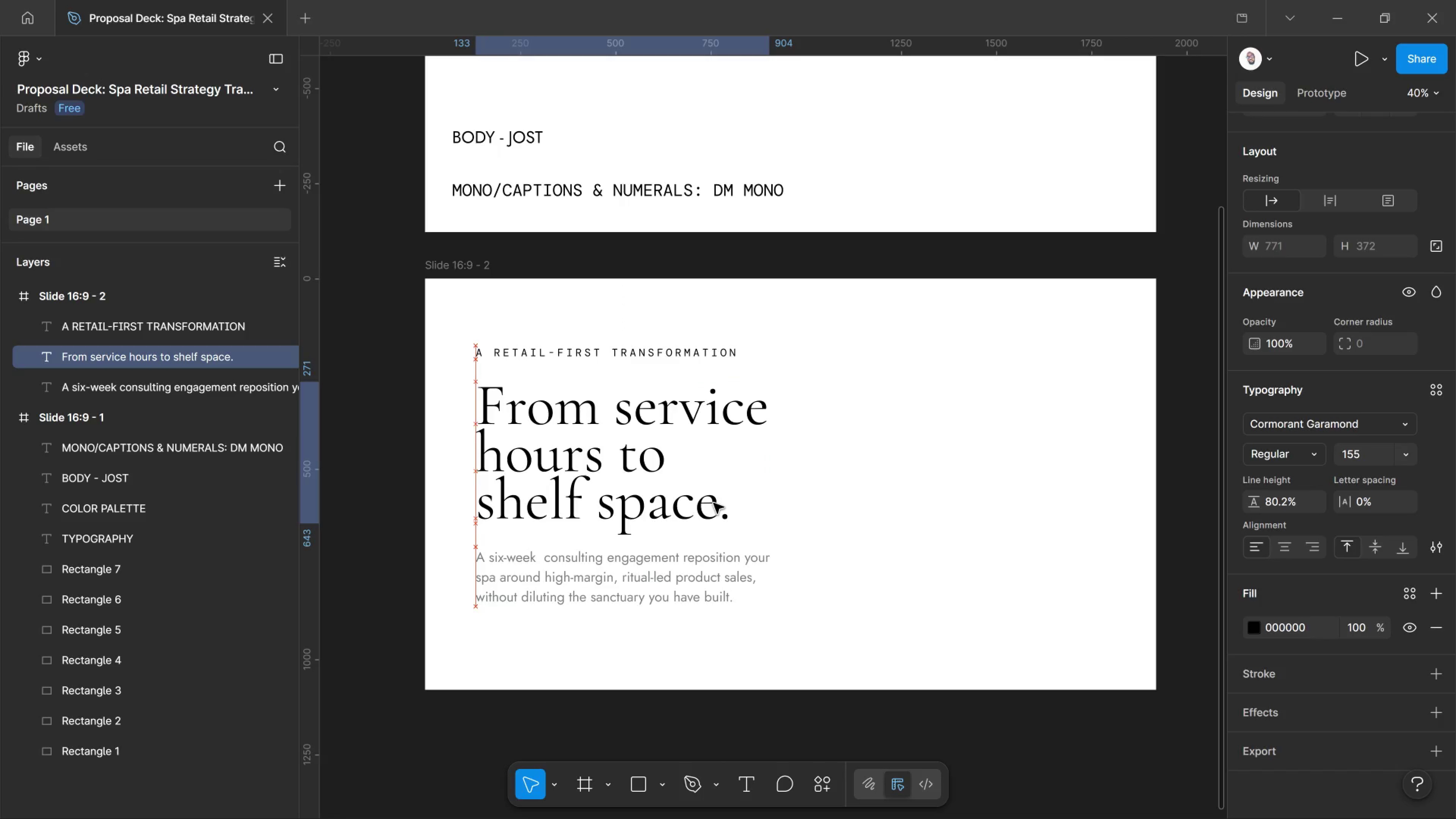 
key(ArrowUp)
 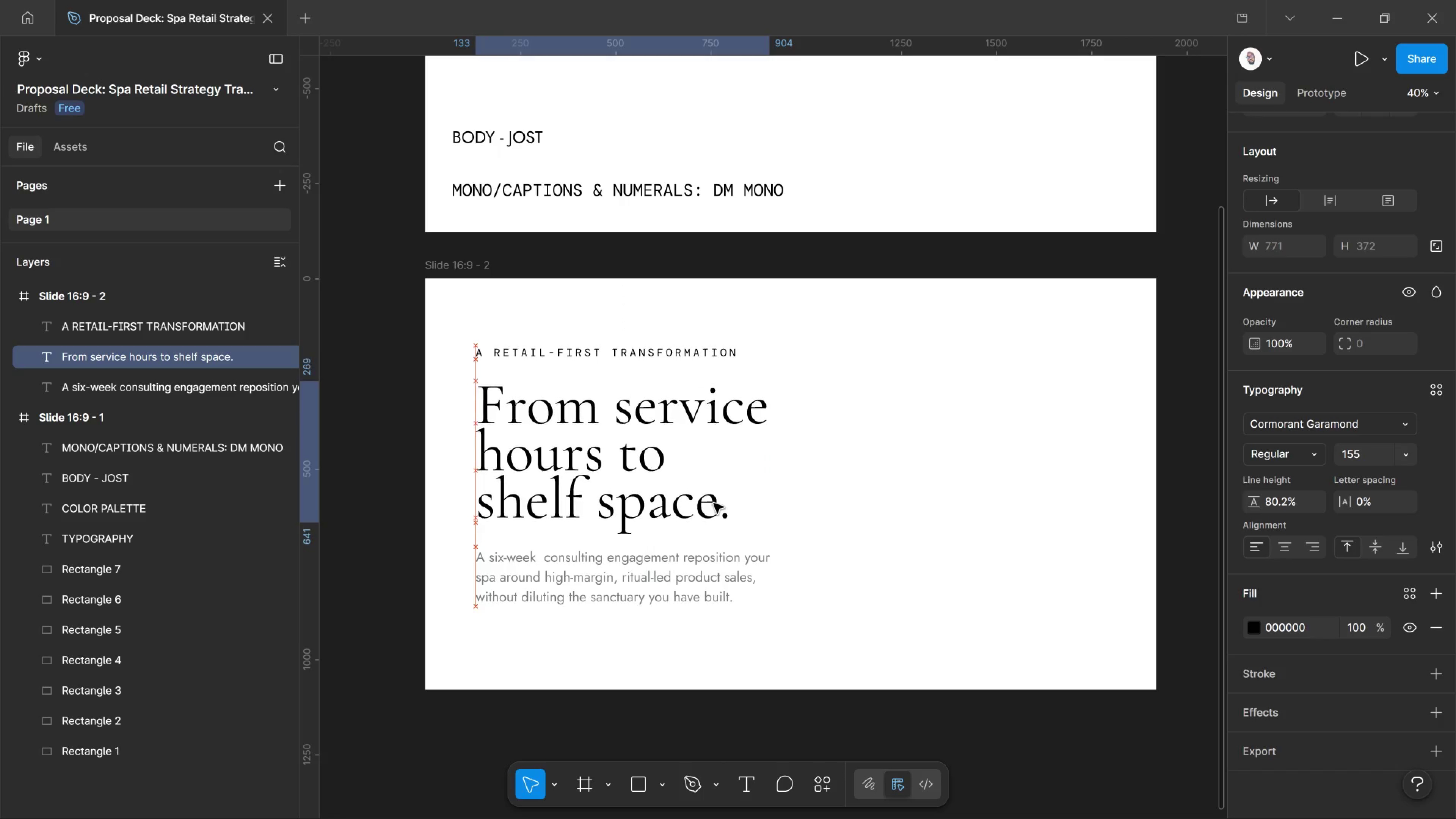 
key(ArrowUp)
 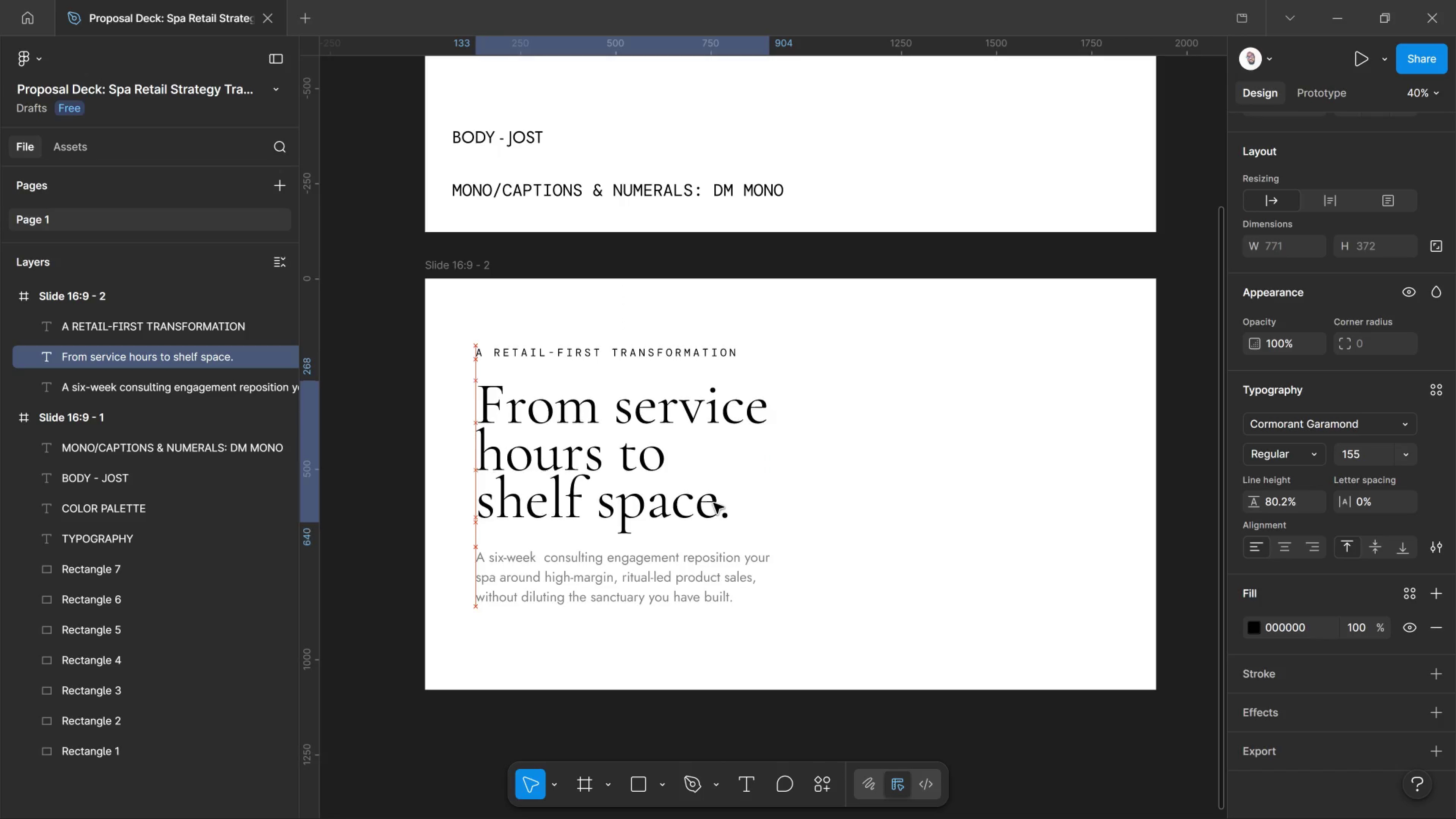 
key(ArrowUp)
 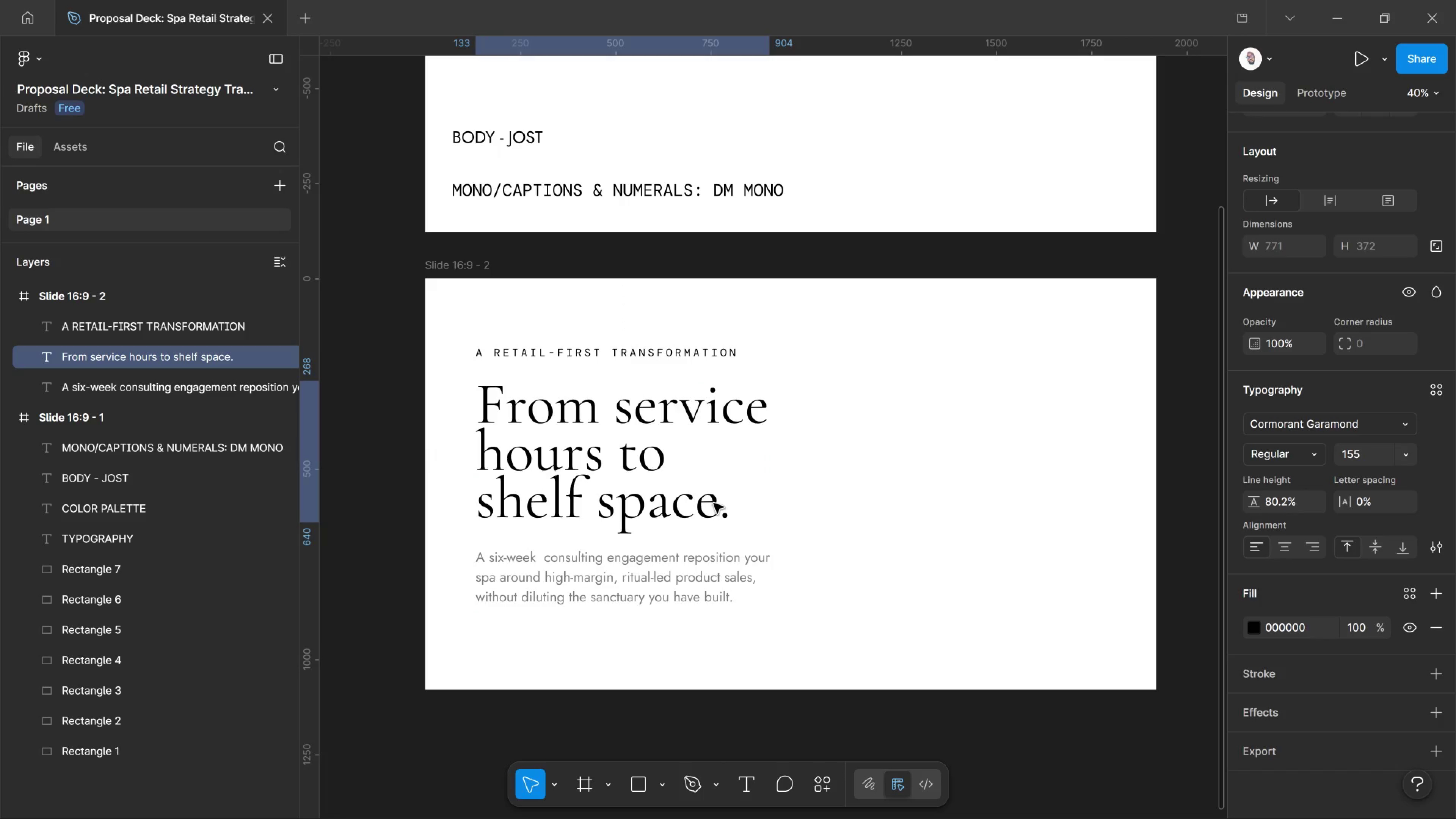 
key(ArrowLeft)
 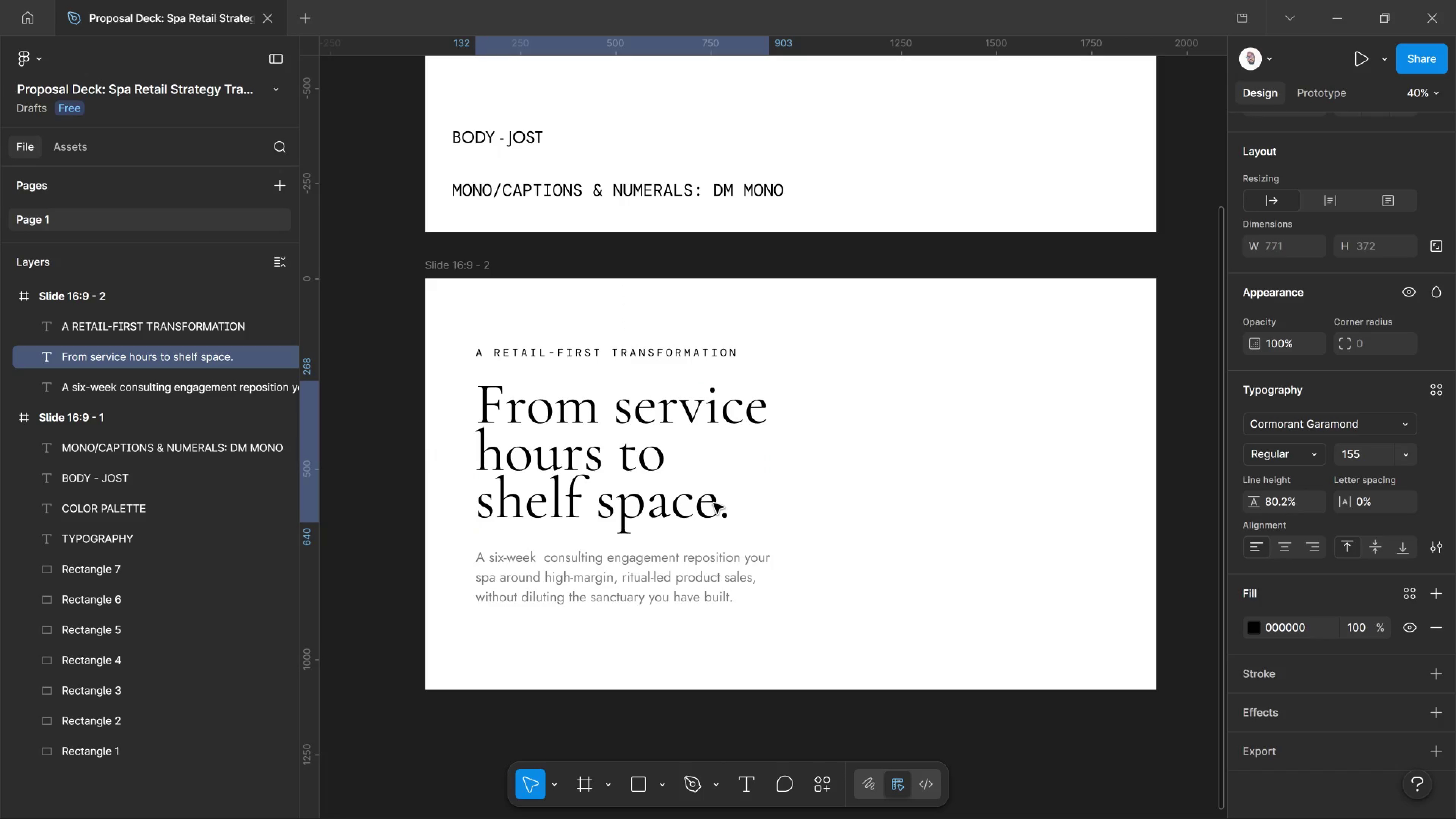 
key(ArrowUp)
 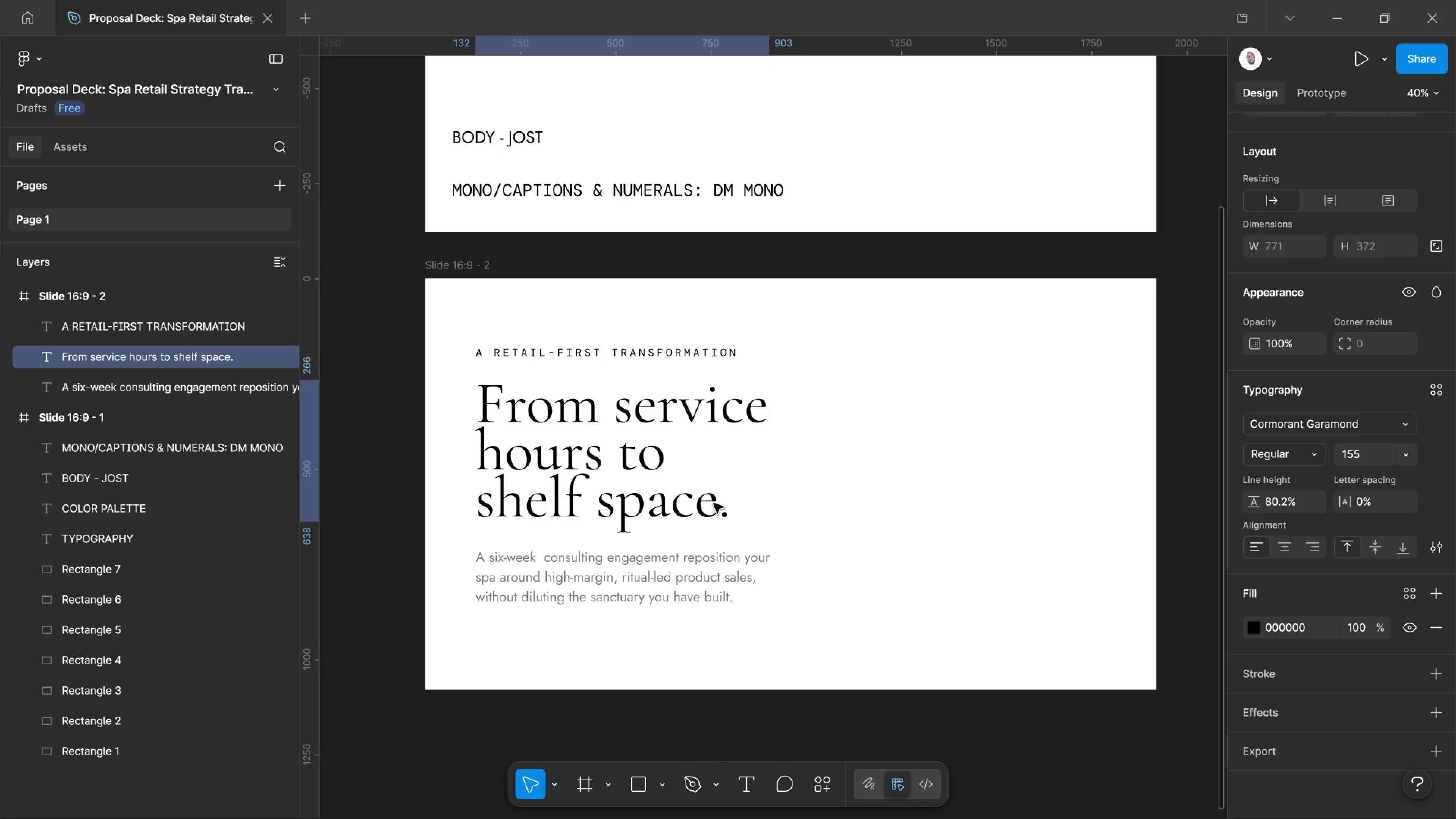 
key(ArrowUp)
 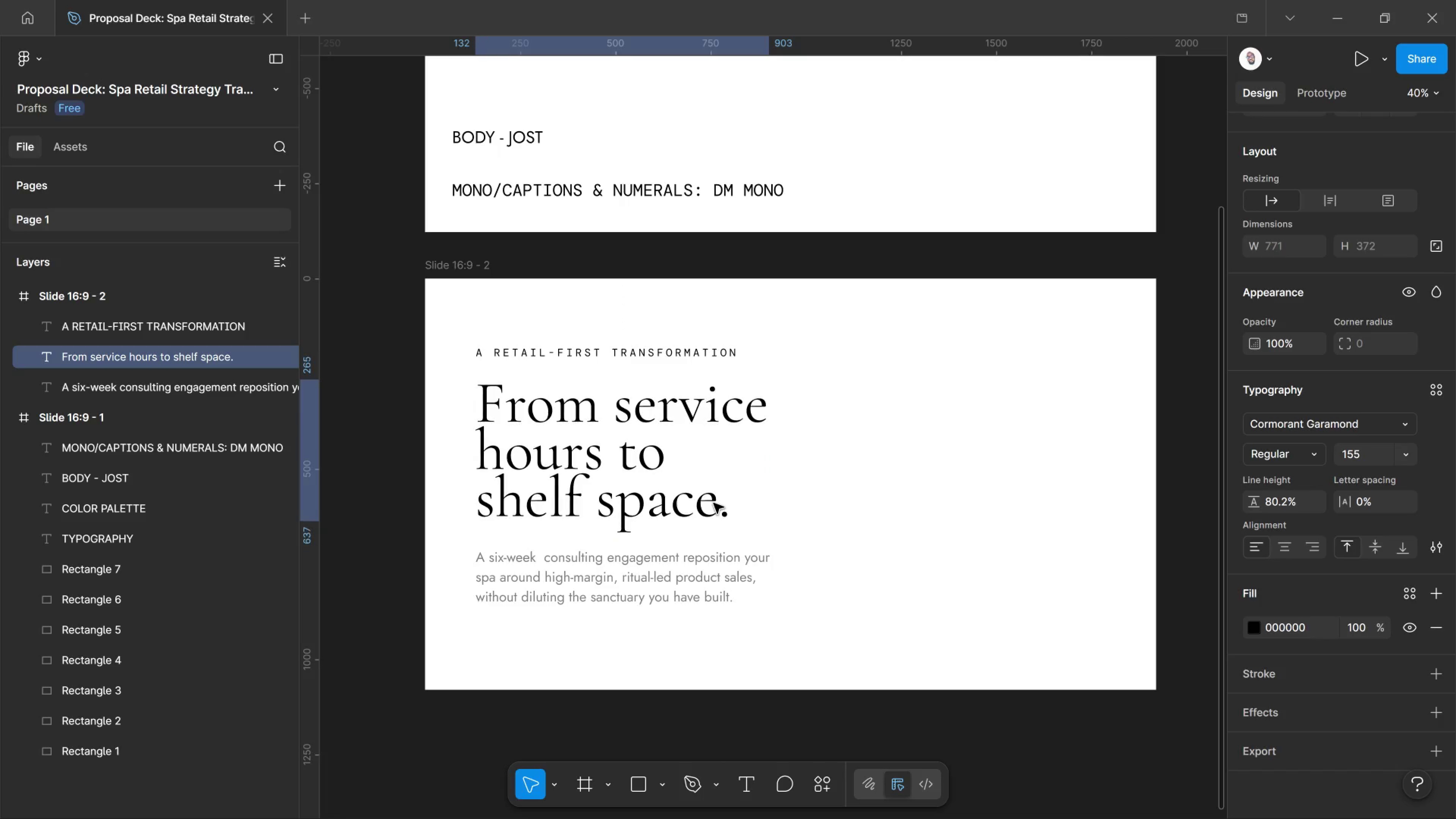 
key(ArrowUp)
 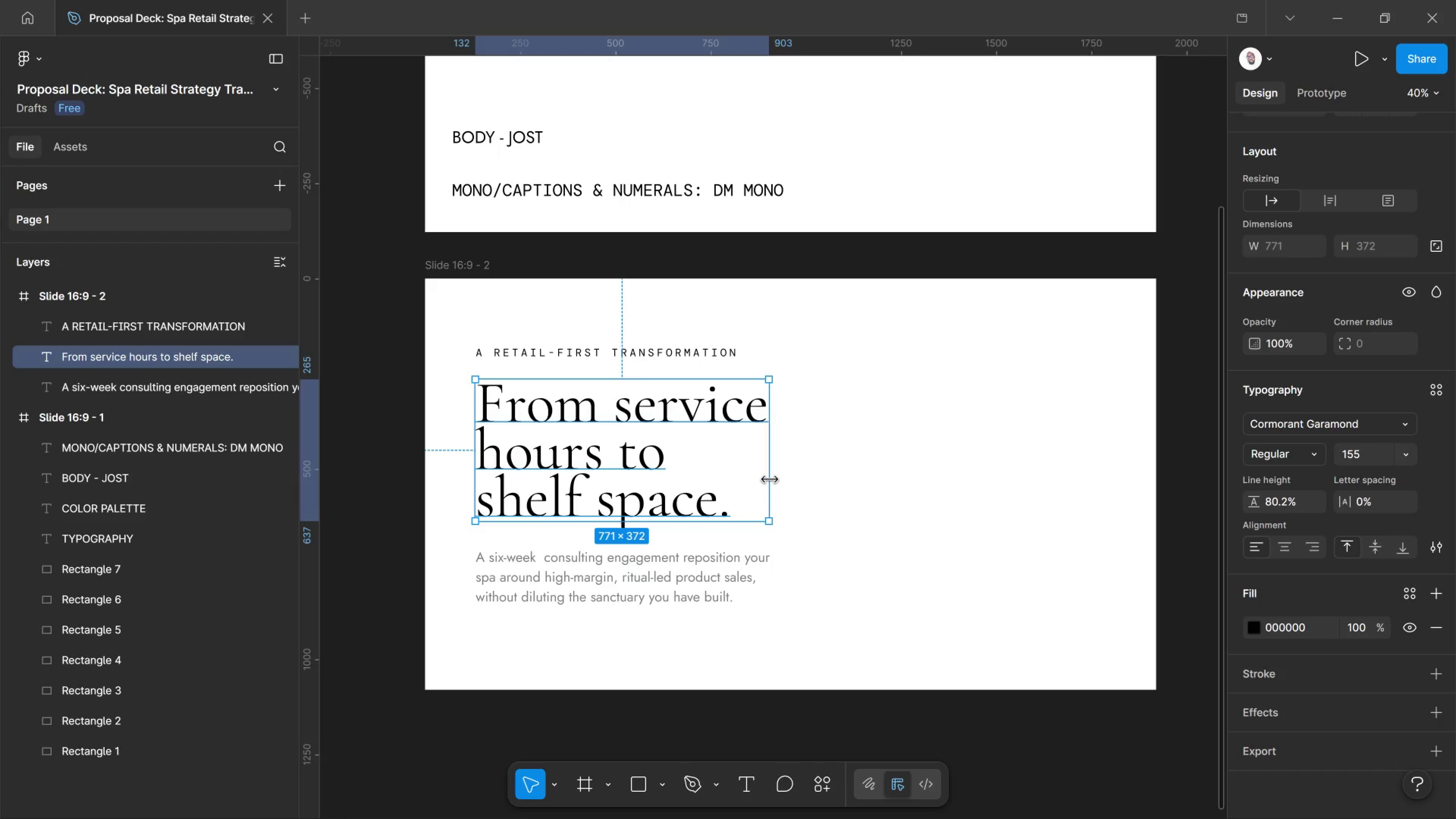 
wait(6.58)
 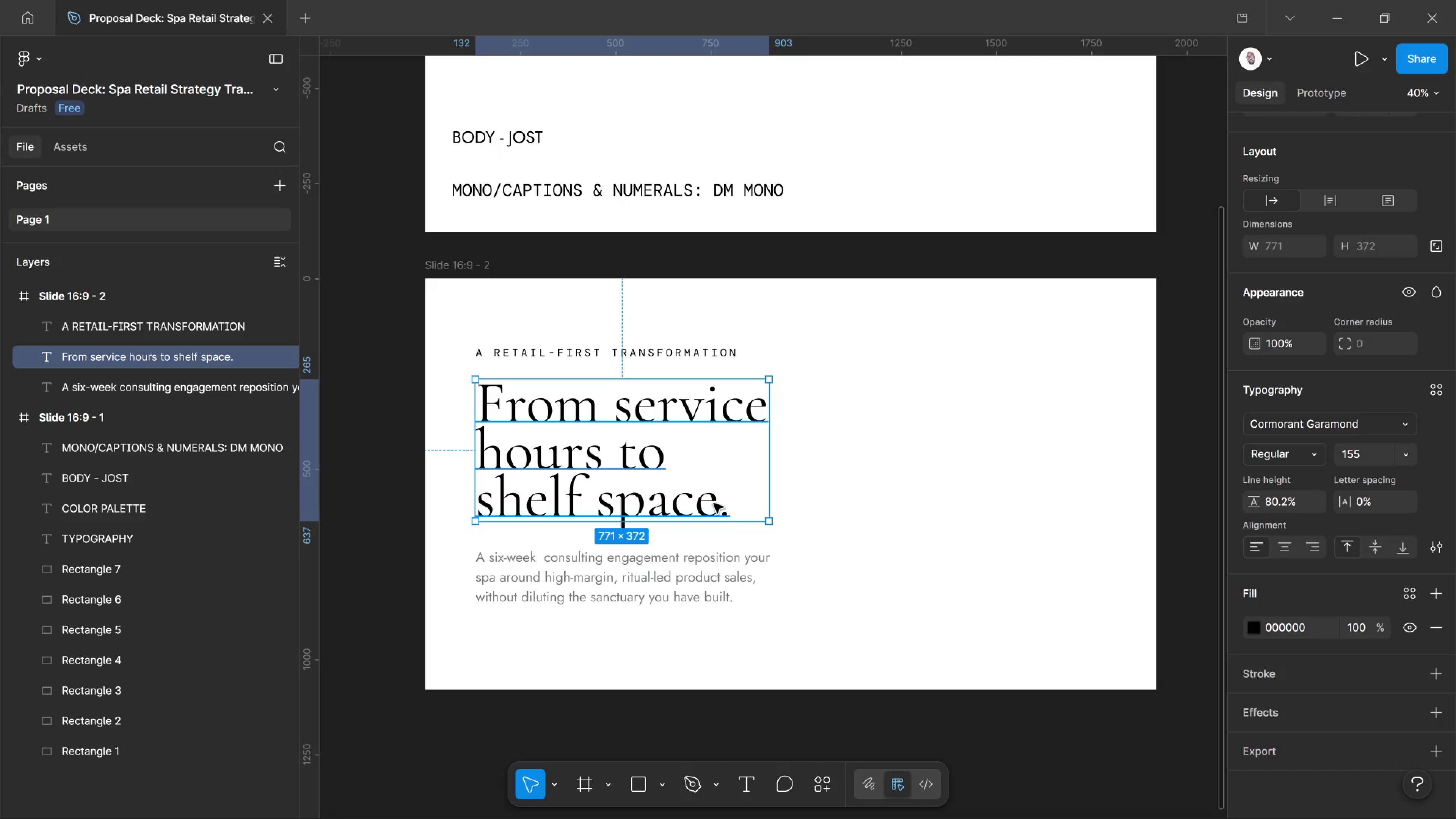 
left_click([765, 355])
 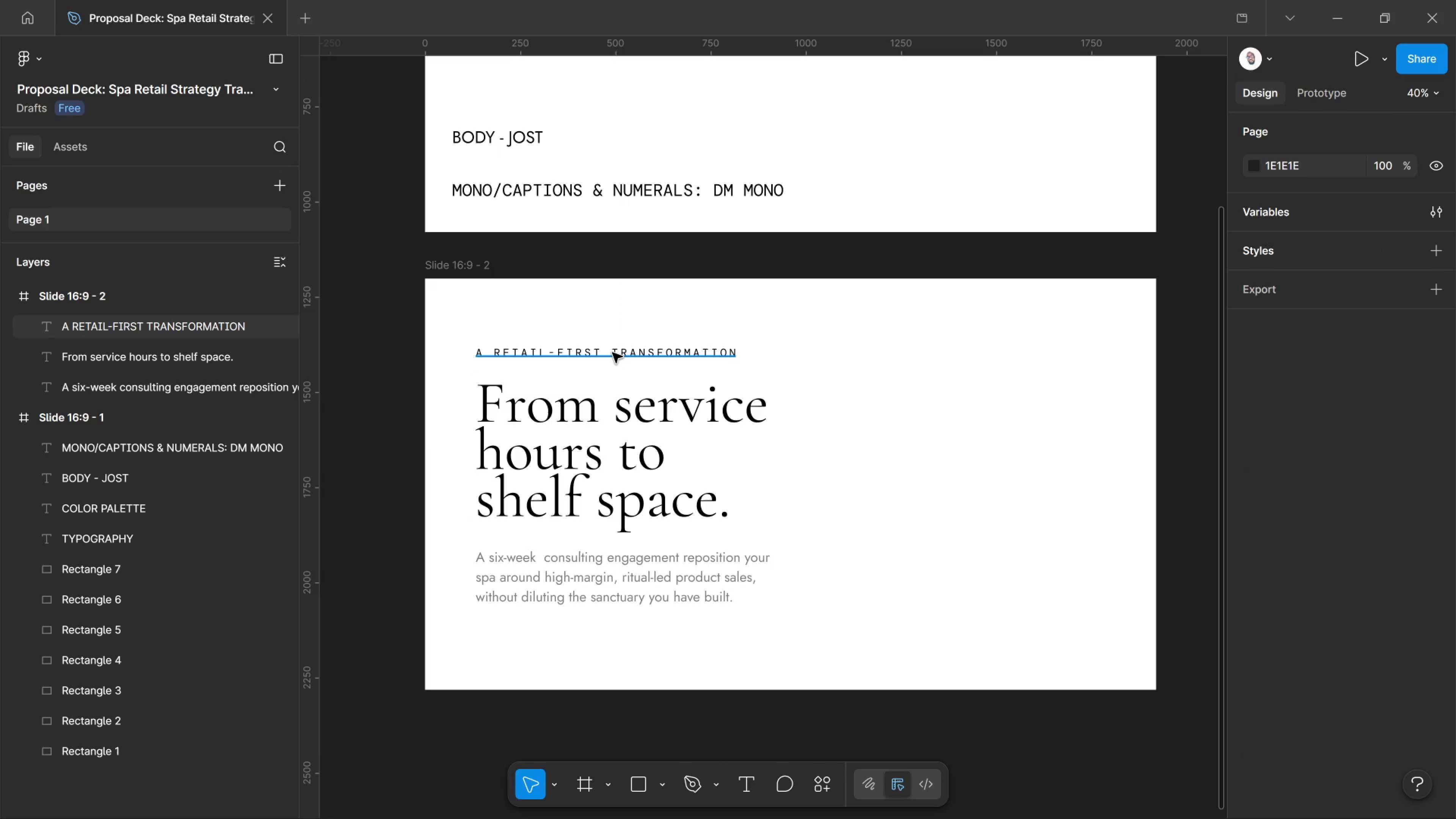 
left_click([612, 353])
 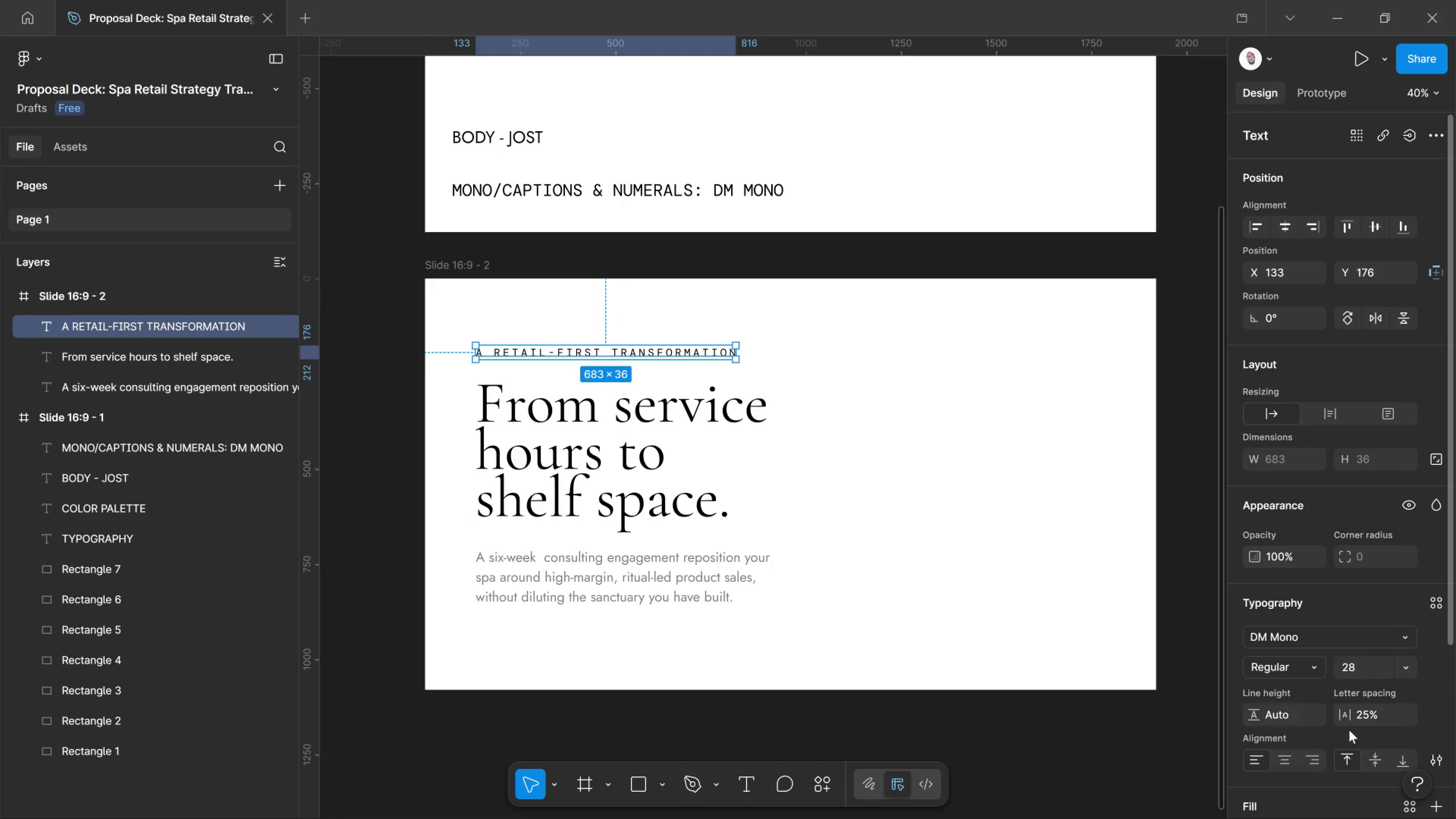 
wait(5.26)
 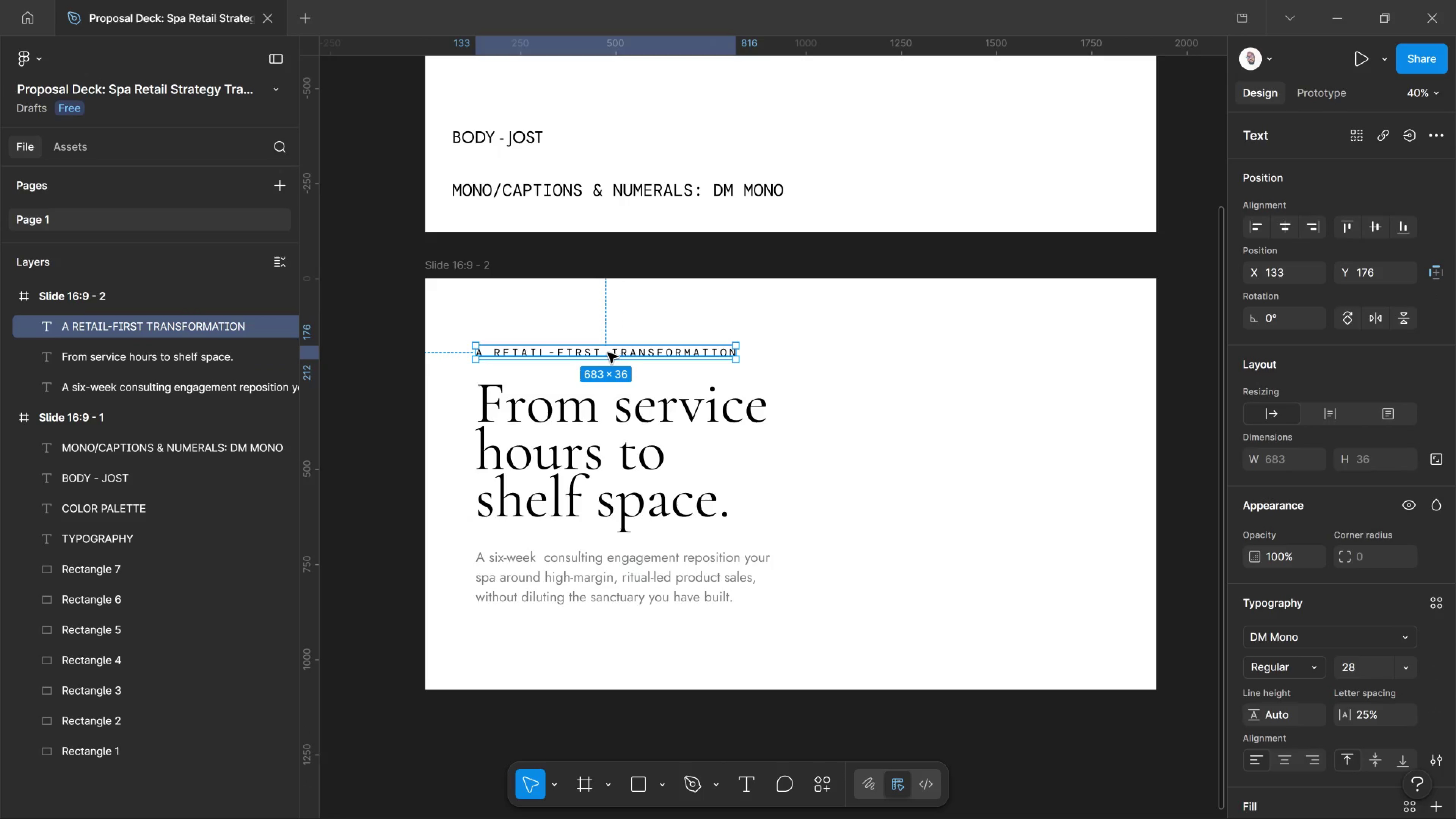 
left_click_drag(start_coordinate=[1338, 719], to_coordinate=[714, 427])
 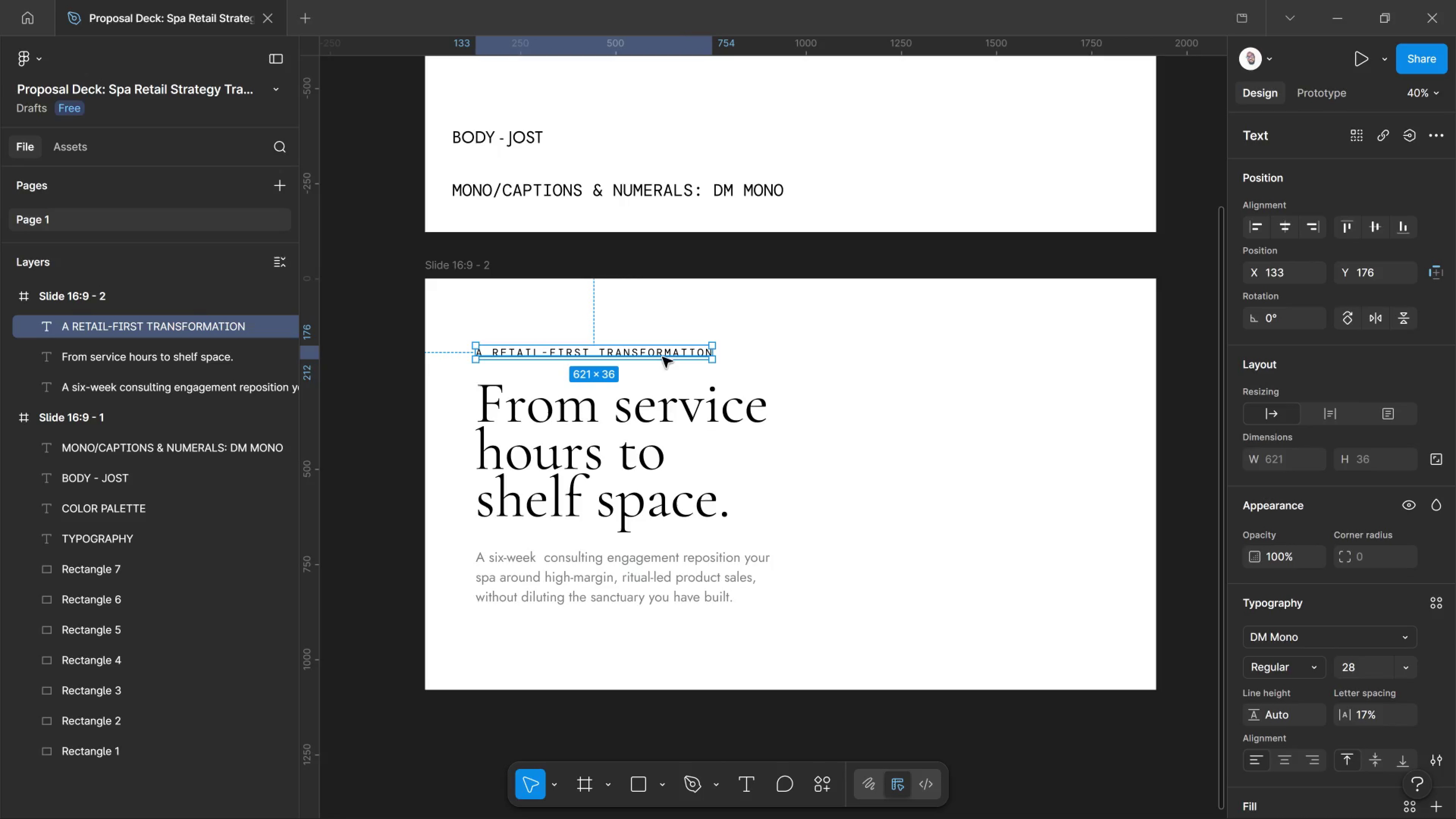 
hold_key(key=AltLeft, duration=4.26)
left_click_drag(start_coordinate=[662, 357], to_coordinate=[626, 317])
 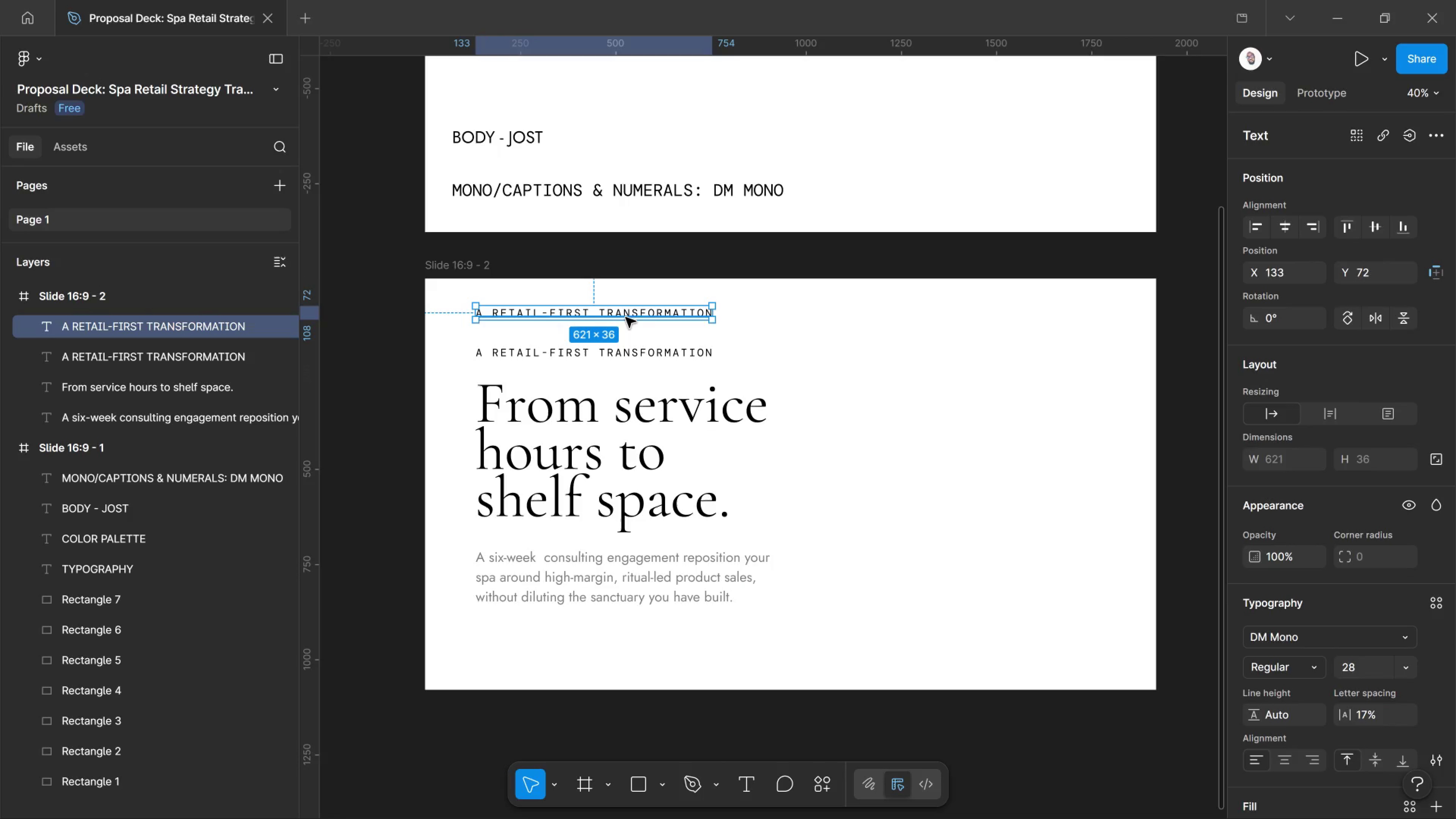 
hold_key(key=ShiftLeft, duration=3.58)
 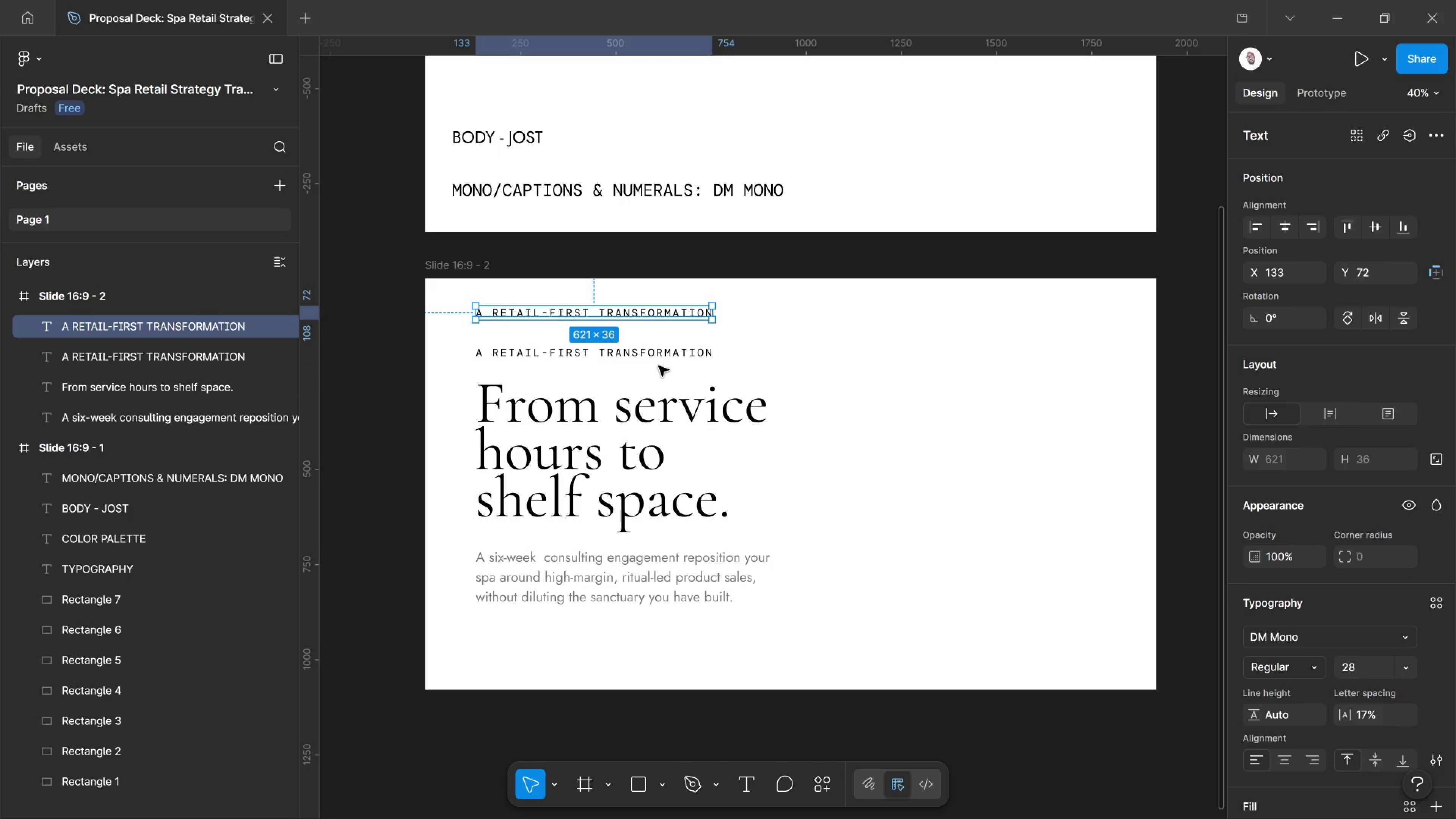 
left_click([661, 356])
 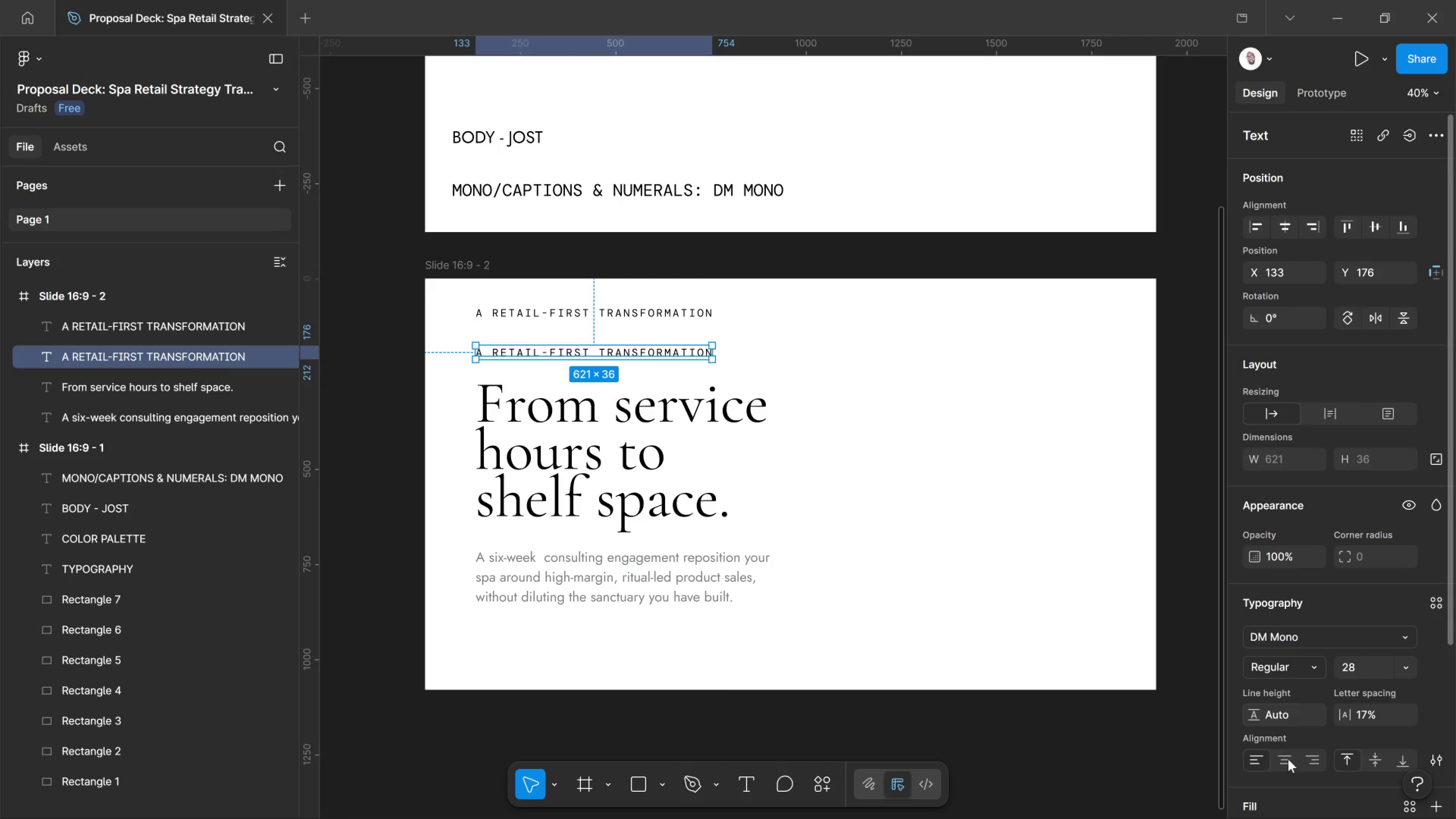 
scroll: coordinate [1288, 755], scroll_direction: down, amount: 4.0
 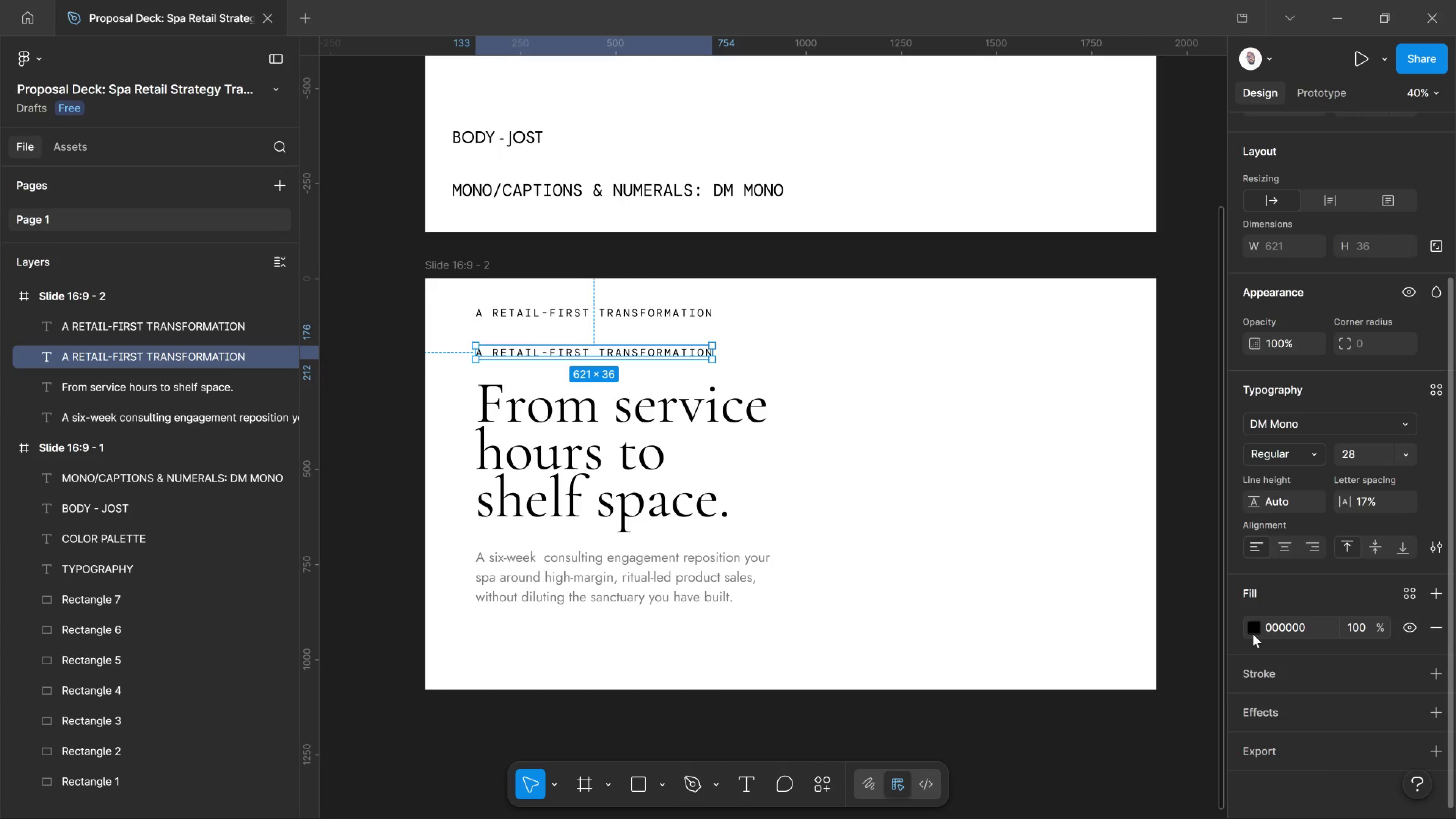 
left_click([1253, 634])
 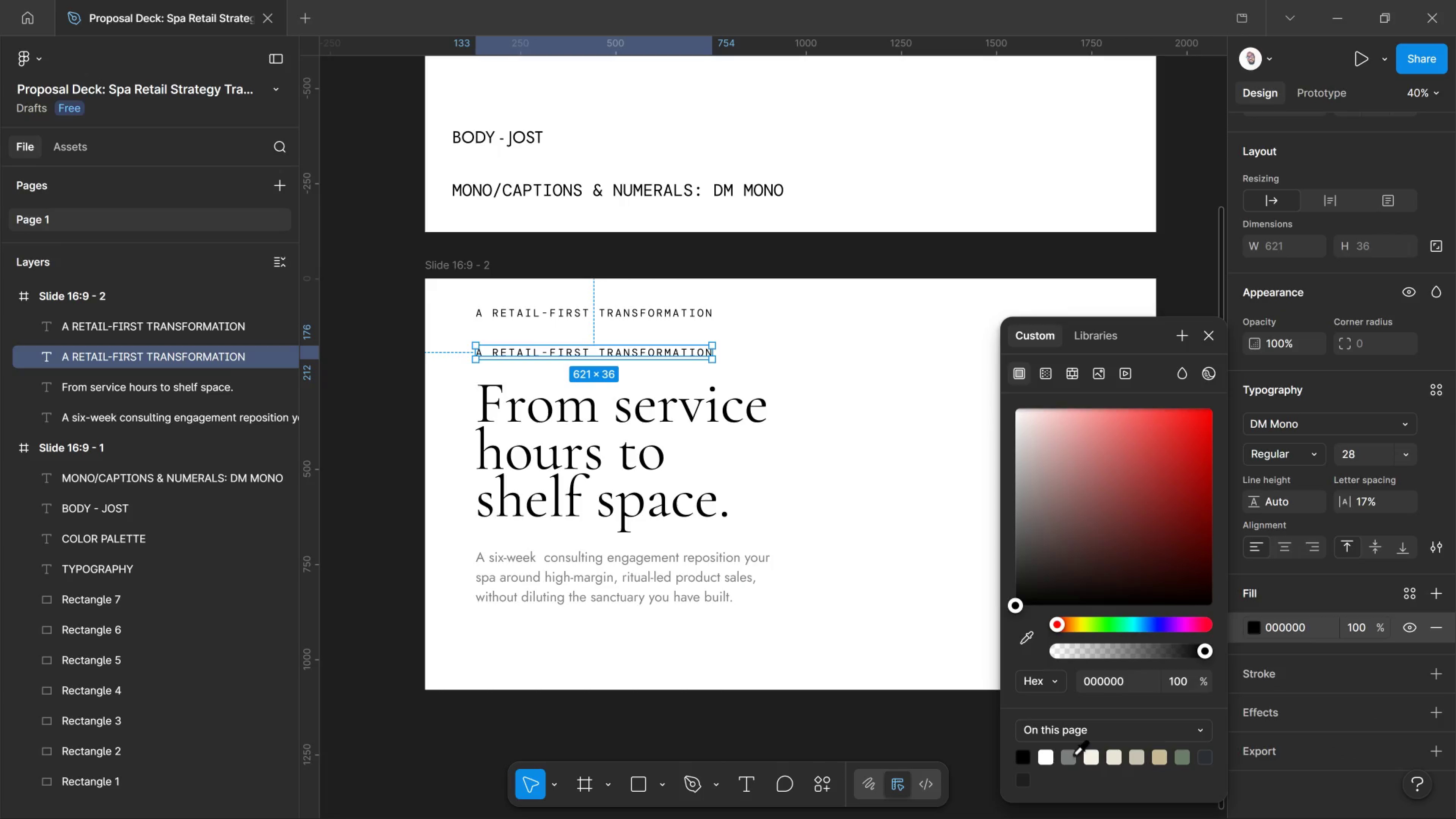 
left_click([1069, 753])
 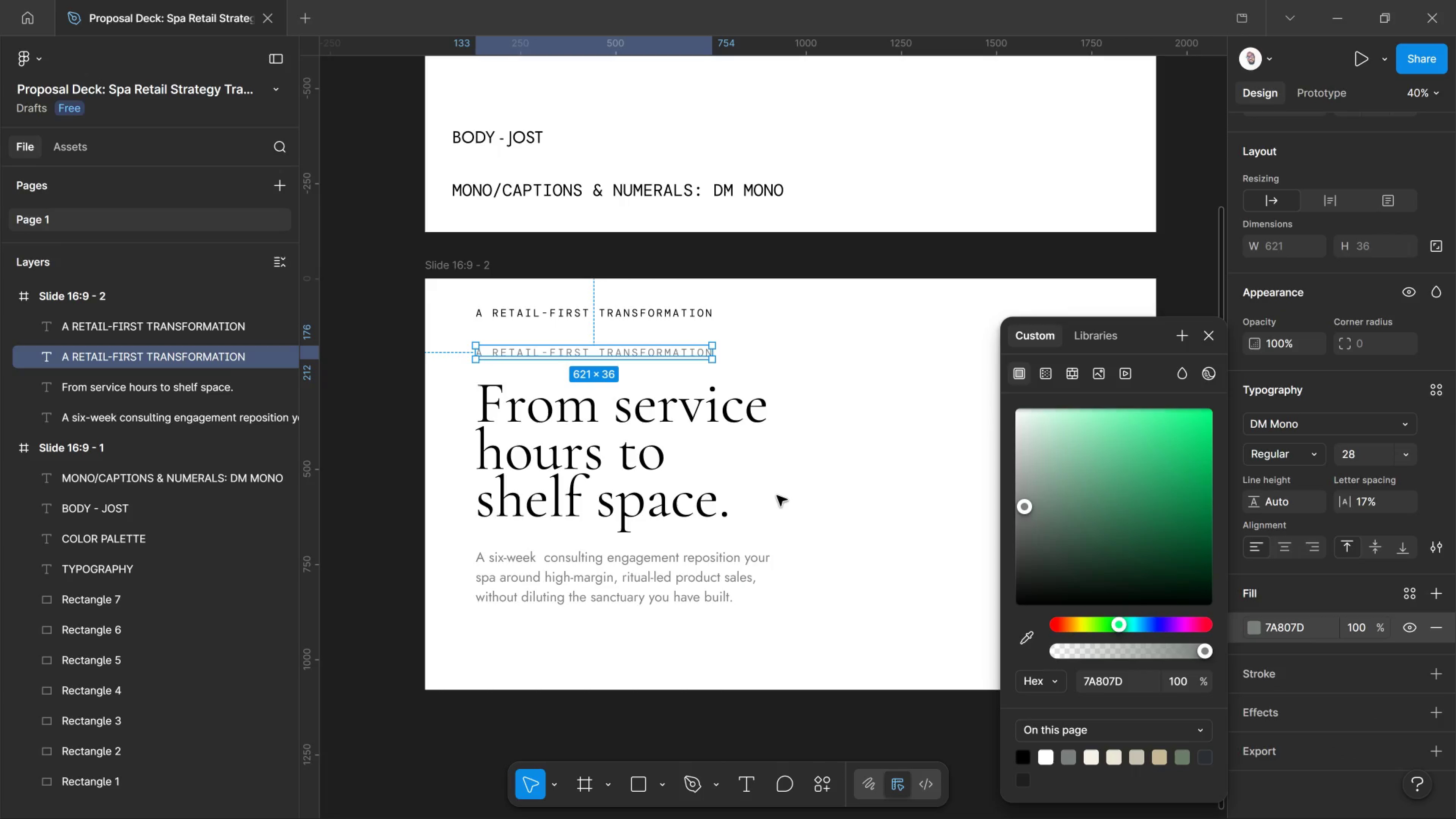 
key(ArrowDown)
 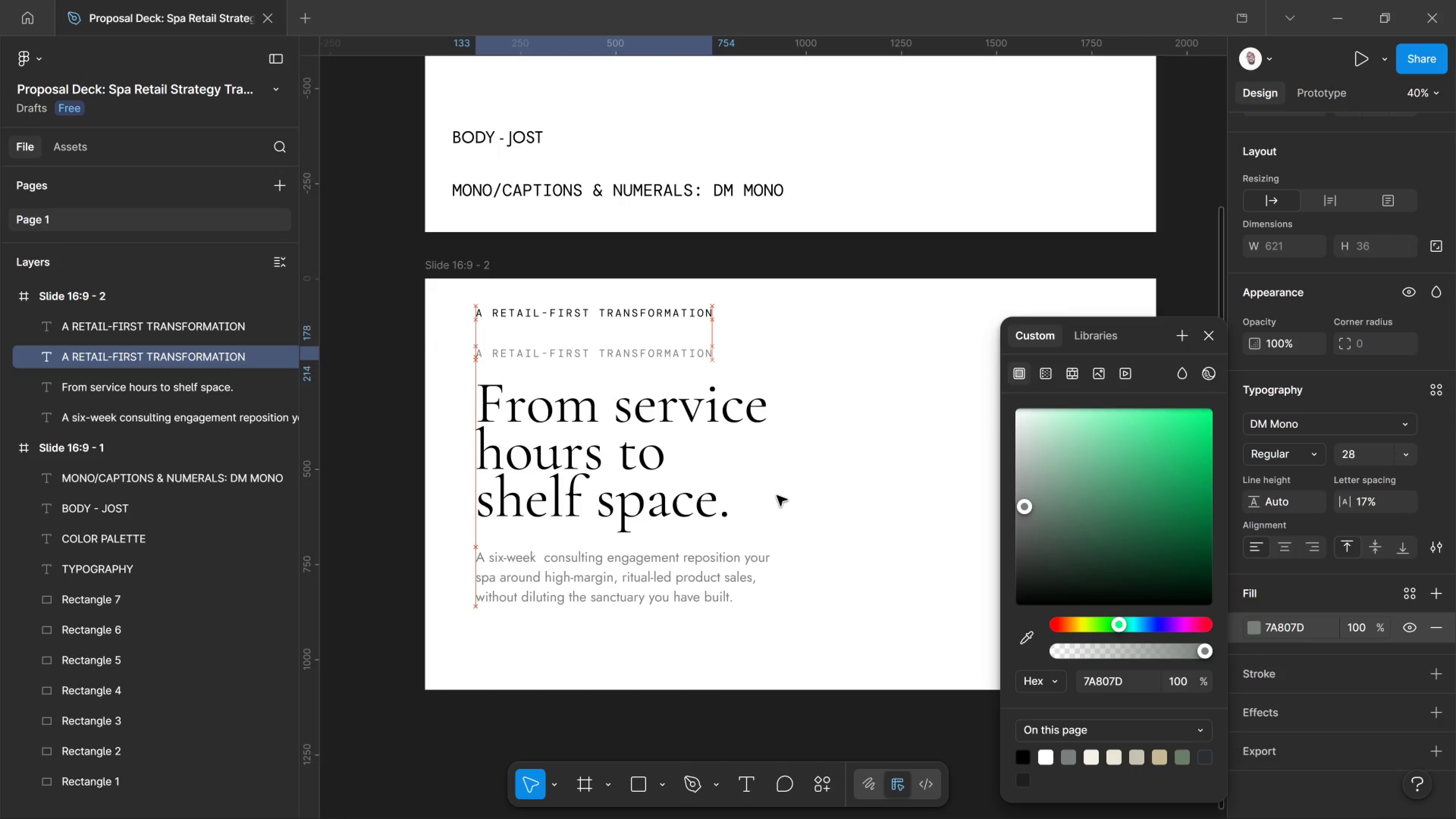 
key(ArrowDown)
 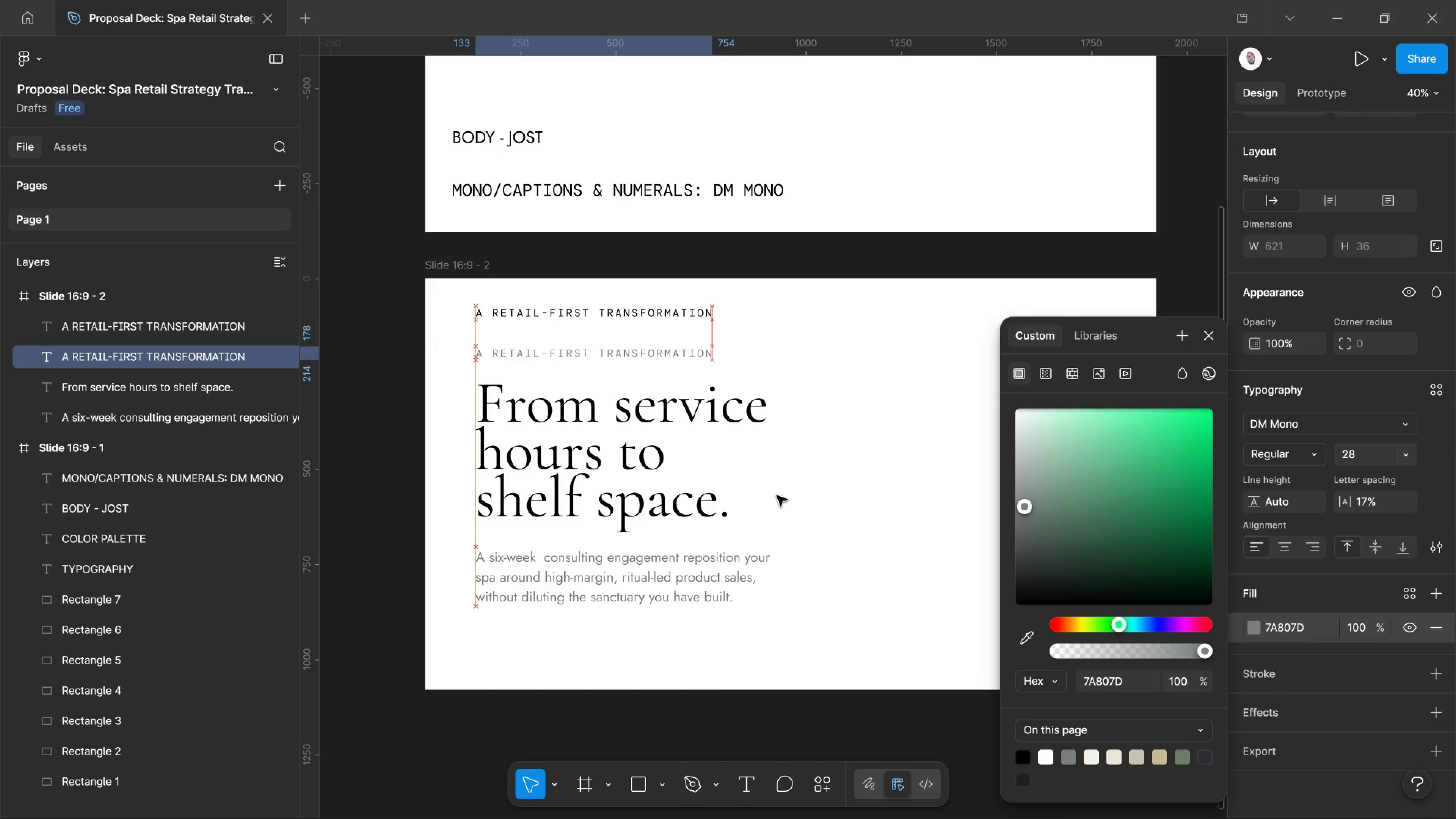 
key(ArrowDown)
 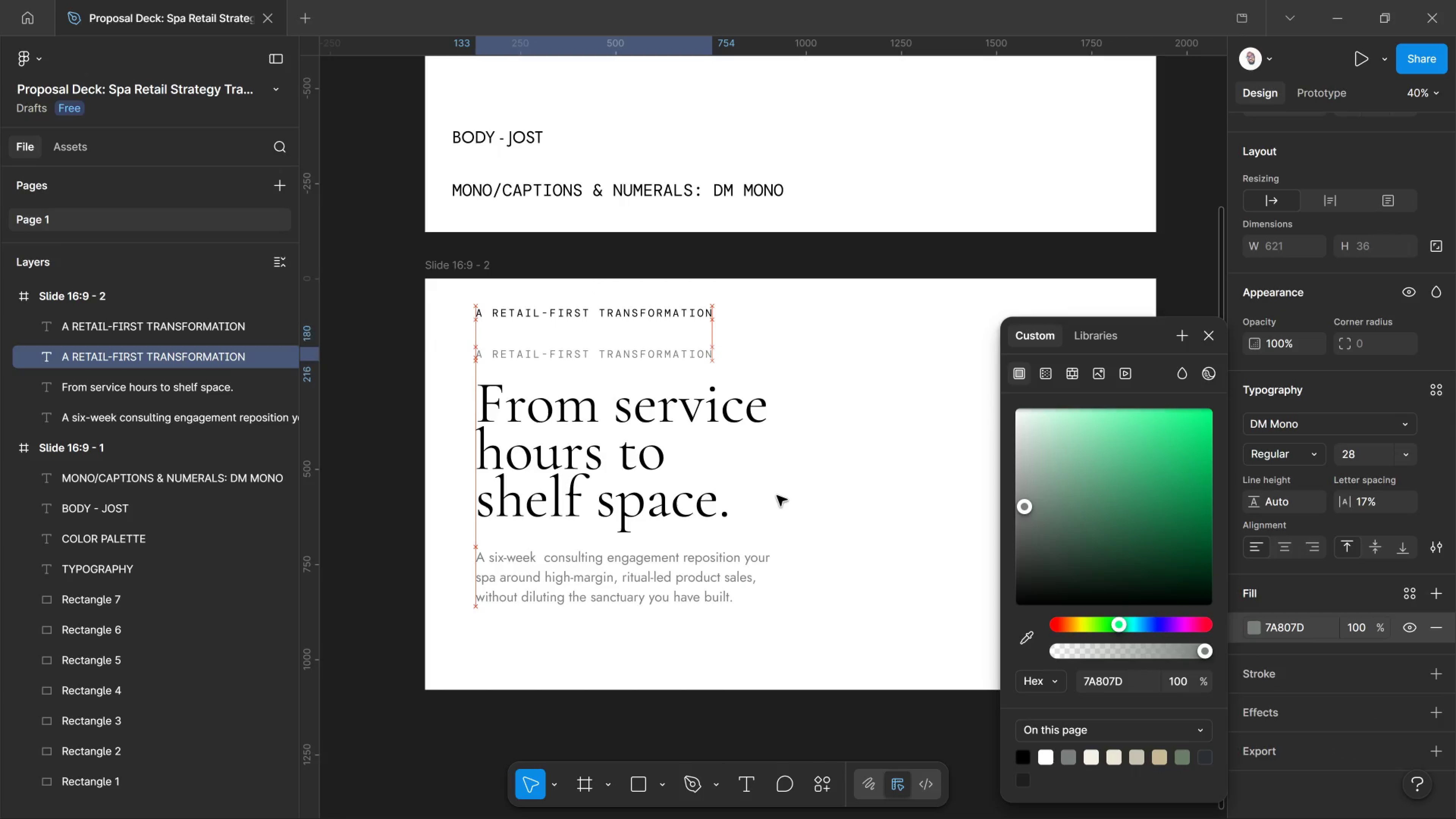 
key(ArrowDown)
 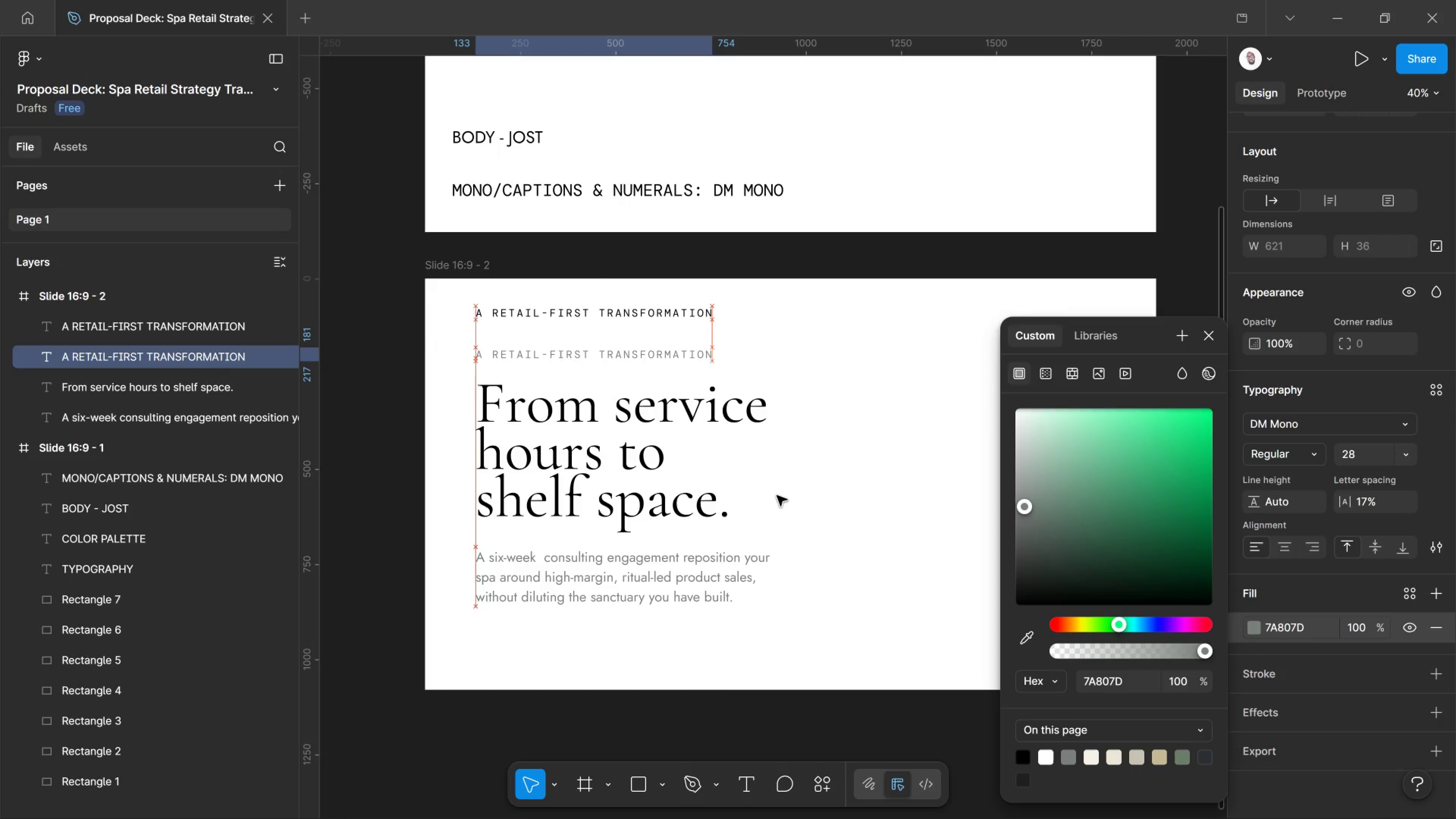 
key(ArrowDown)
 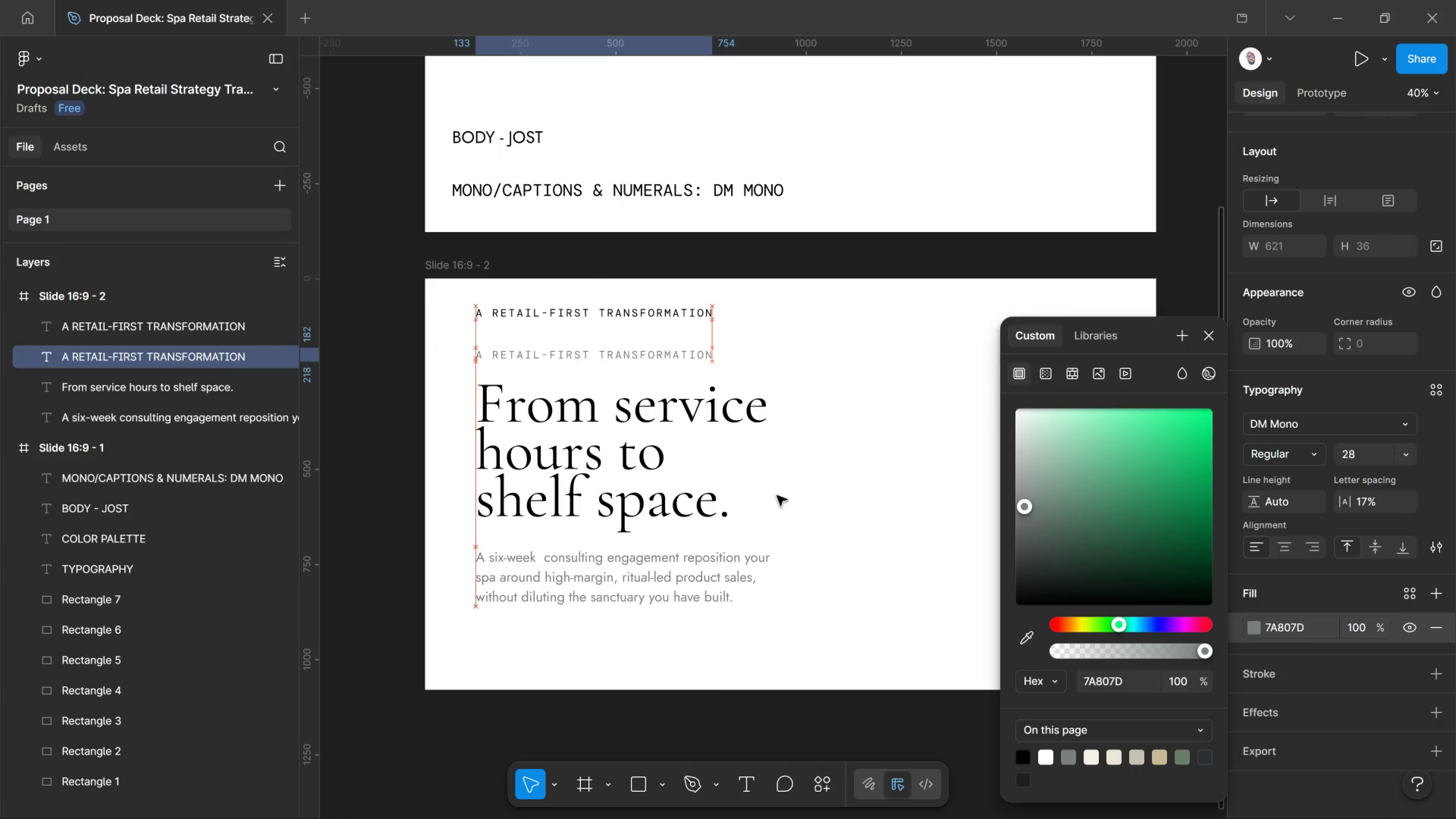 
key(ArrowDown)
 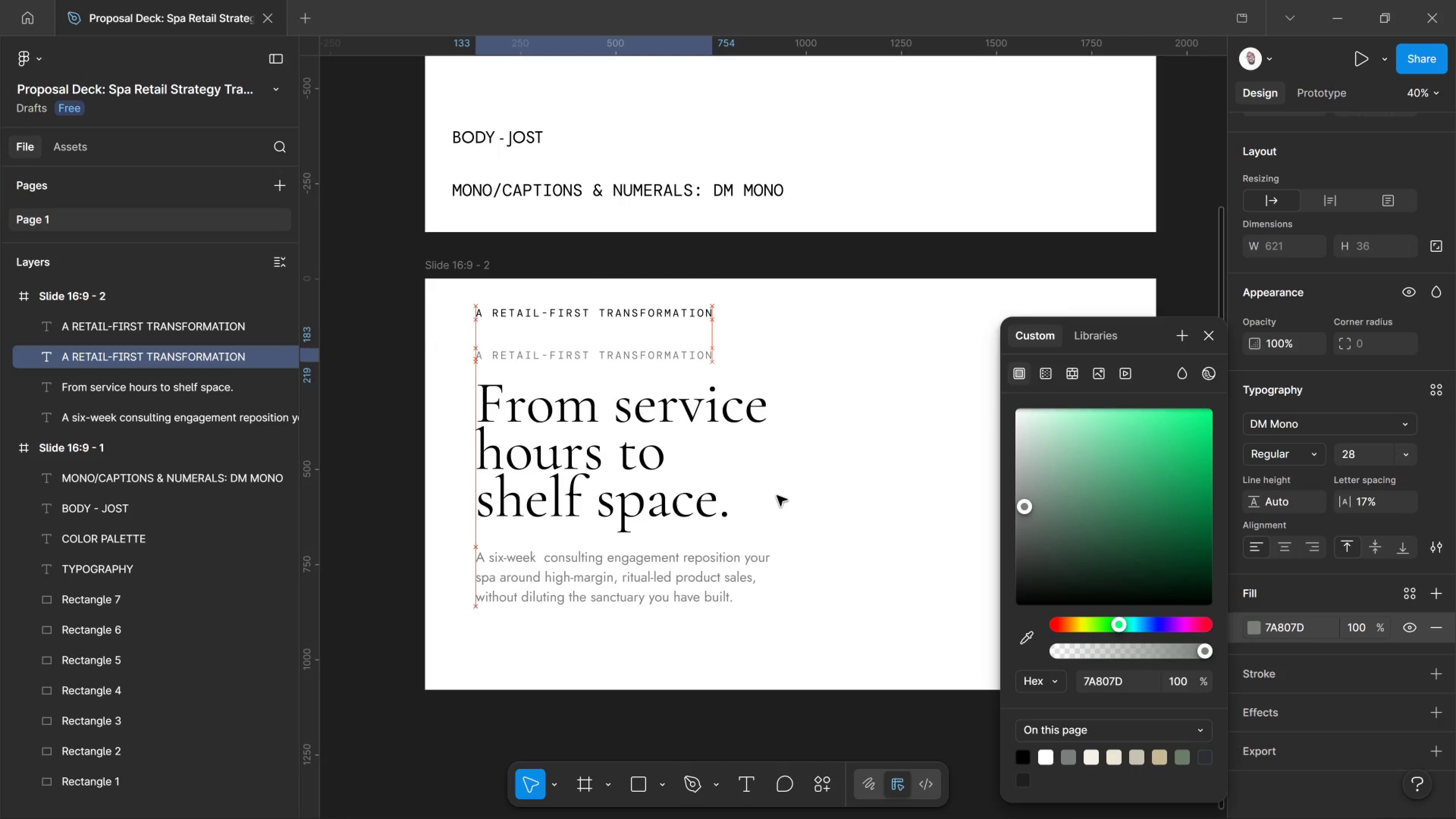 
key(ArrowDown)
 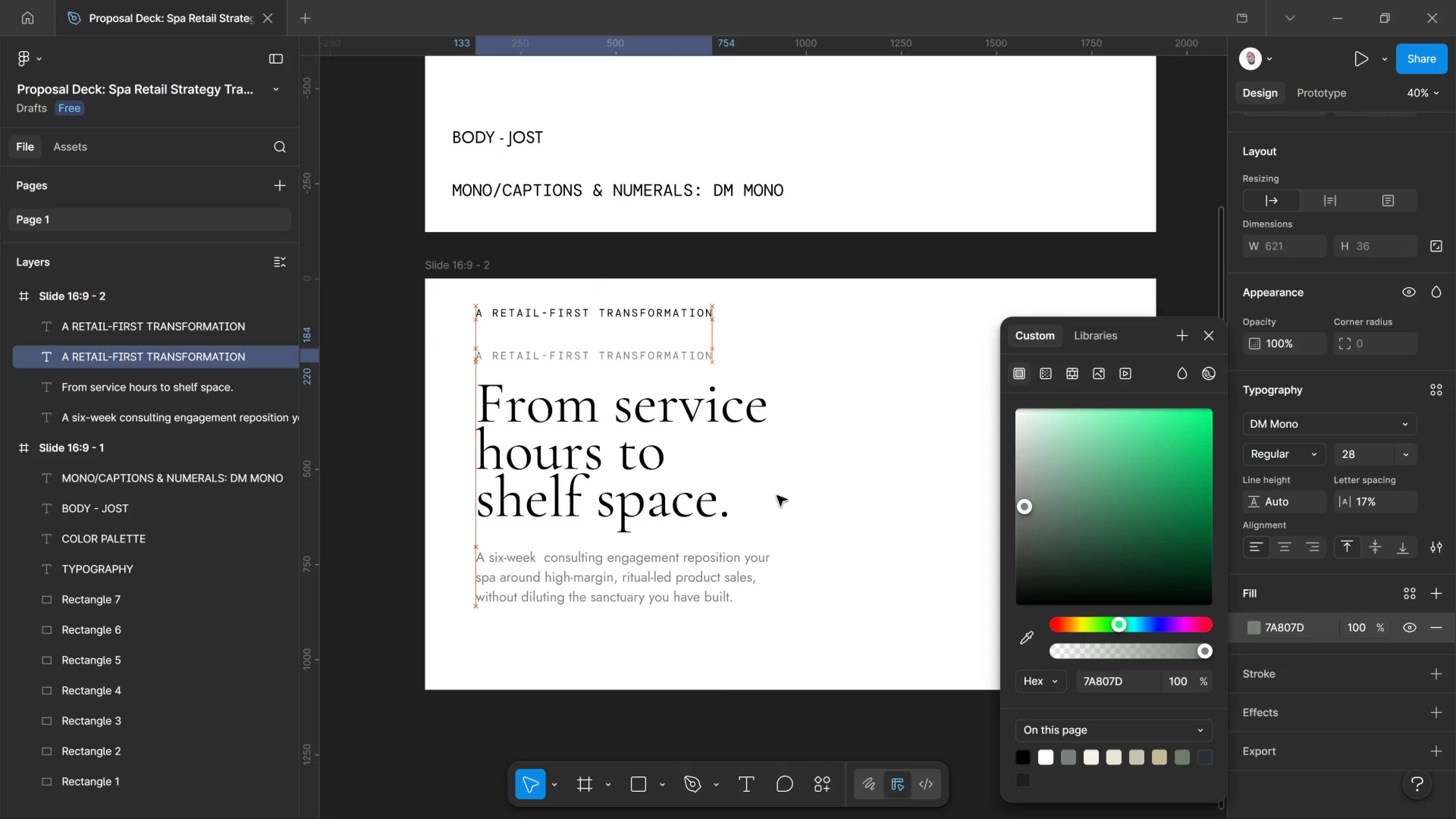 
key(ArrowDown)
 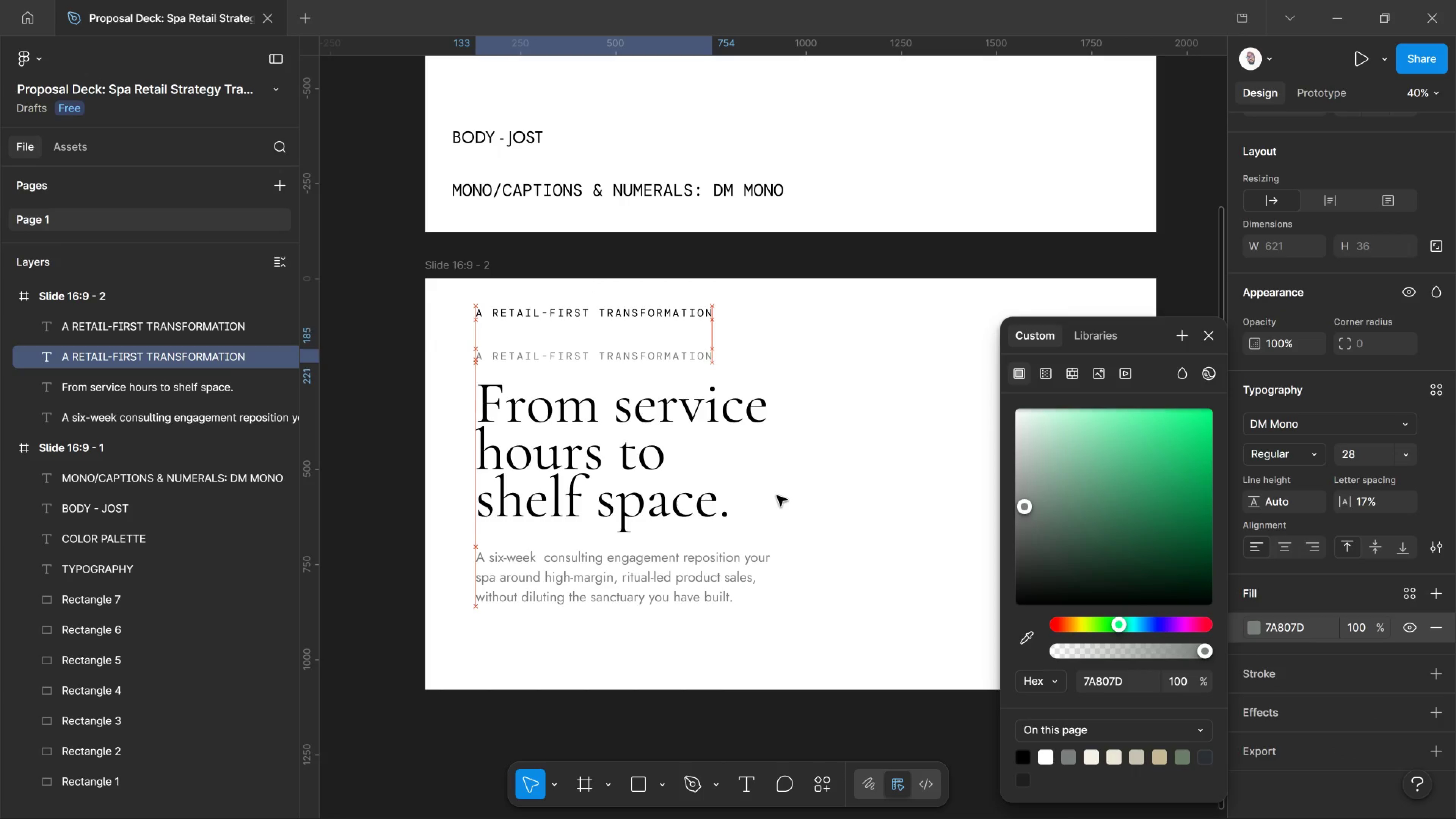 
key(ArrowDown)
 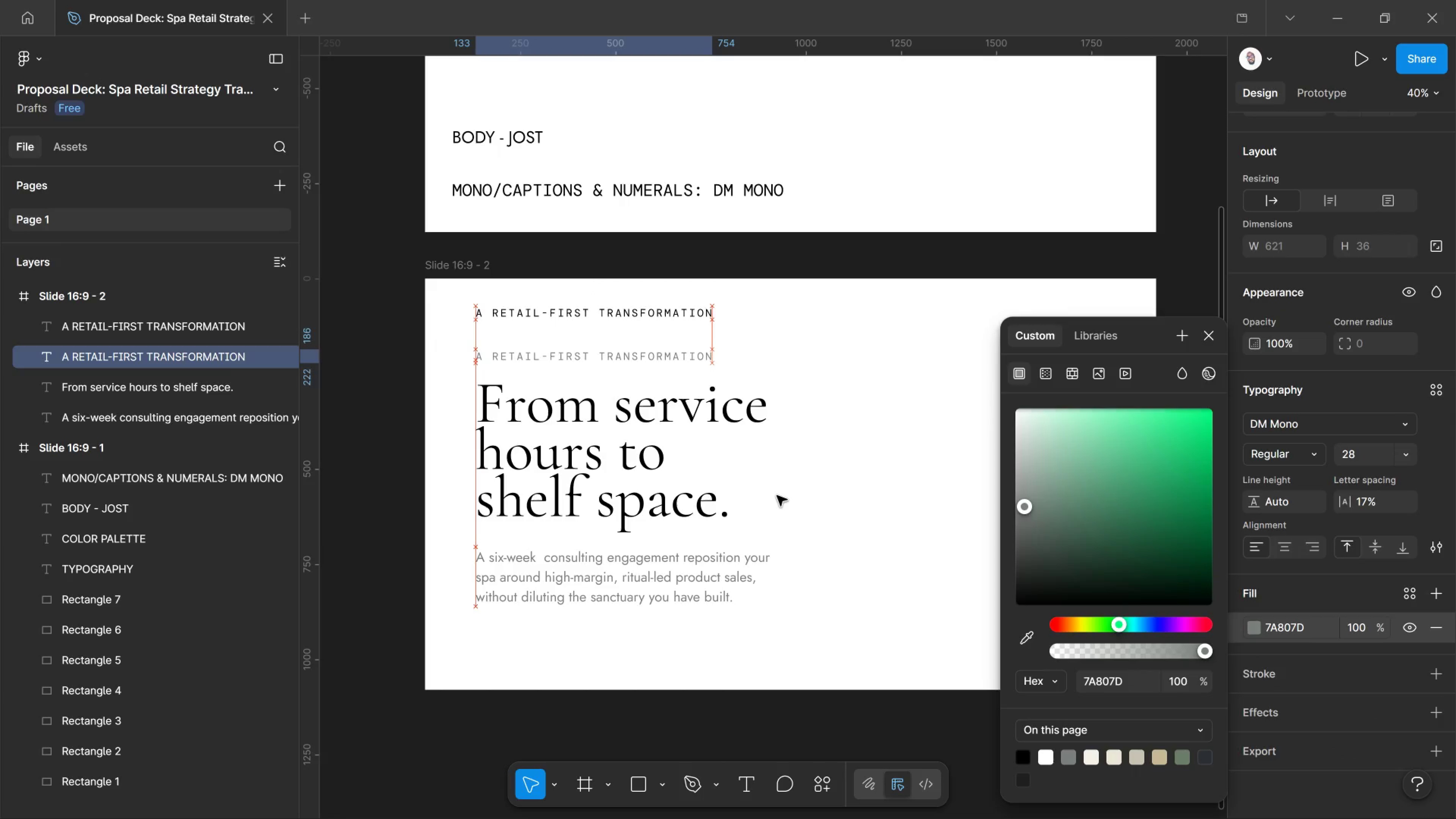 
key(ArrowDown)
 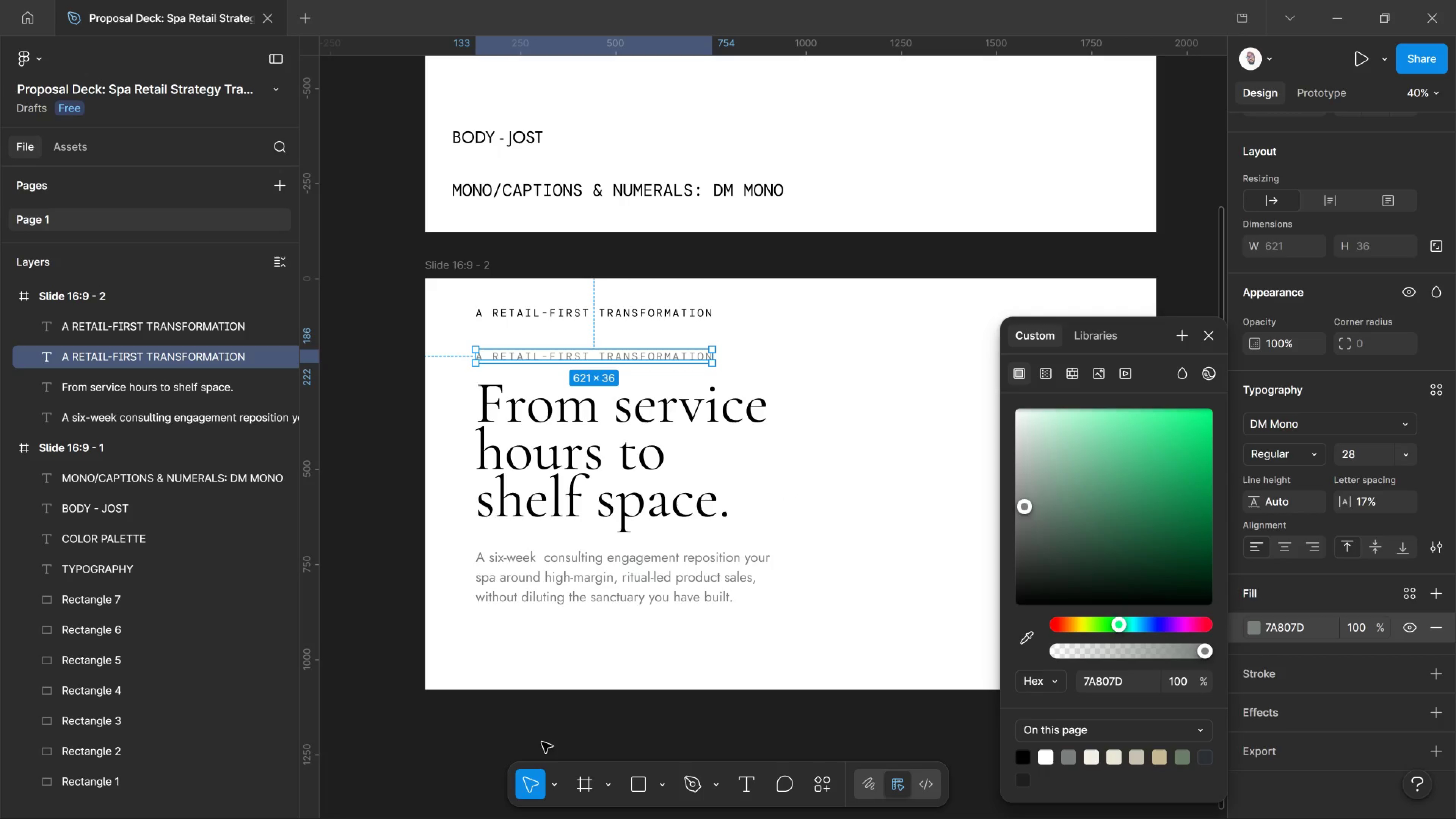 
left_click([655, 782])
 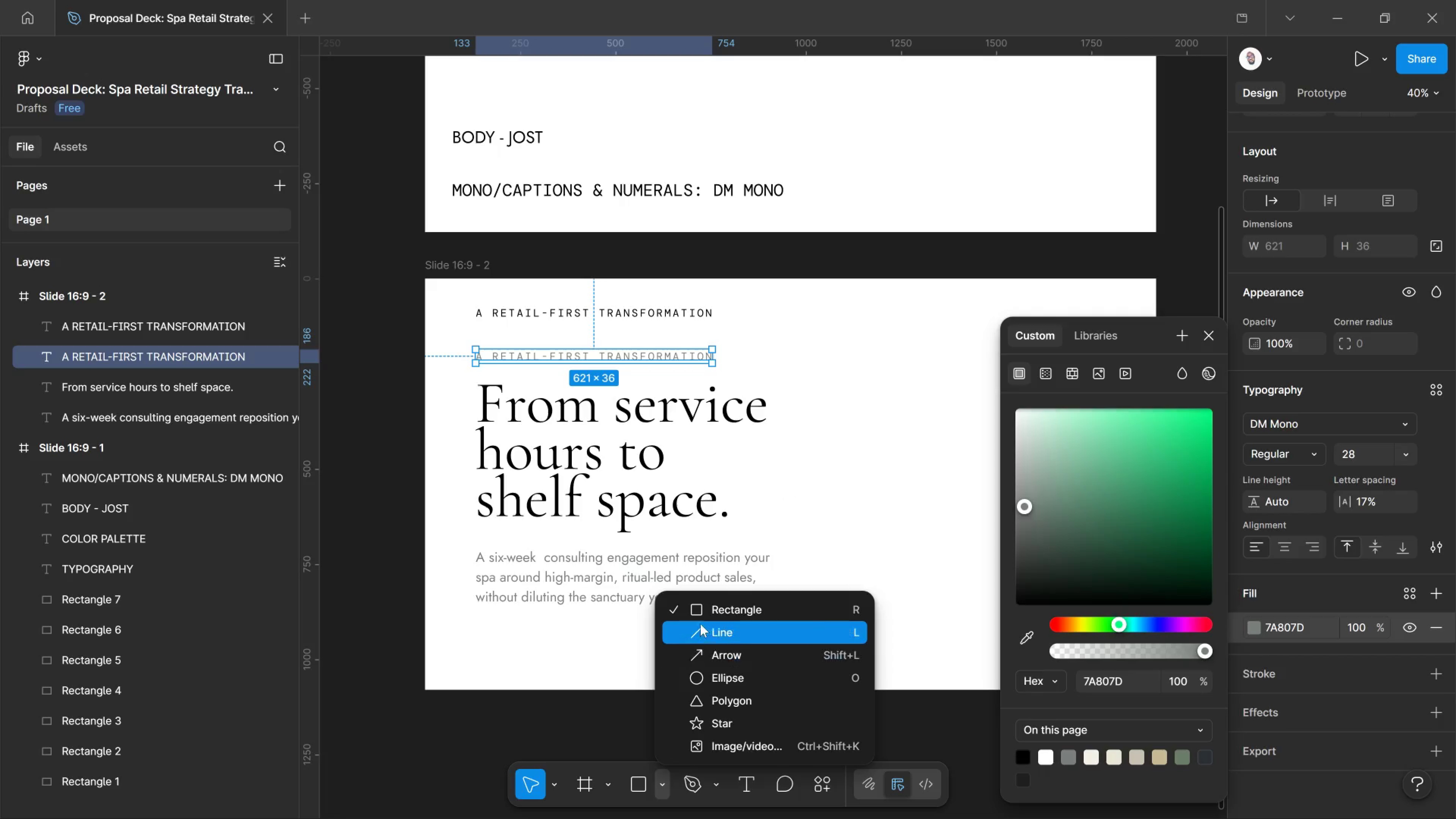 
left_click([700, 610])
 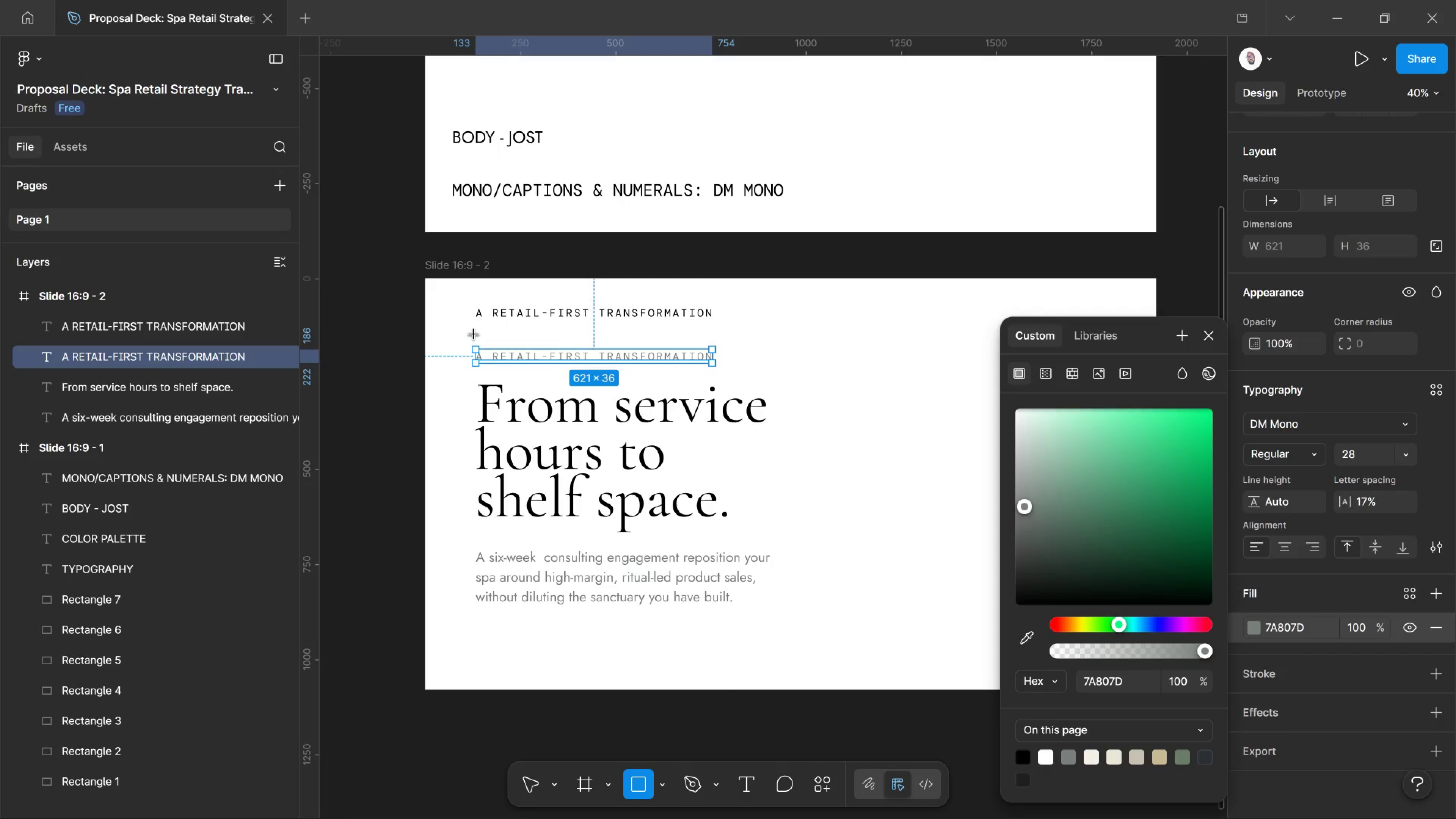 
left_click_drag(start_coordinate=[474, 334], to_coordinate=[535, 334])
 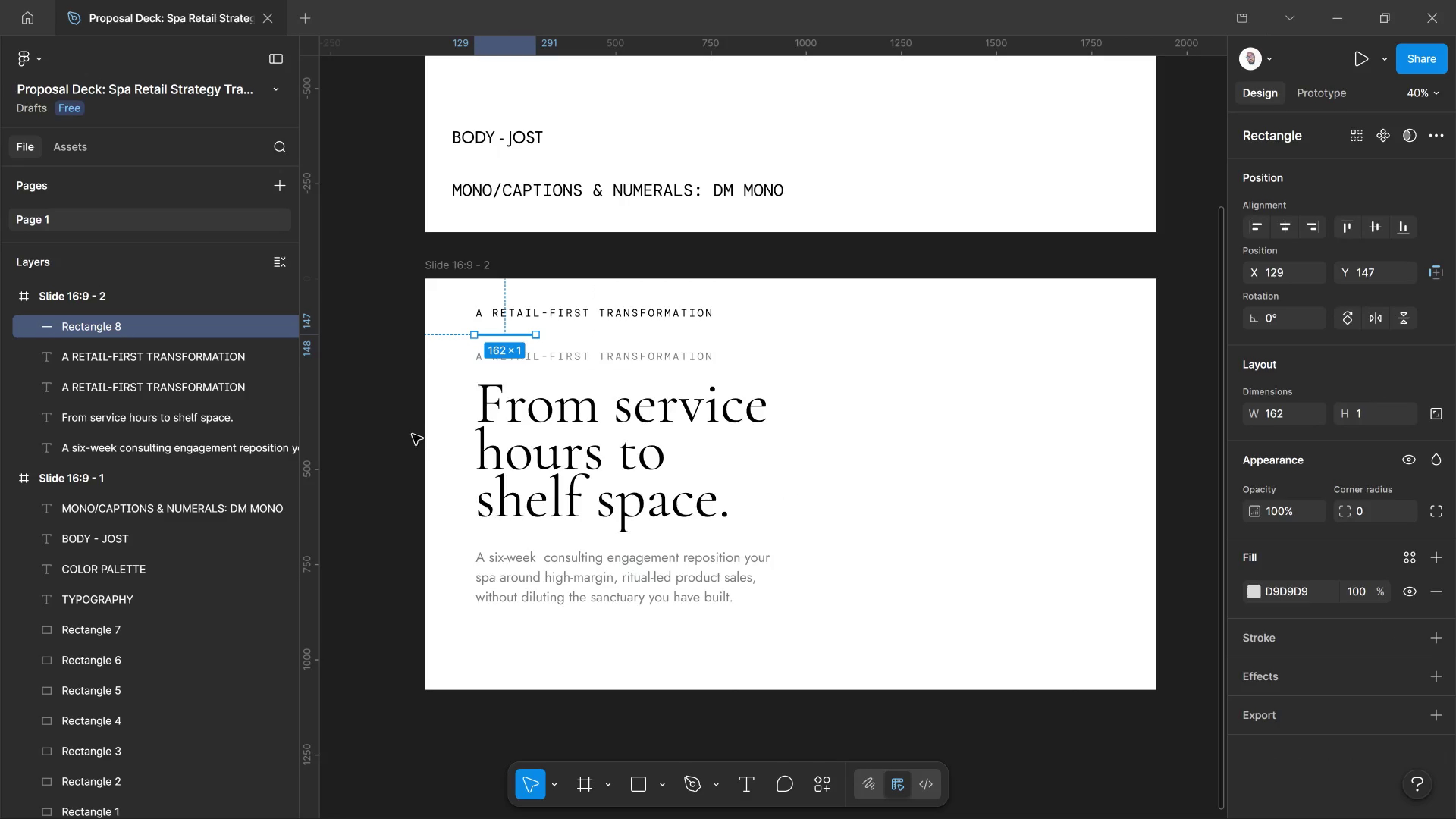 
left_click([406, 432])
 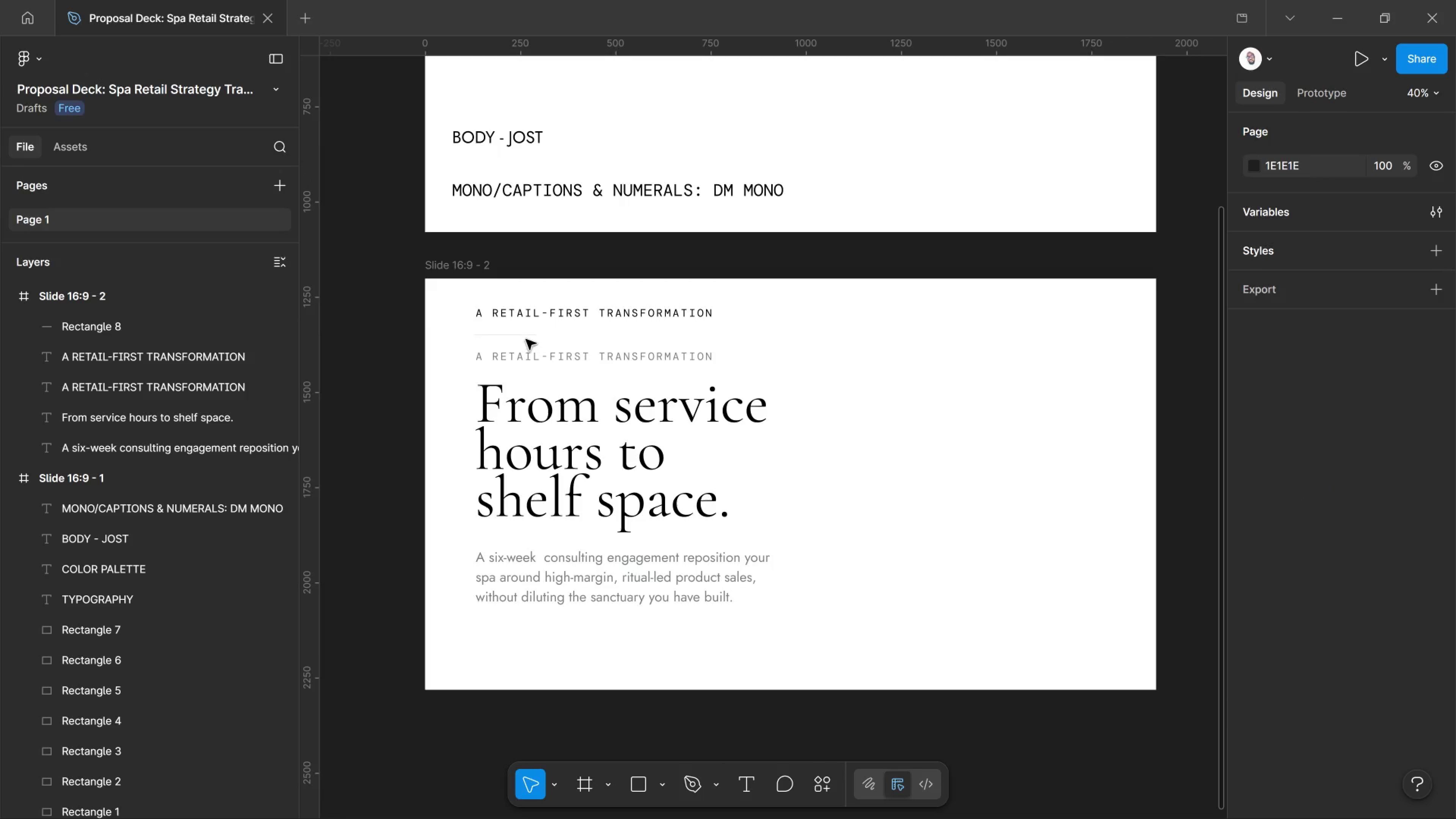 
left_click([522, 337])
 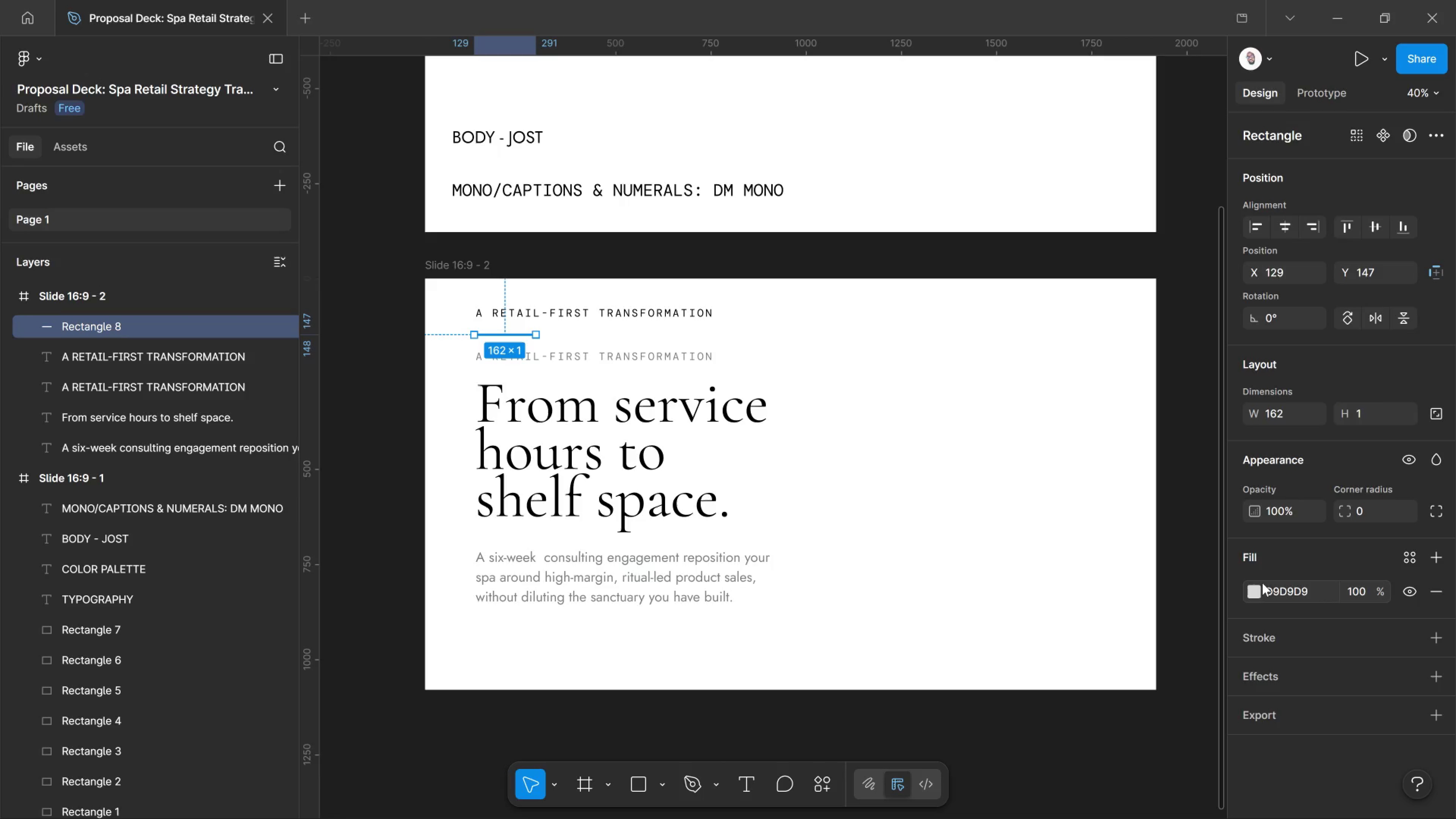 
left_click([1257, 592])
 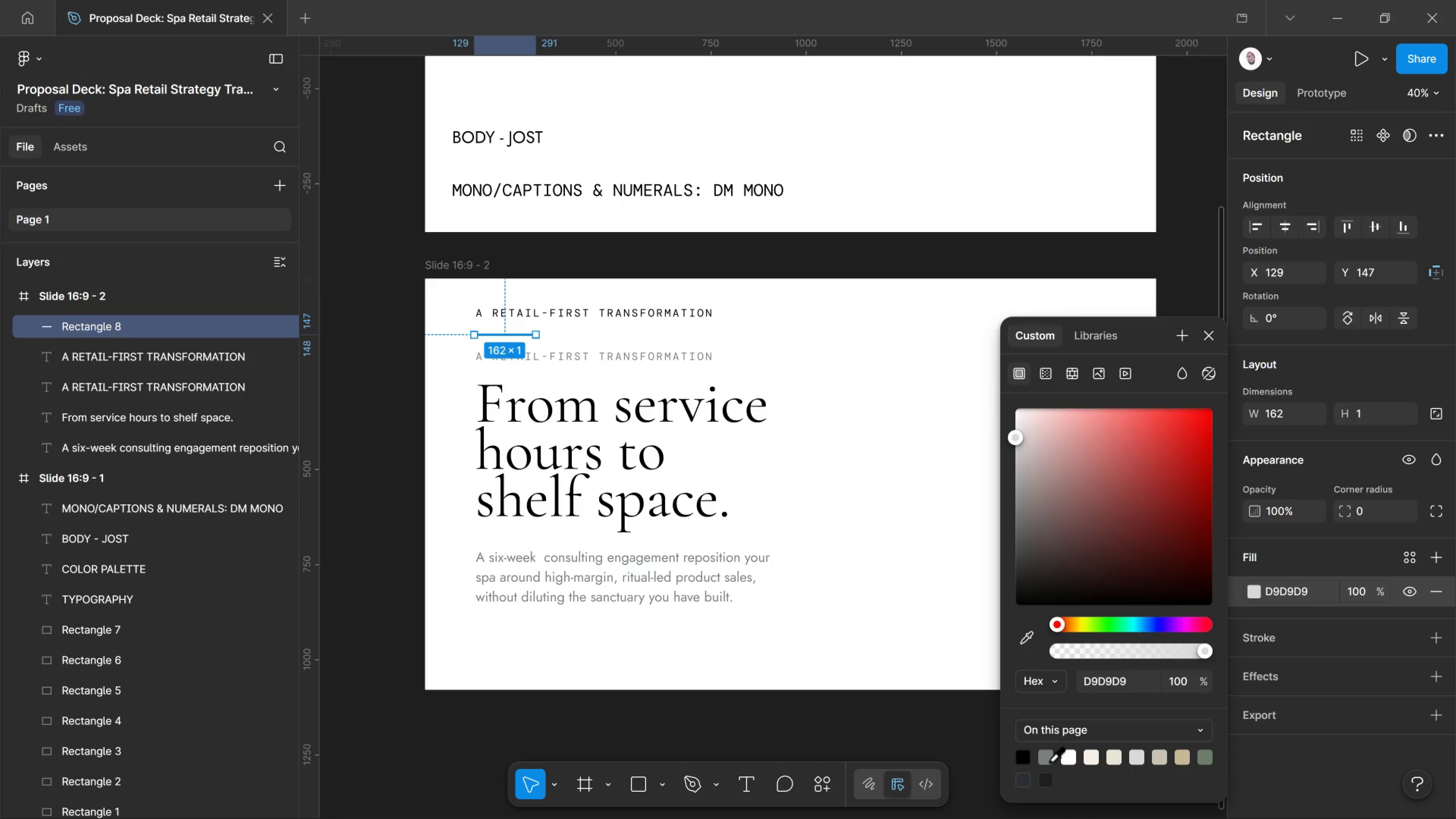 
left_click([1045, 759])
 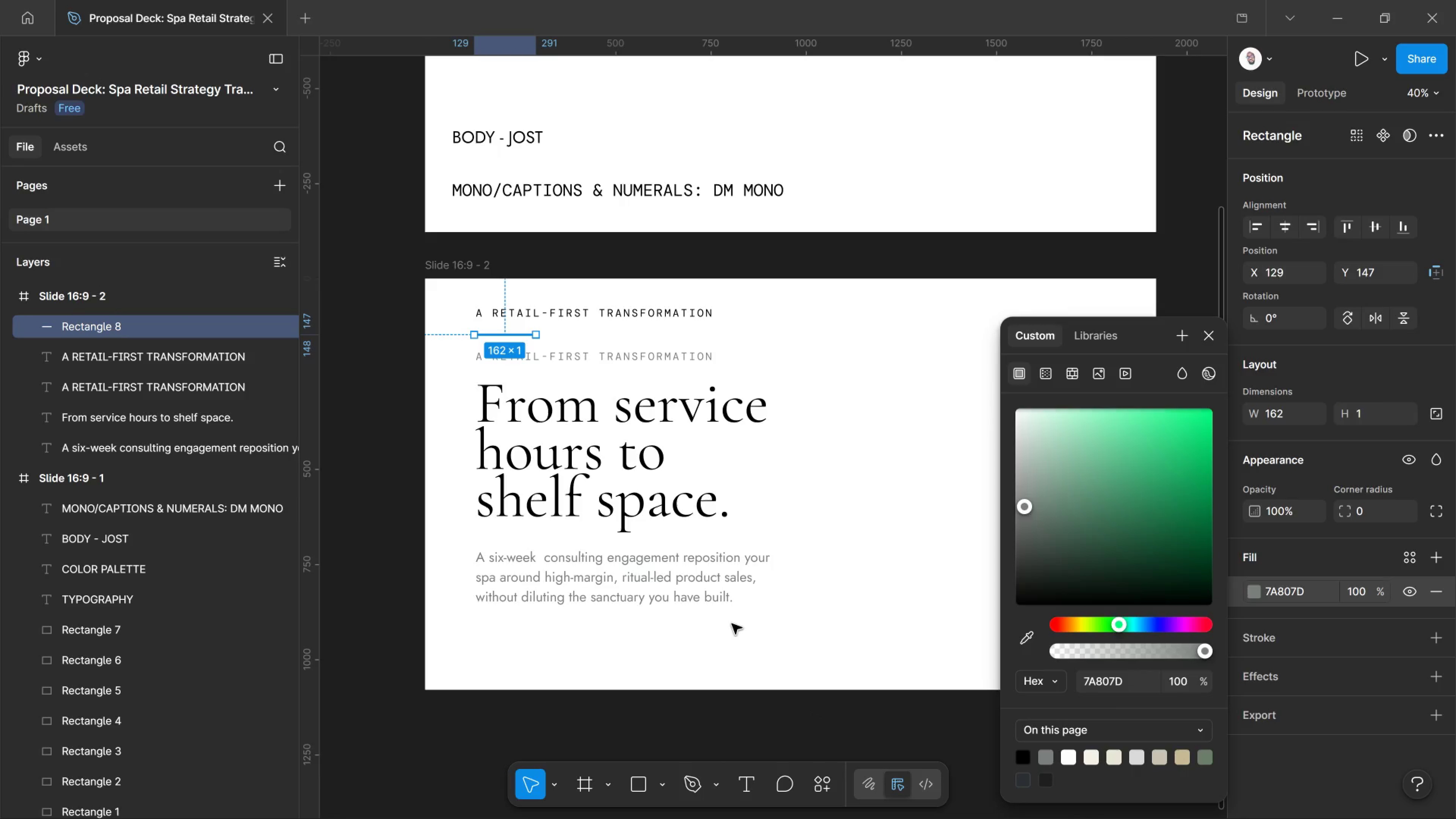 
left_click([363, 389])
 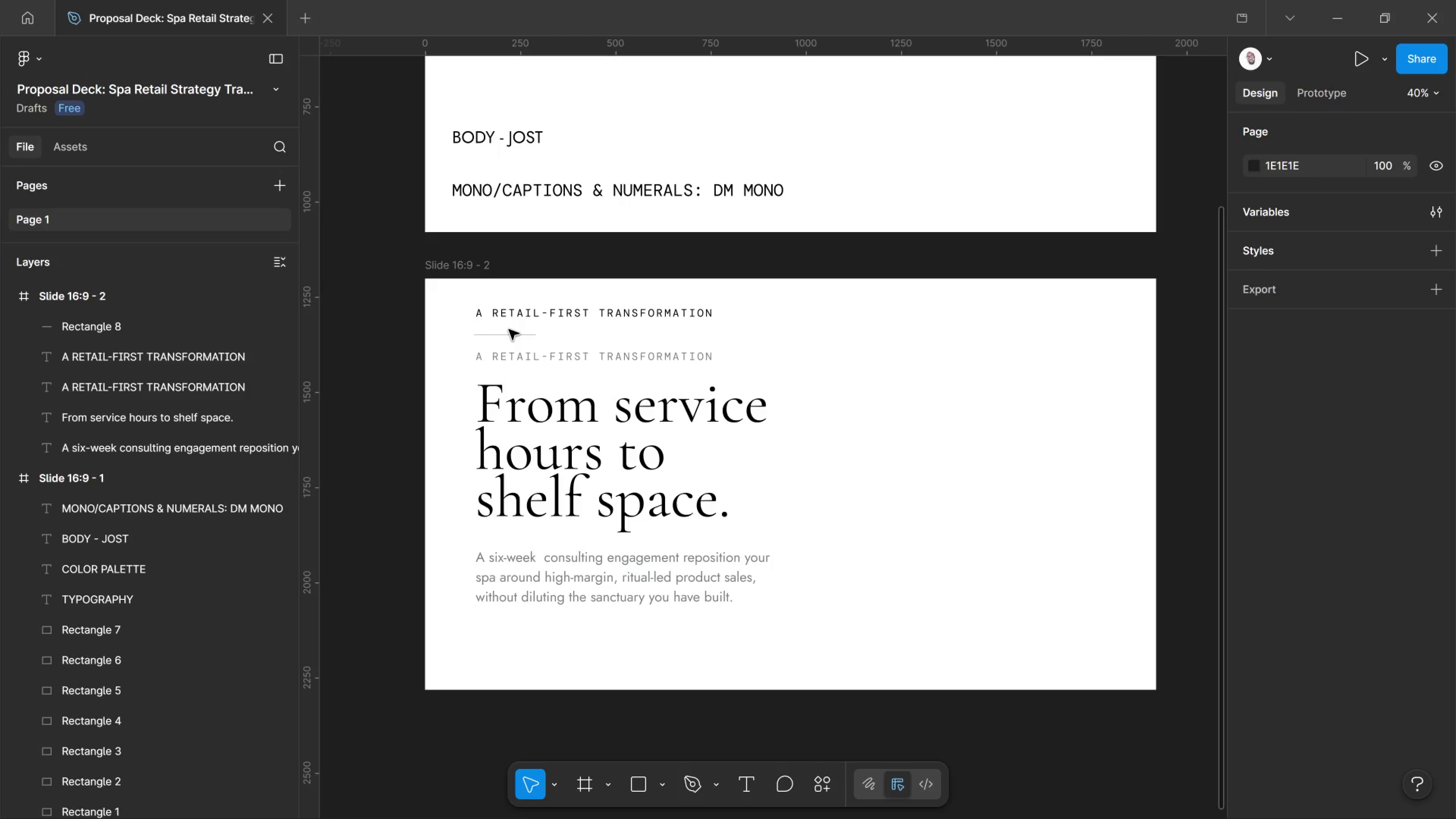 
hold_key(key=ControlLeft, duration=3.11)
scroll: coordinate [422, 297], scroll_direction: up, amount: 35.0